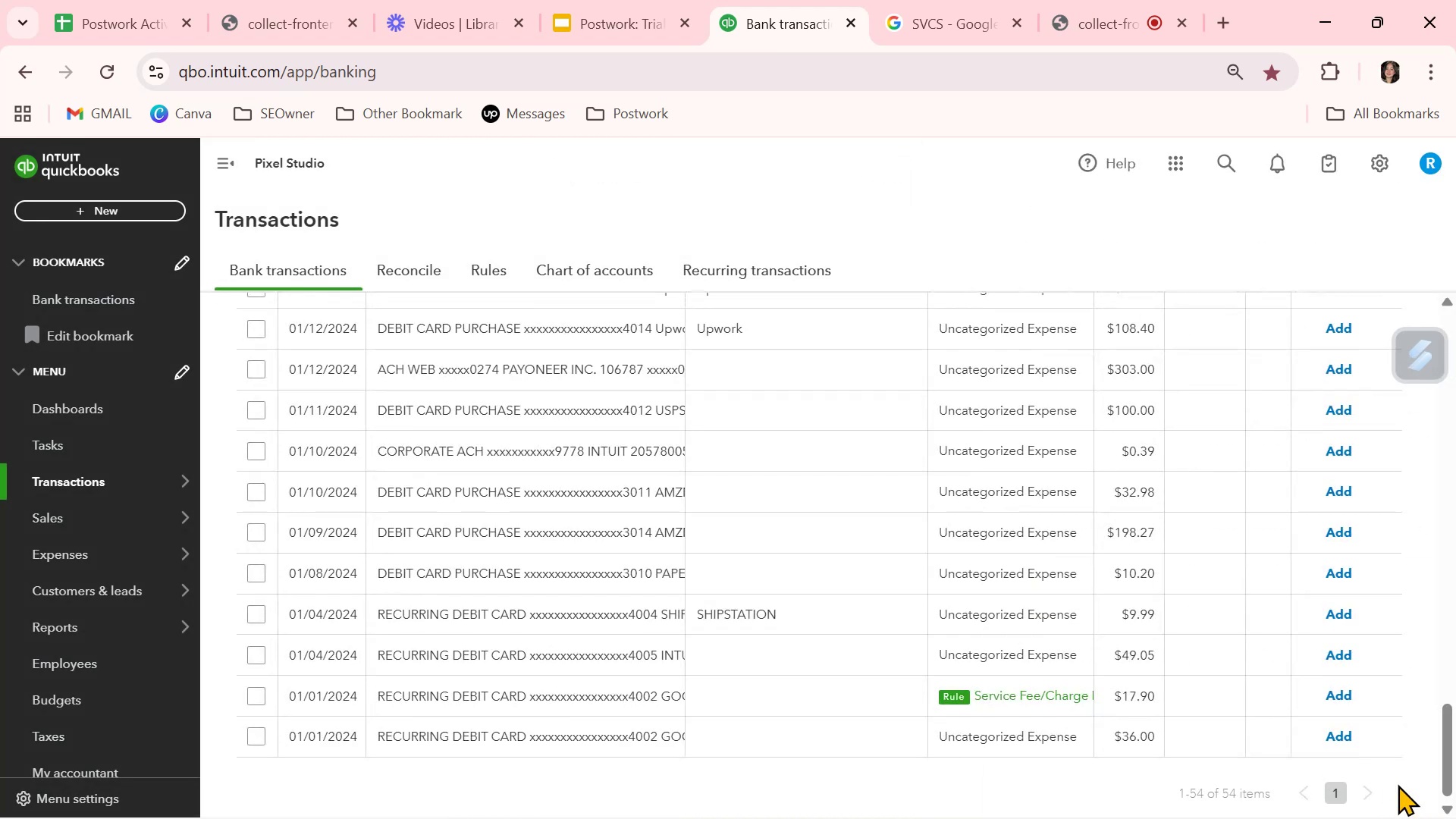 
left_click([1021, 733])
 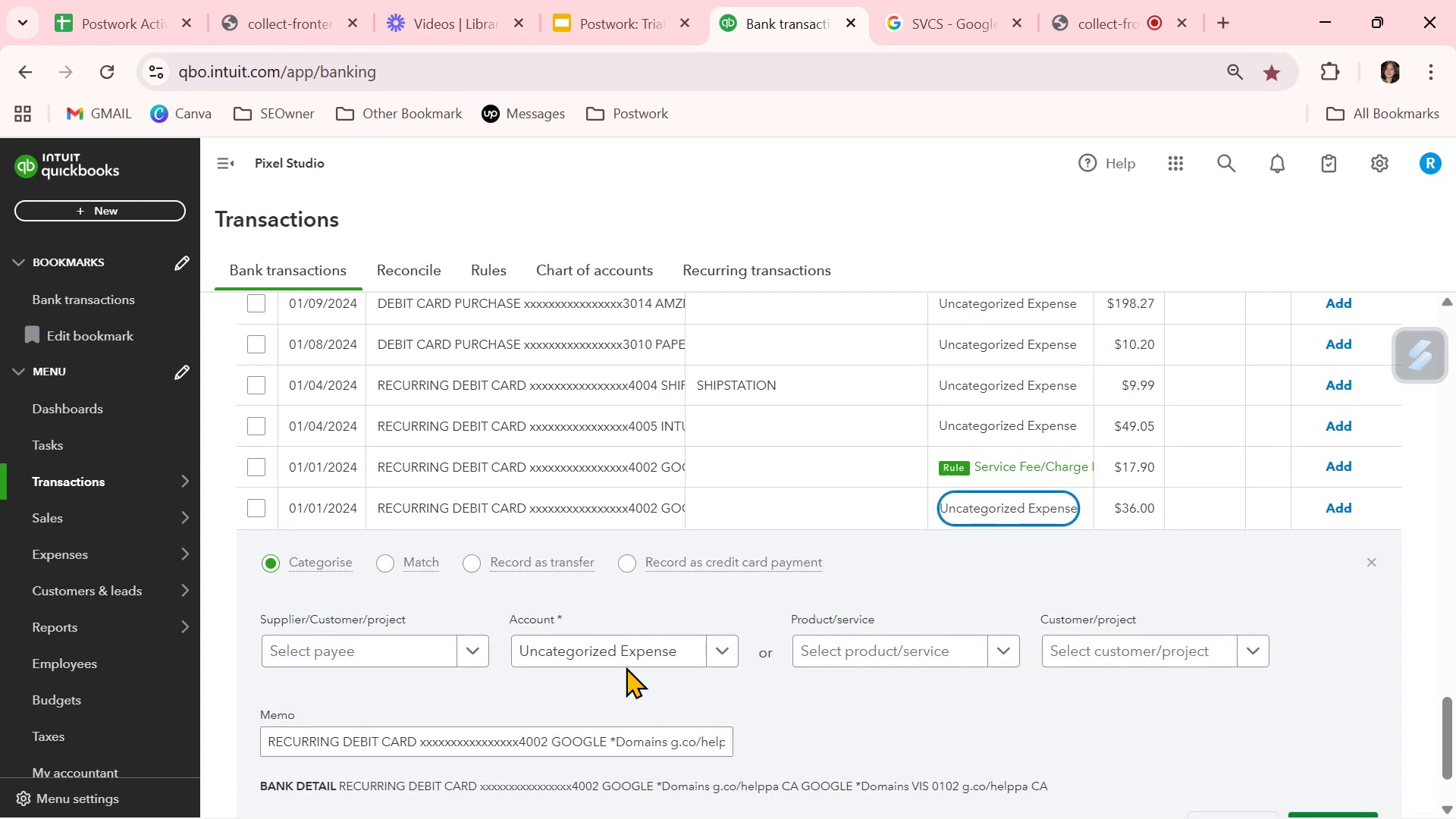 
left_click([594, 648])
 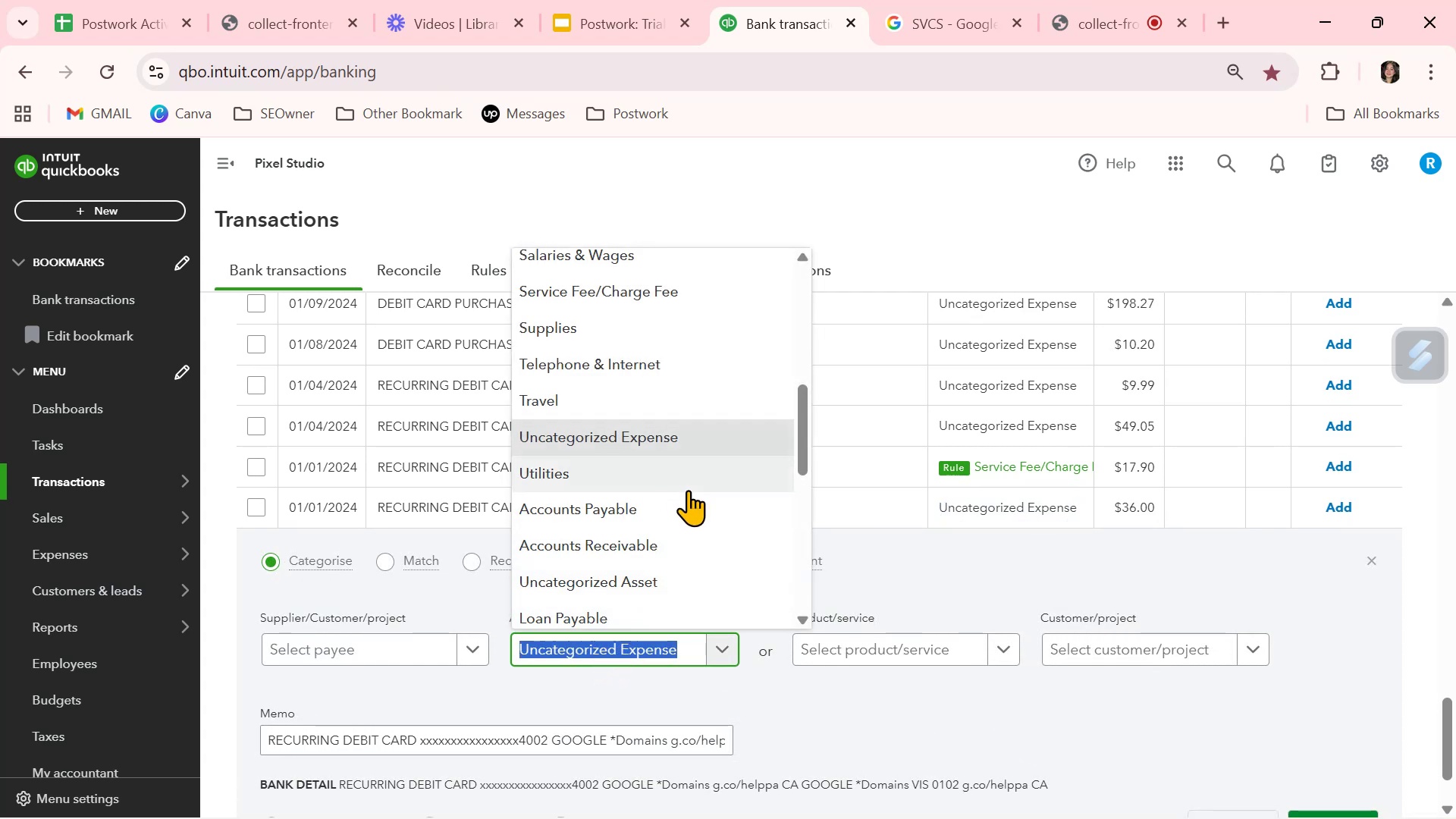 
wait(6.29)
 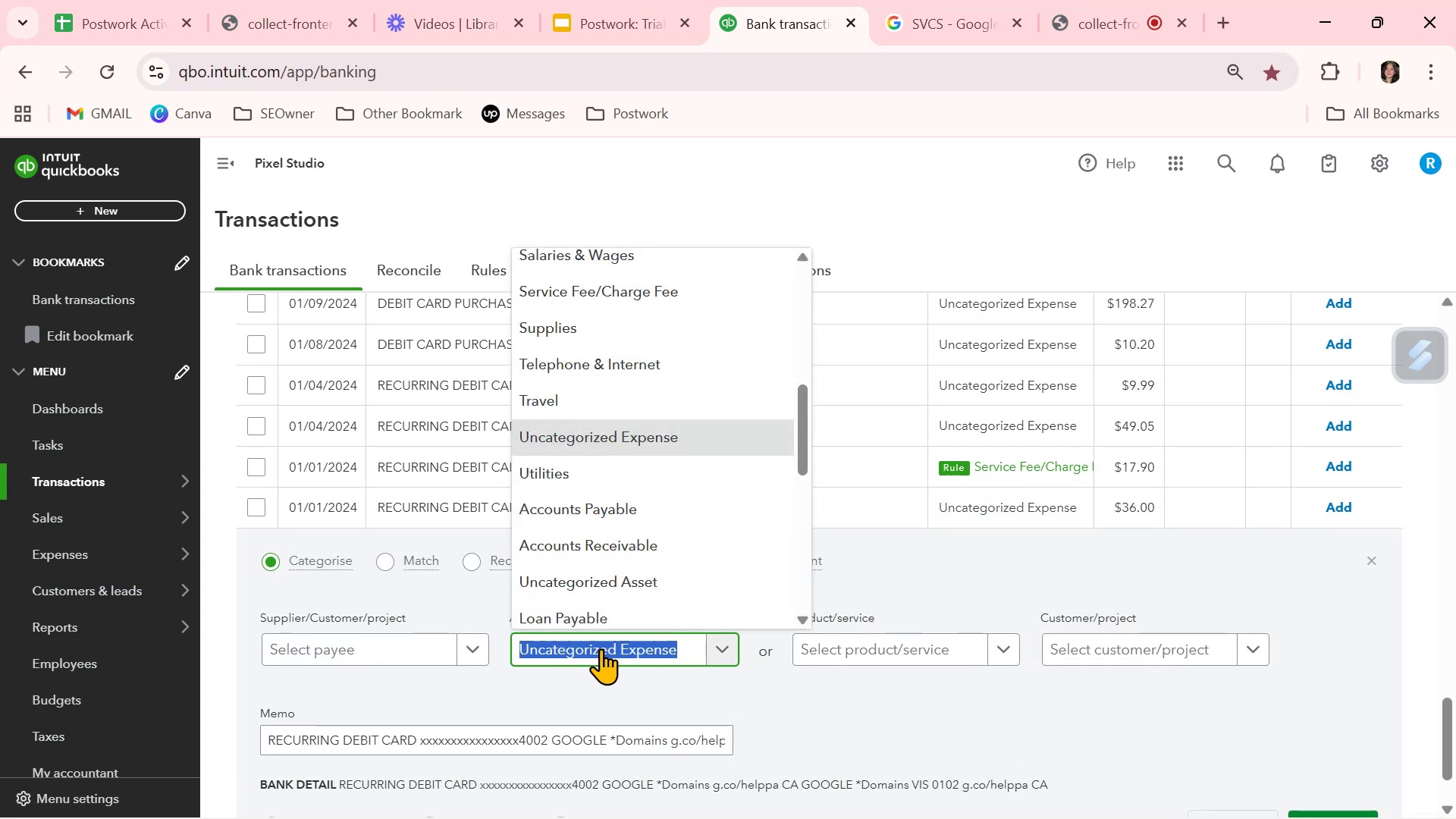 
left_click([673, 291])
 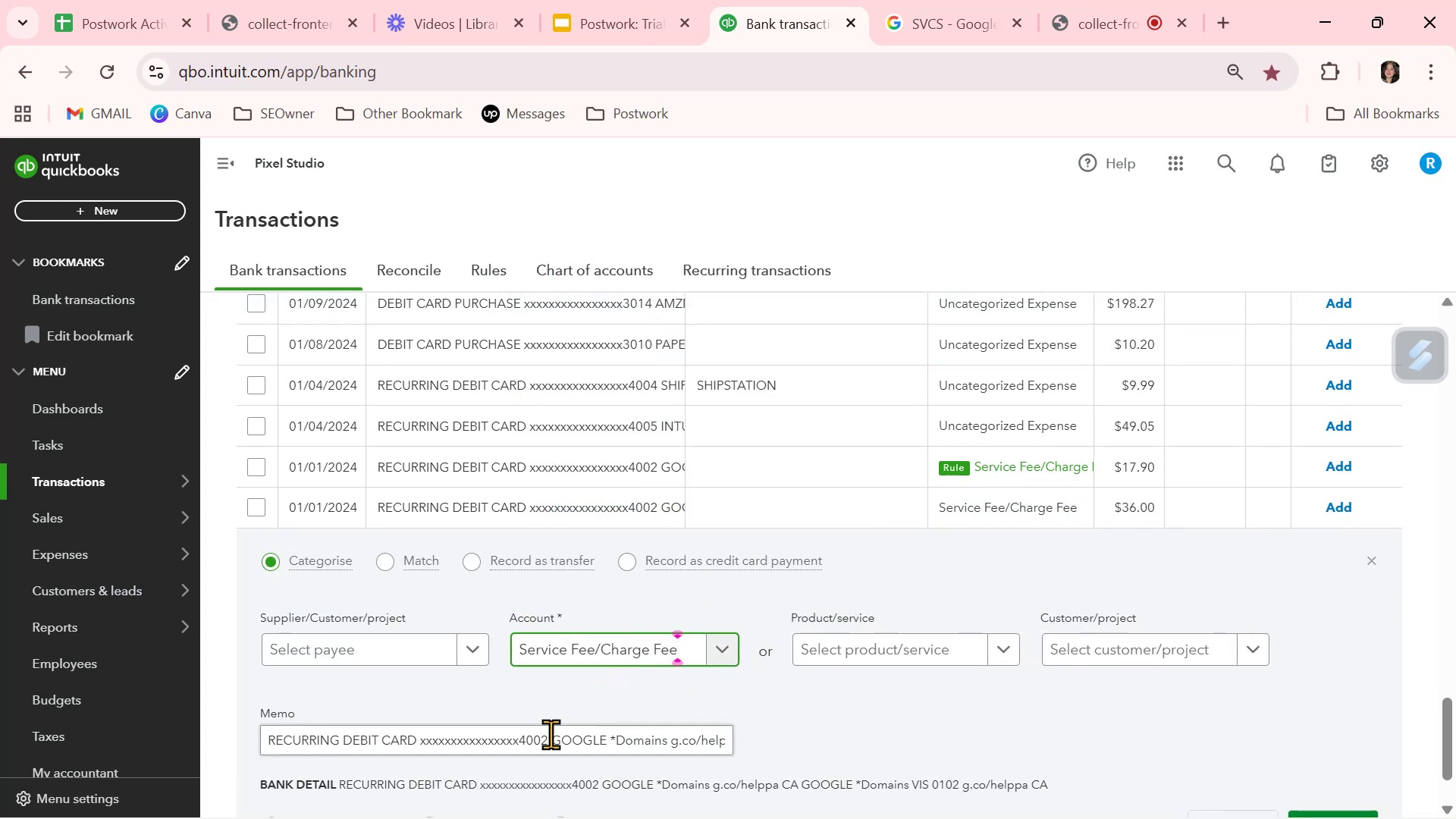 
scroll: coordinate [501, 742], scroll_direction: down, amount: 1.0
 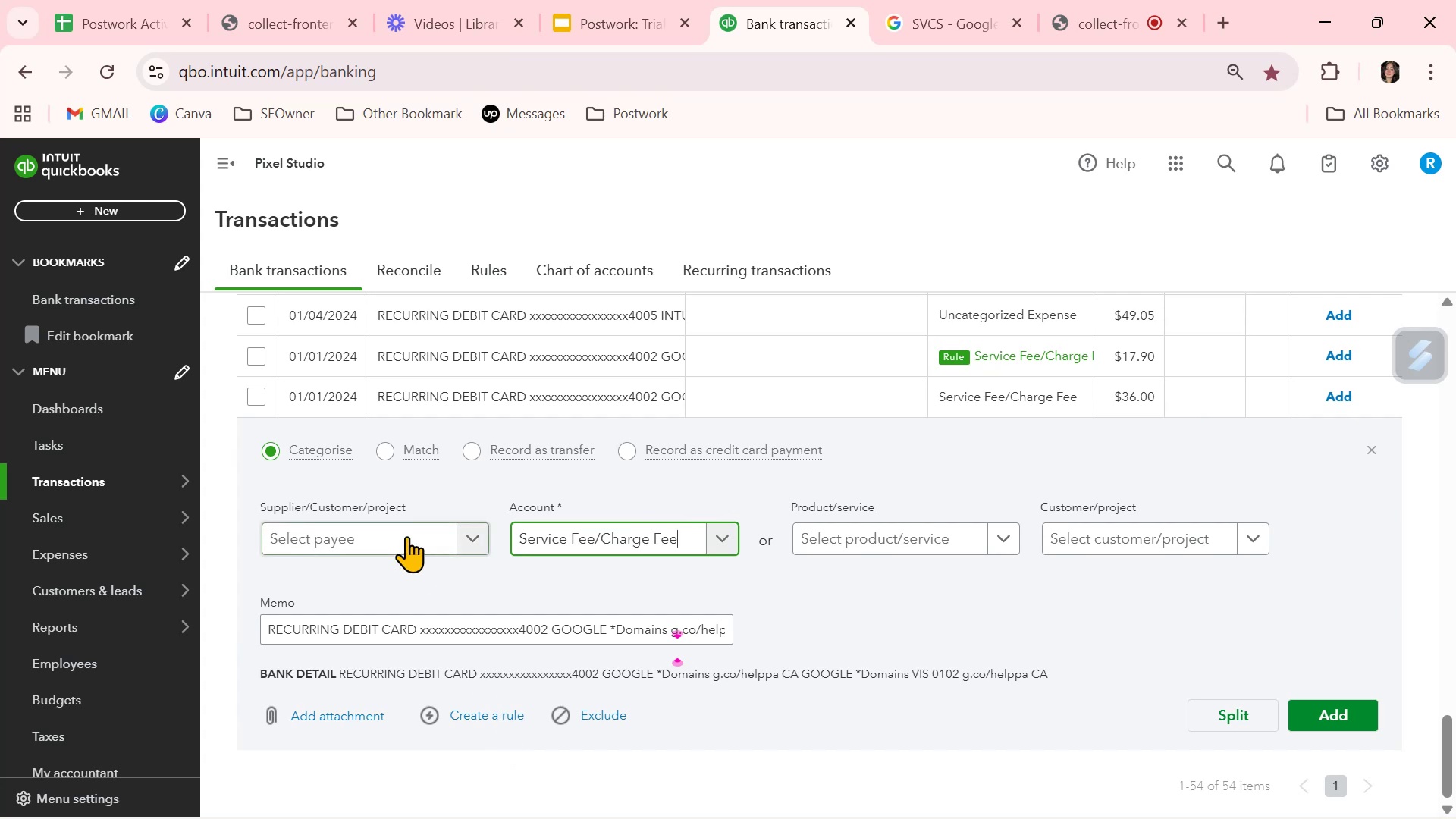 
left_click([407, 528])
 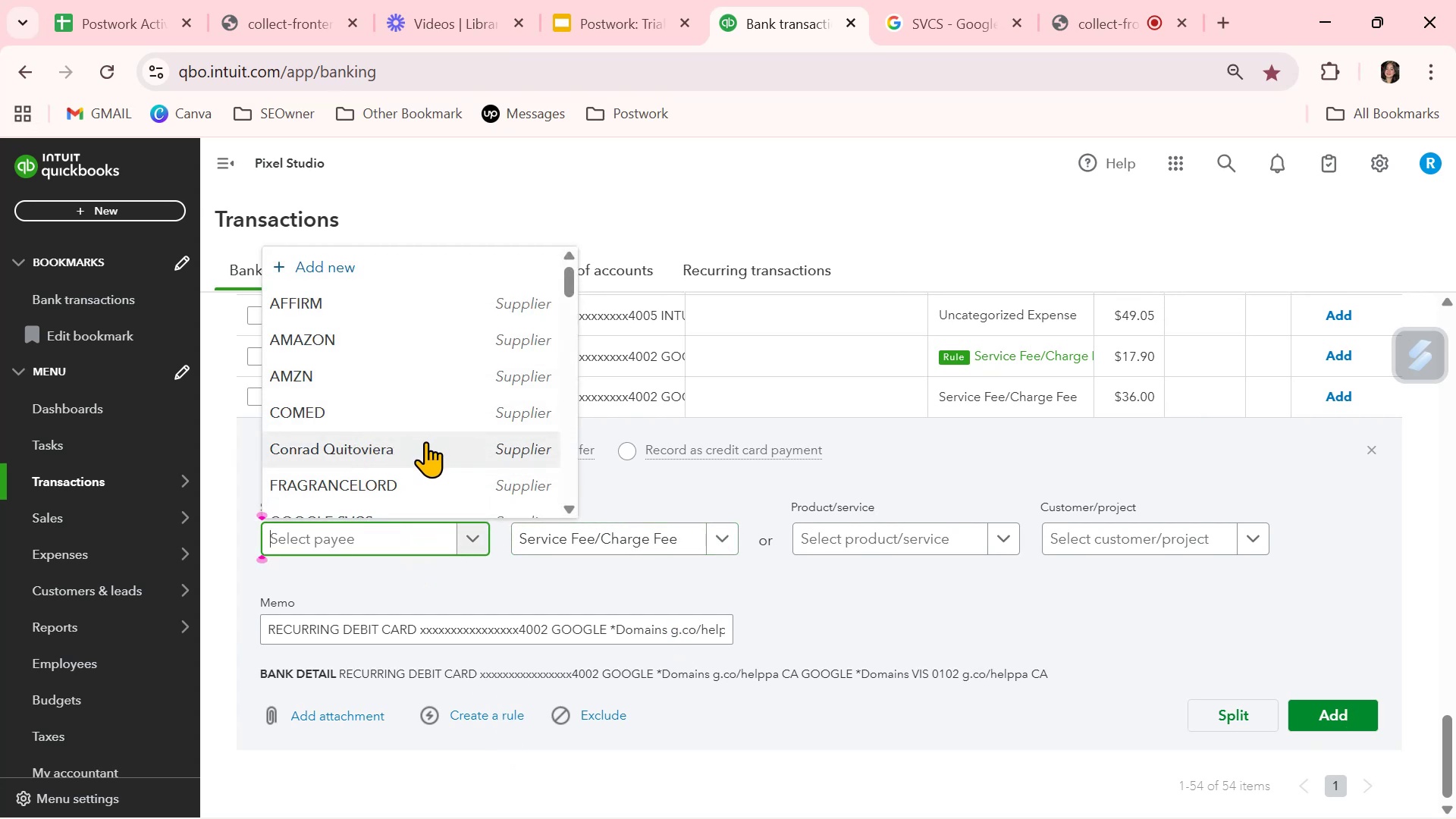 
key(G)
 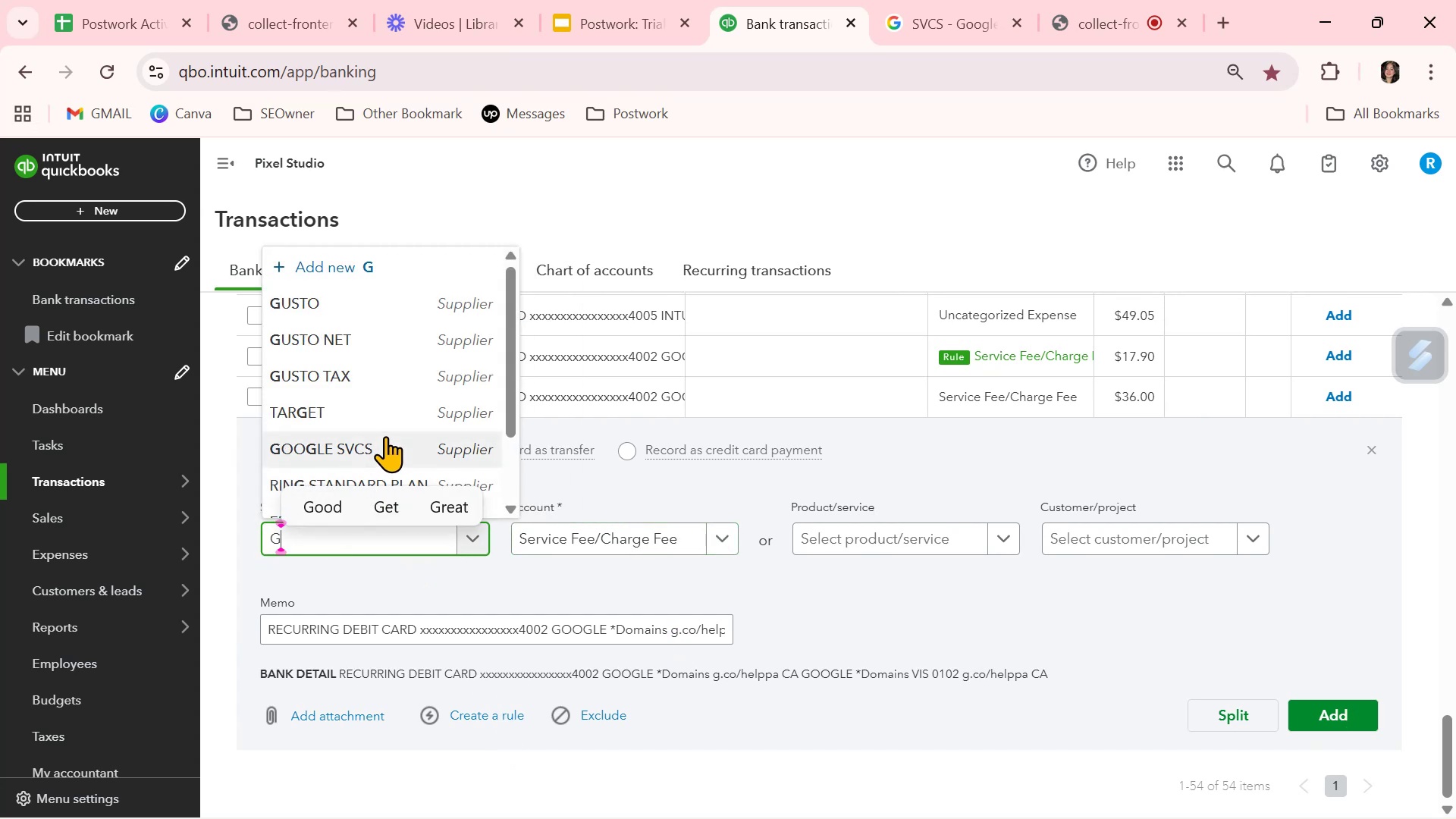 
left_click([368, 446])
 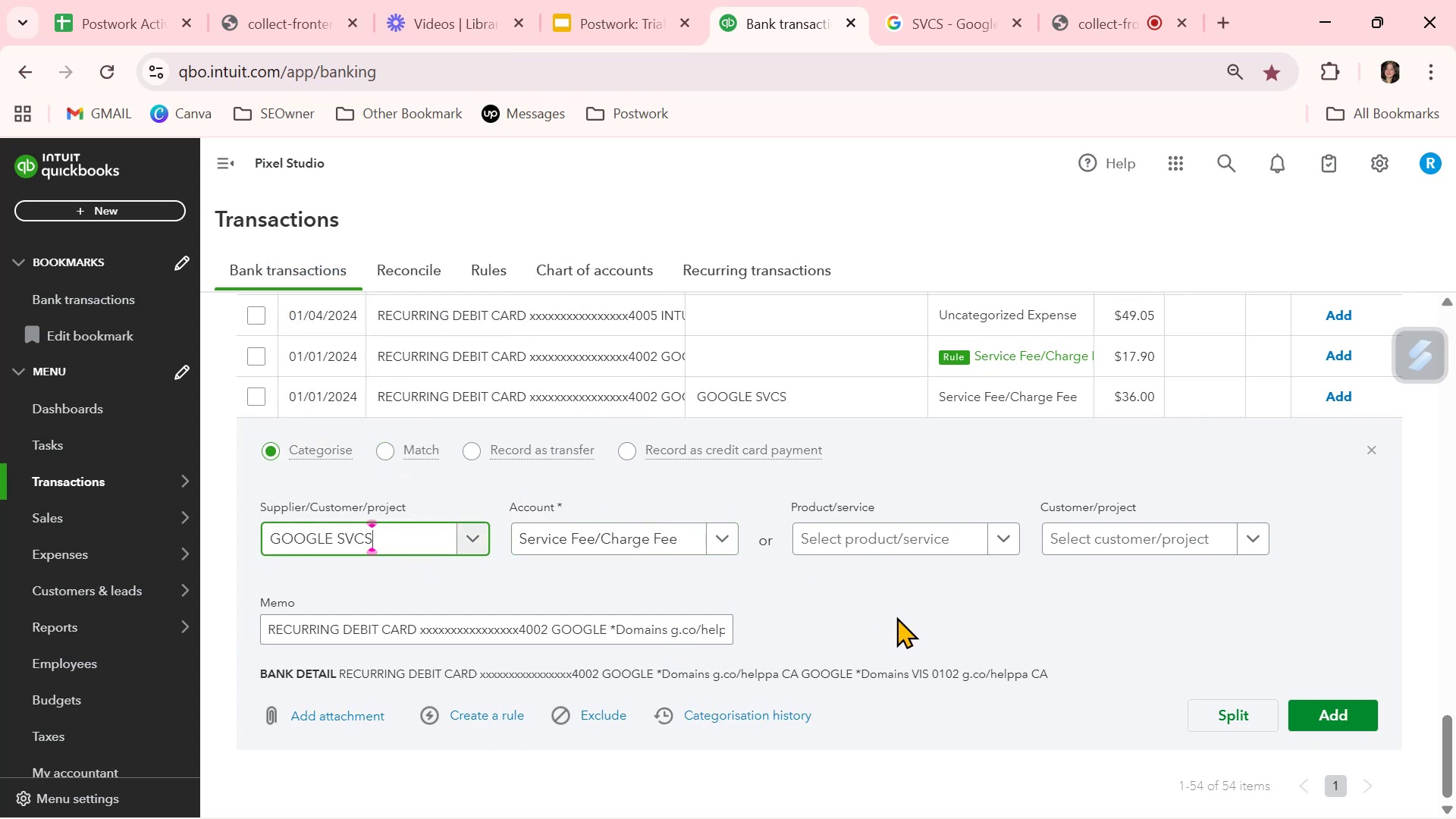 
left_click([902, 621])
 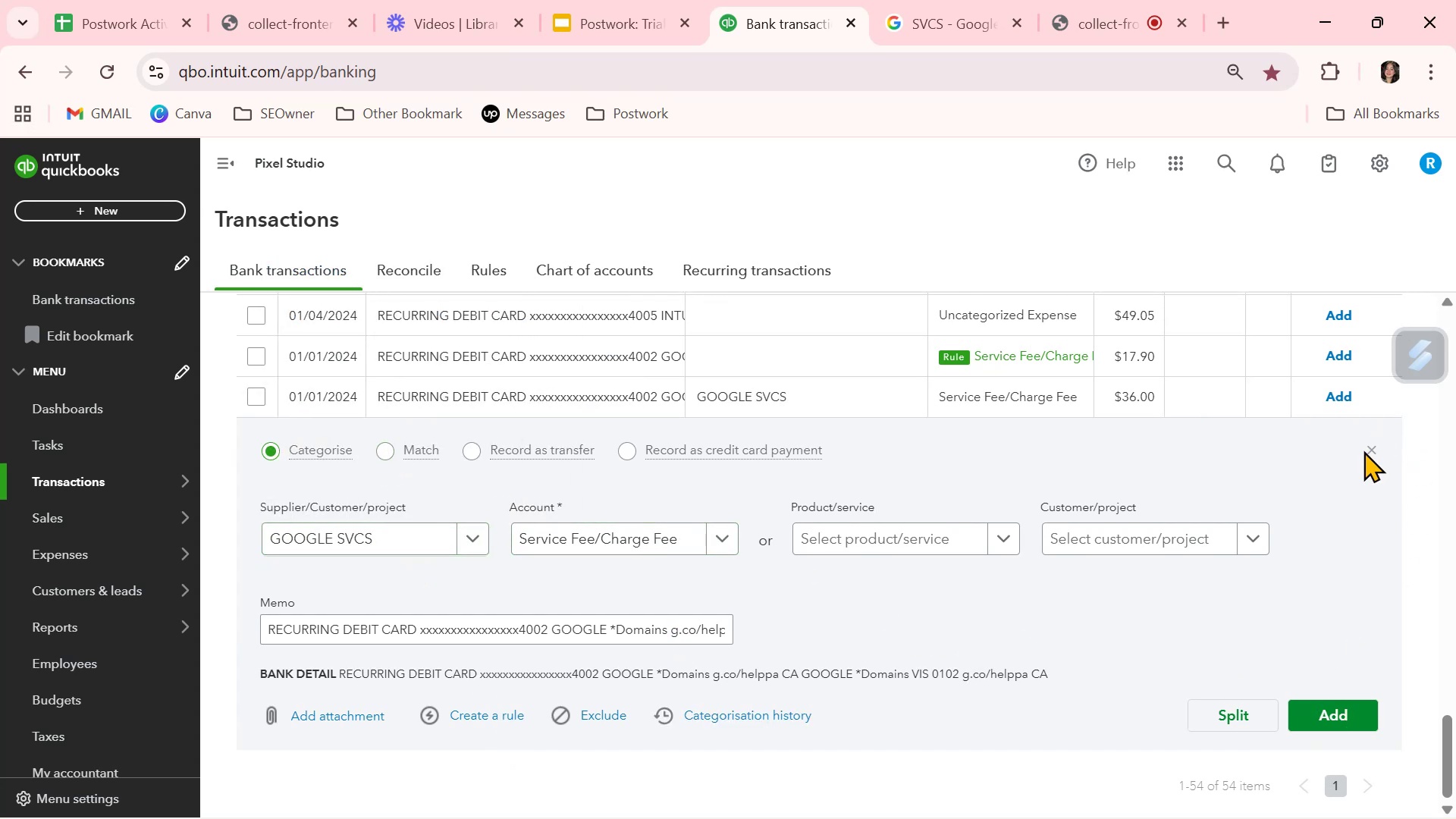 
left_click([1375, 449])
 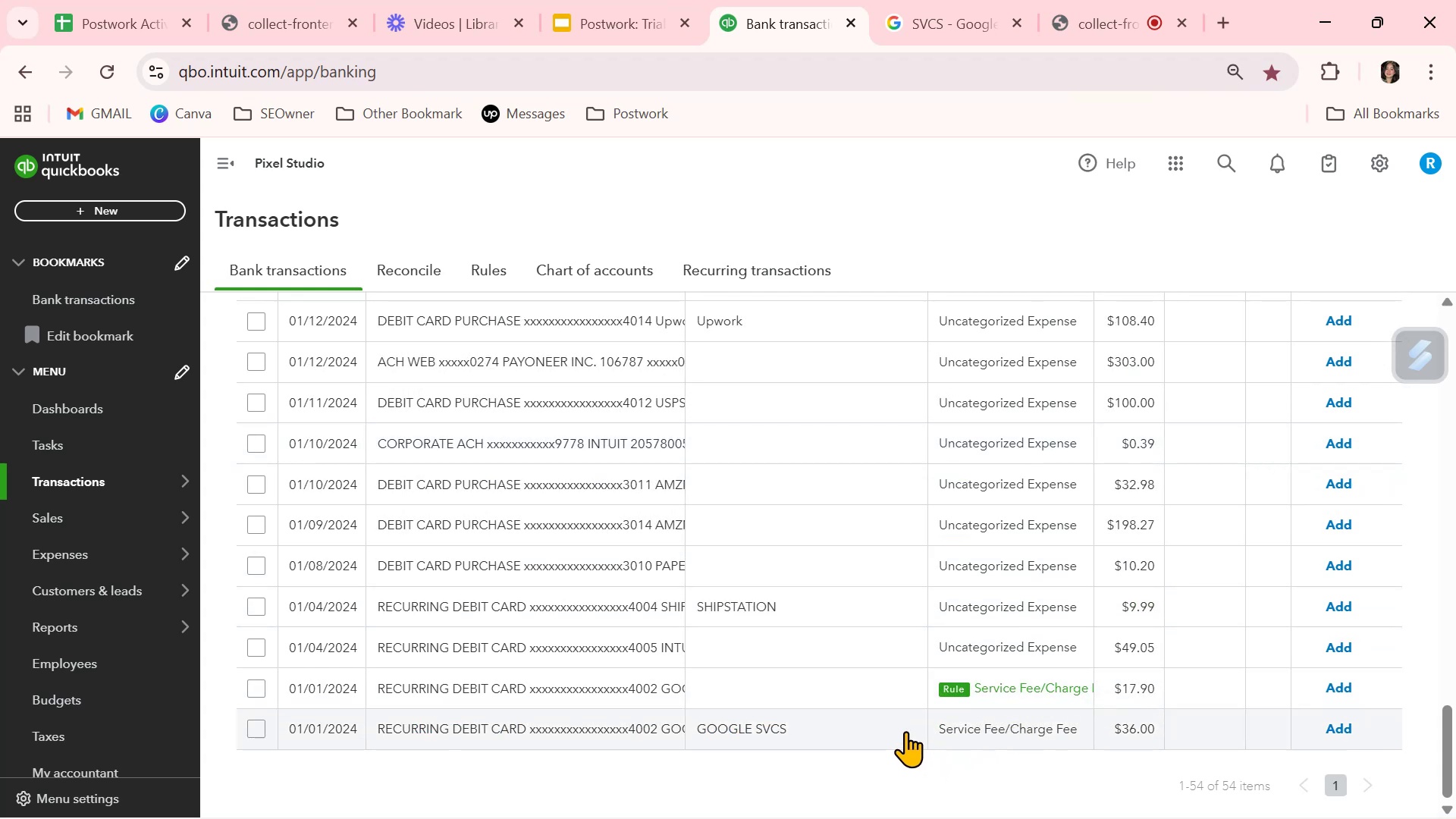 
wait(10.42)
 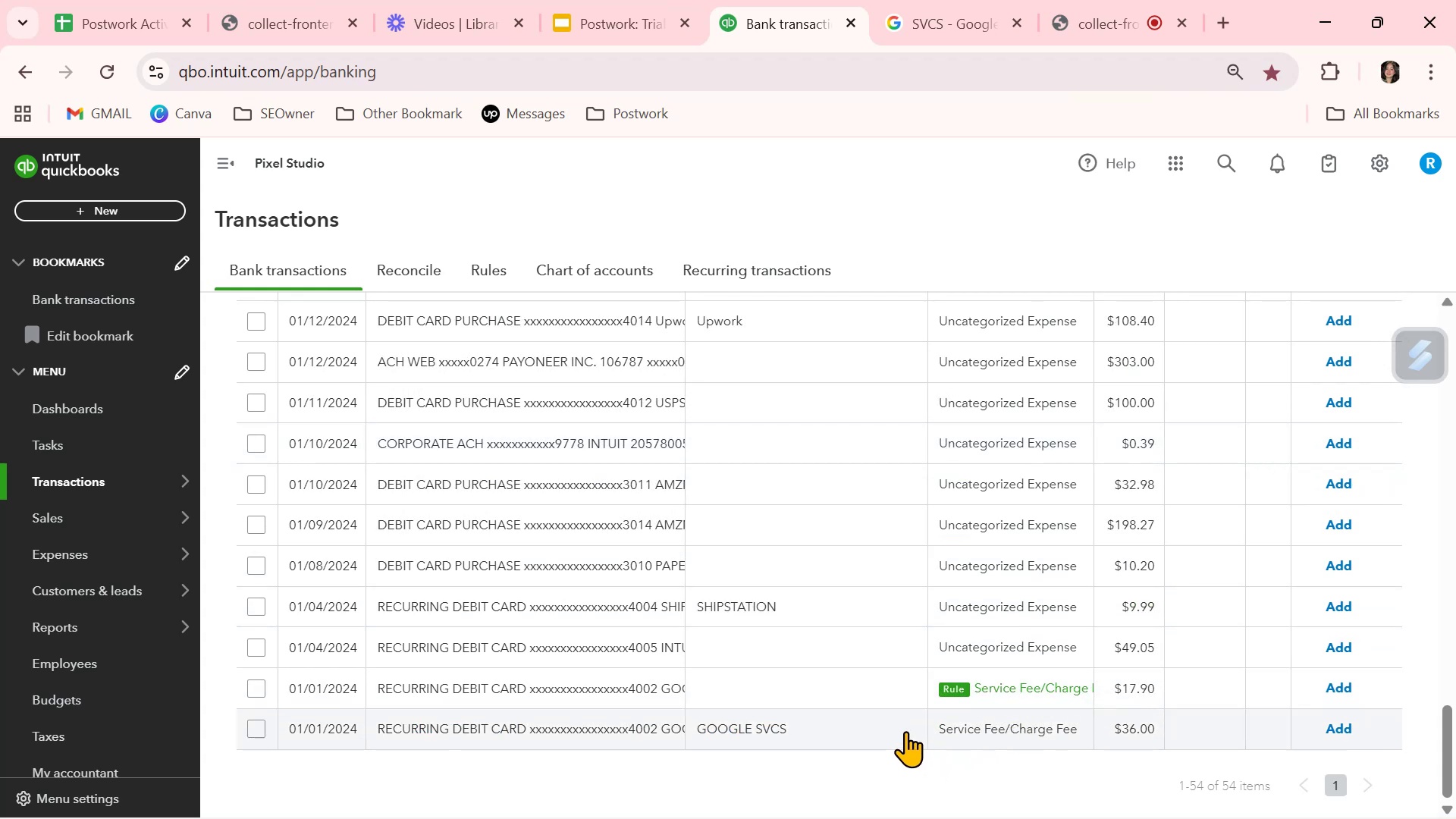 
left_click([485, 270])
 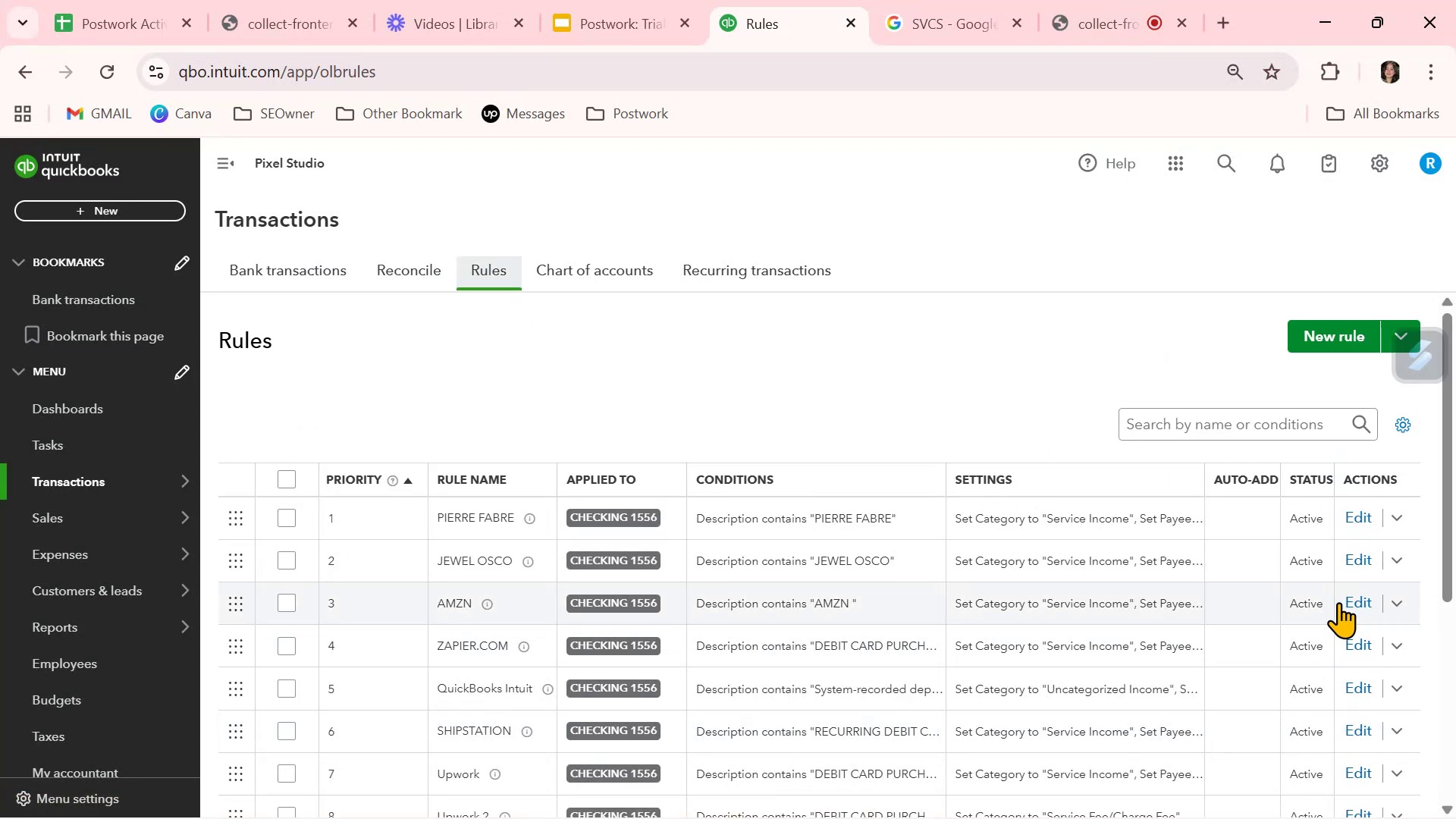 
scroll: coordinate [1342, 601], scroll_direction: down, amount: 3.0
 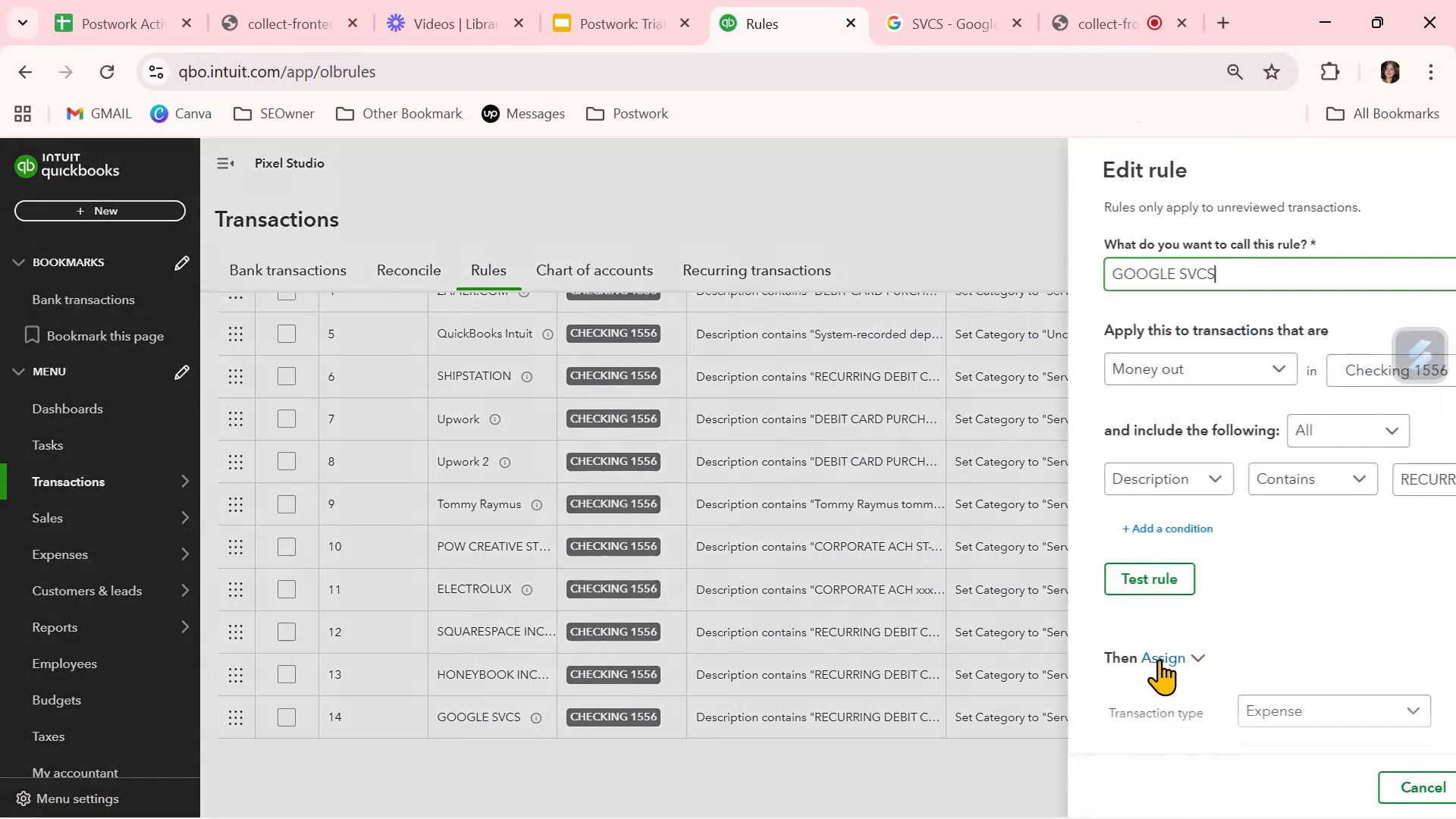 
left_click([1307, 482])
 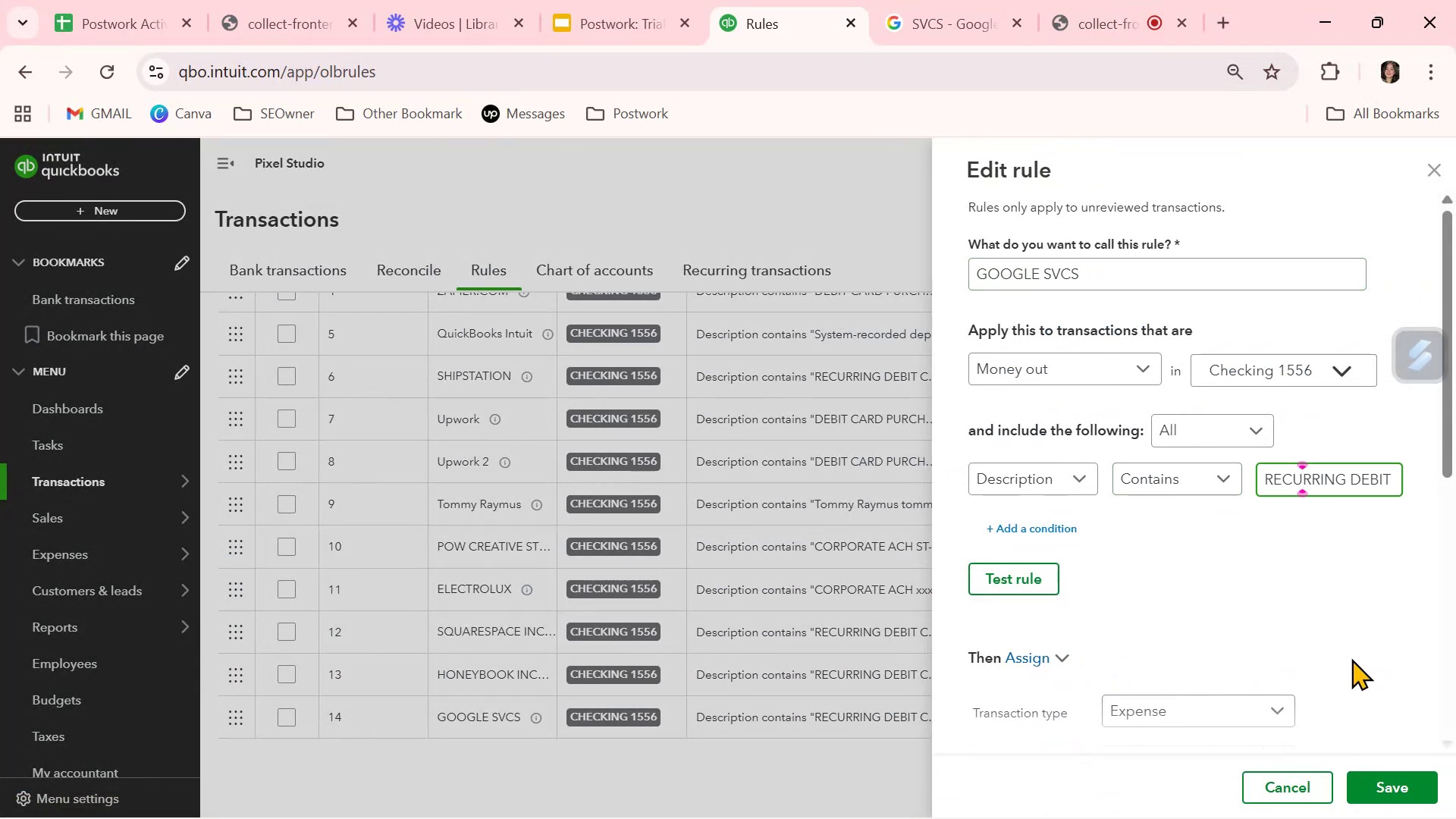 
hold_key(key=ArrowRight, duration=1.42)
 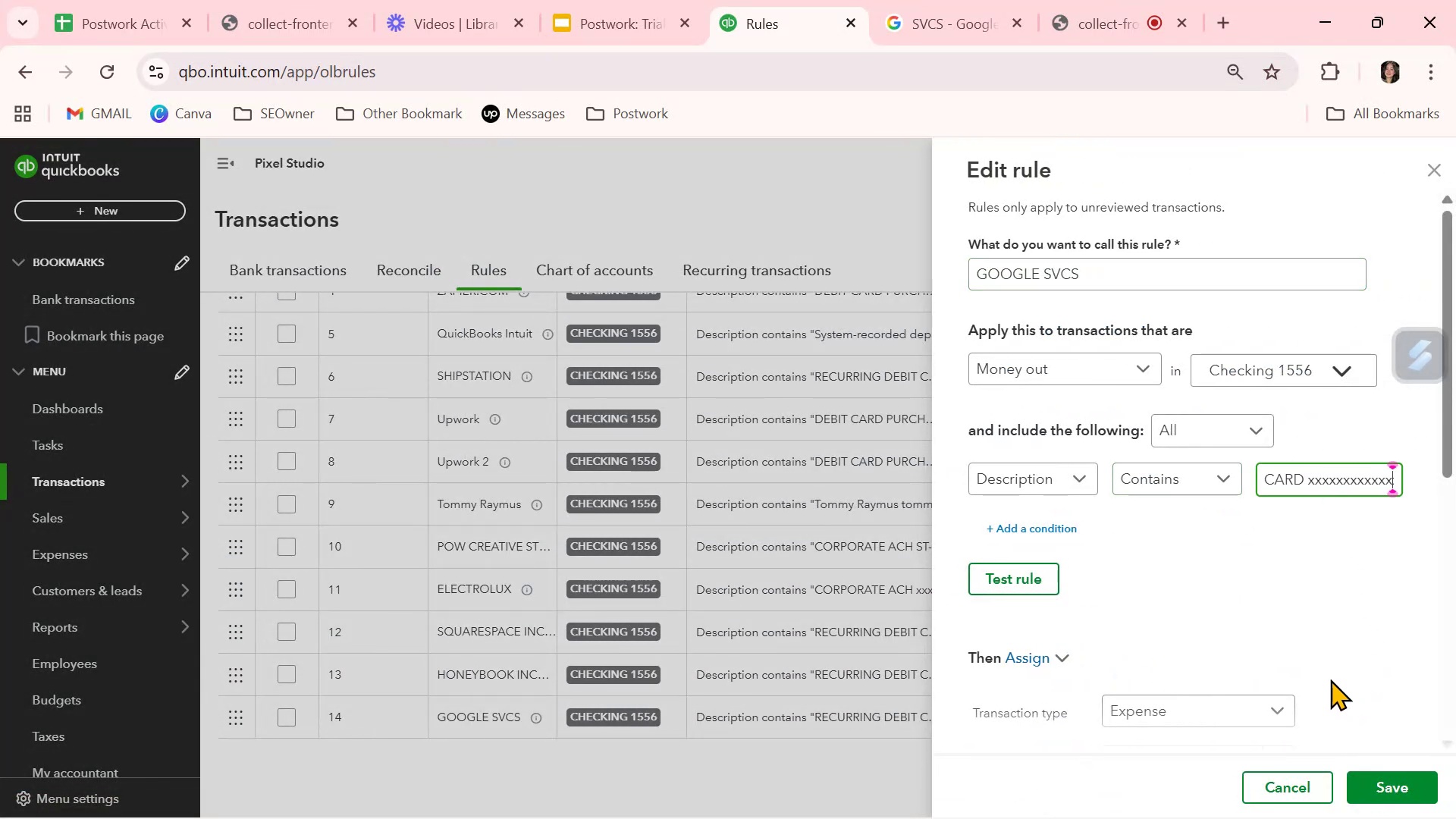 
hold_key(key=ArrowRight, duration=1.29)
 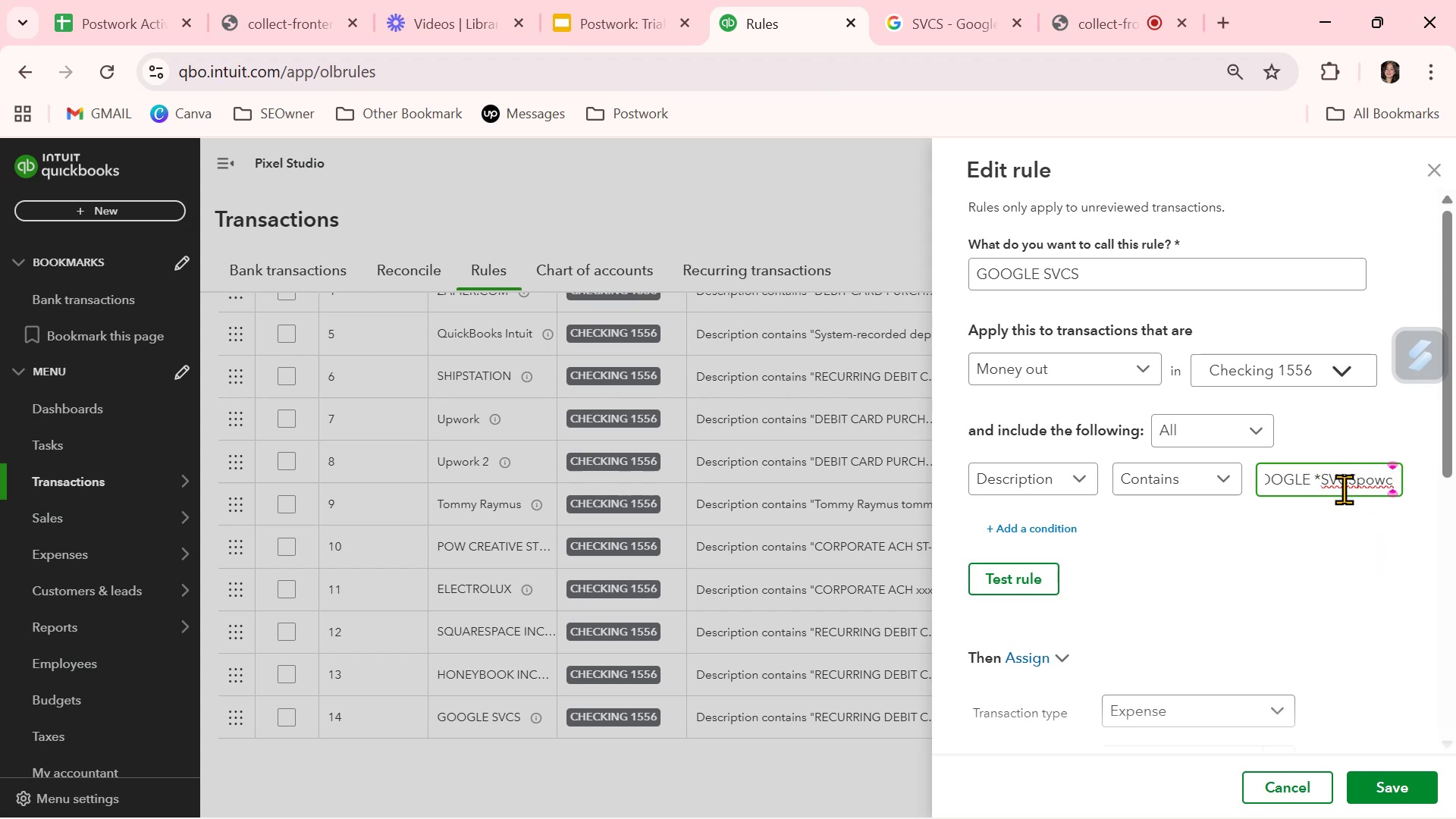 
hold_key(key=ArrowRight, duration=0.84)
 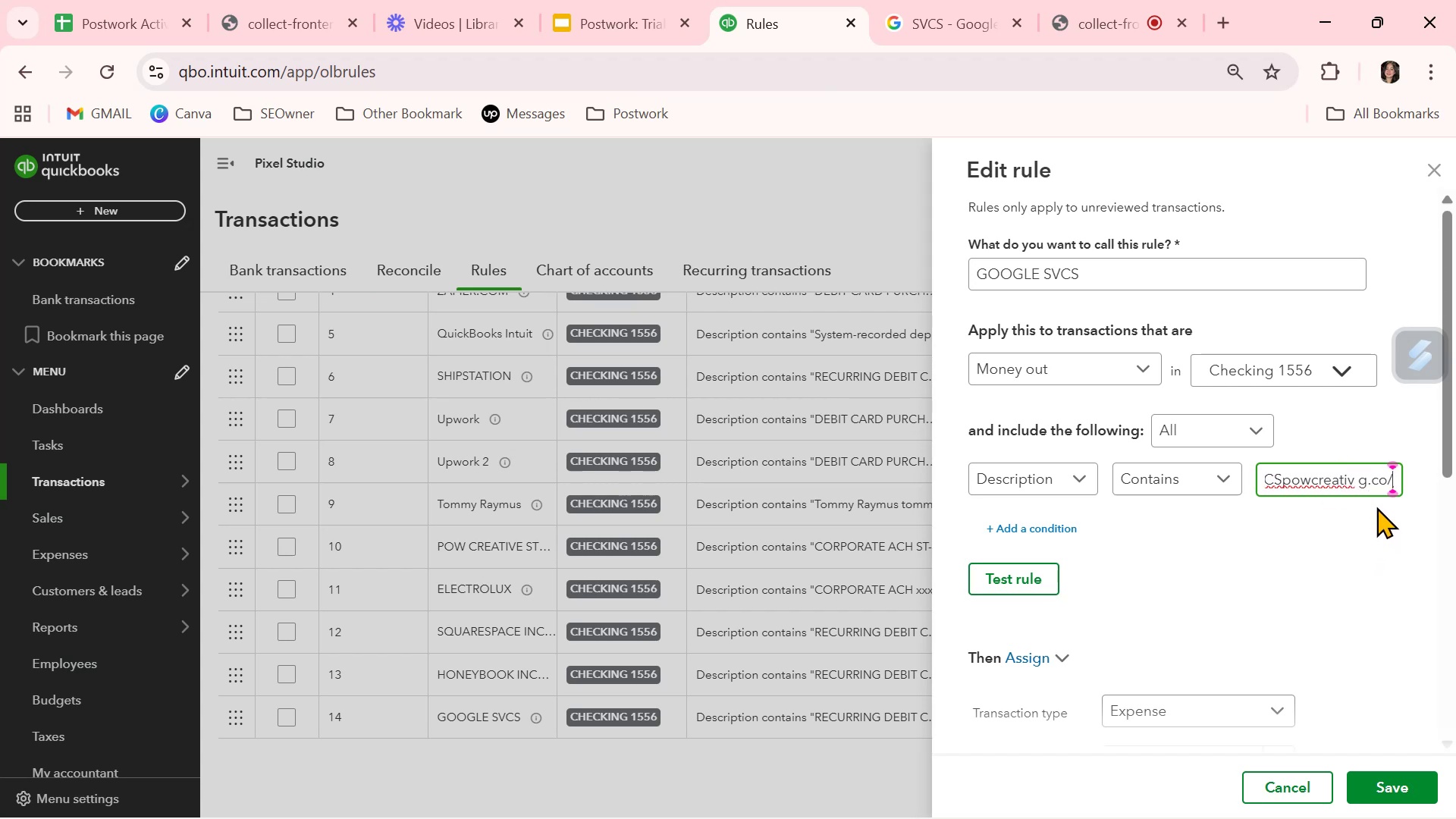 
hold_key(key=ArrowRight, duration=0.91)
 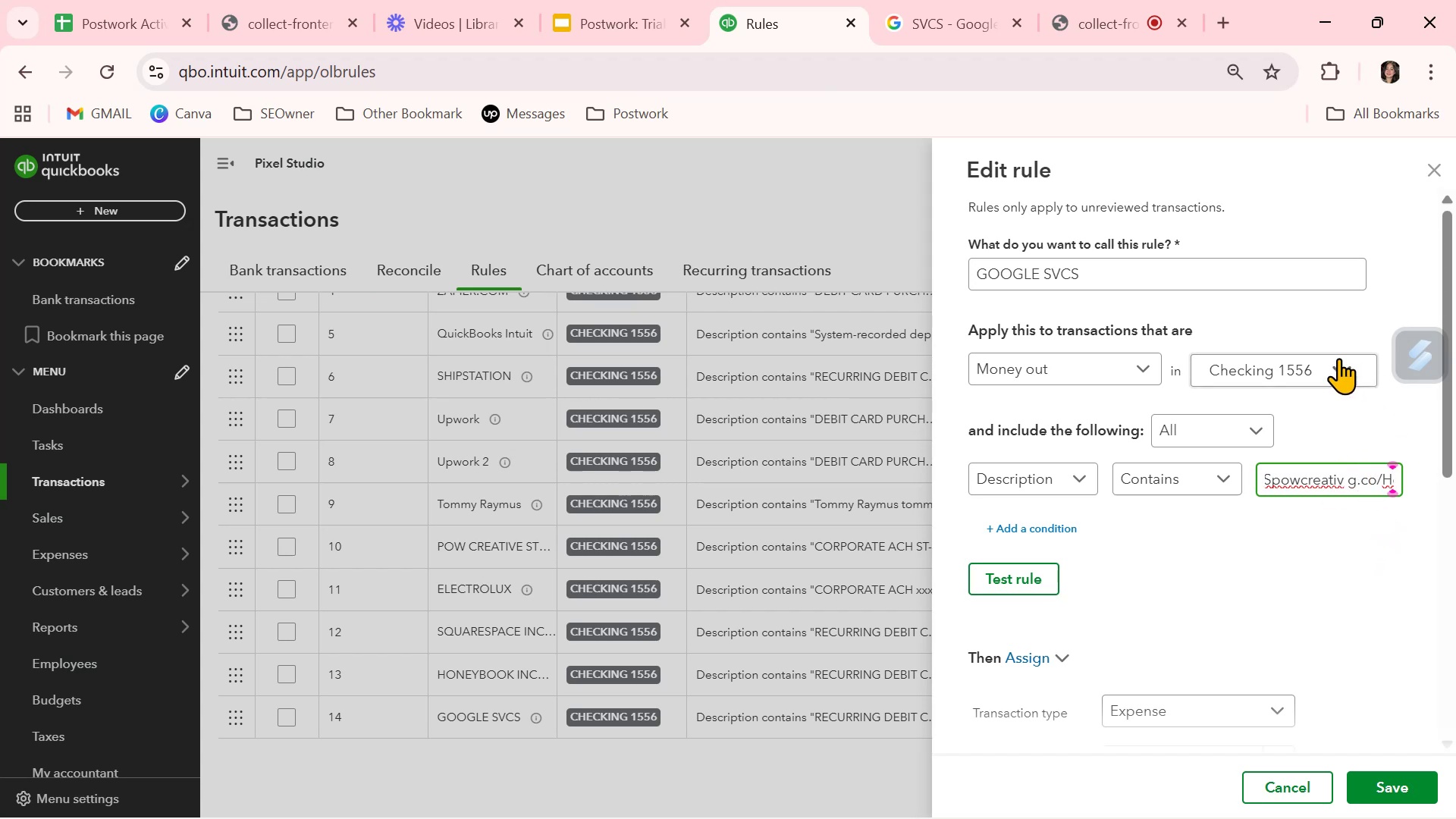 
left_click([598, 184])
 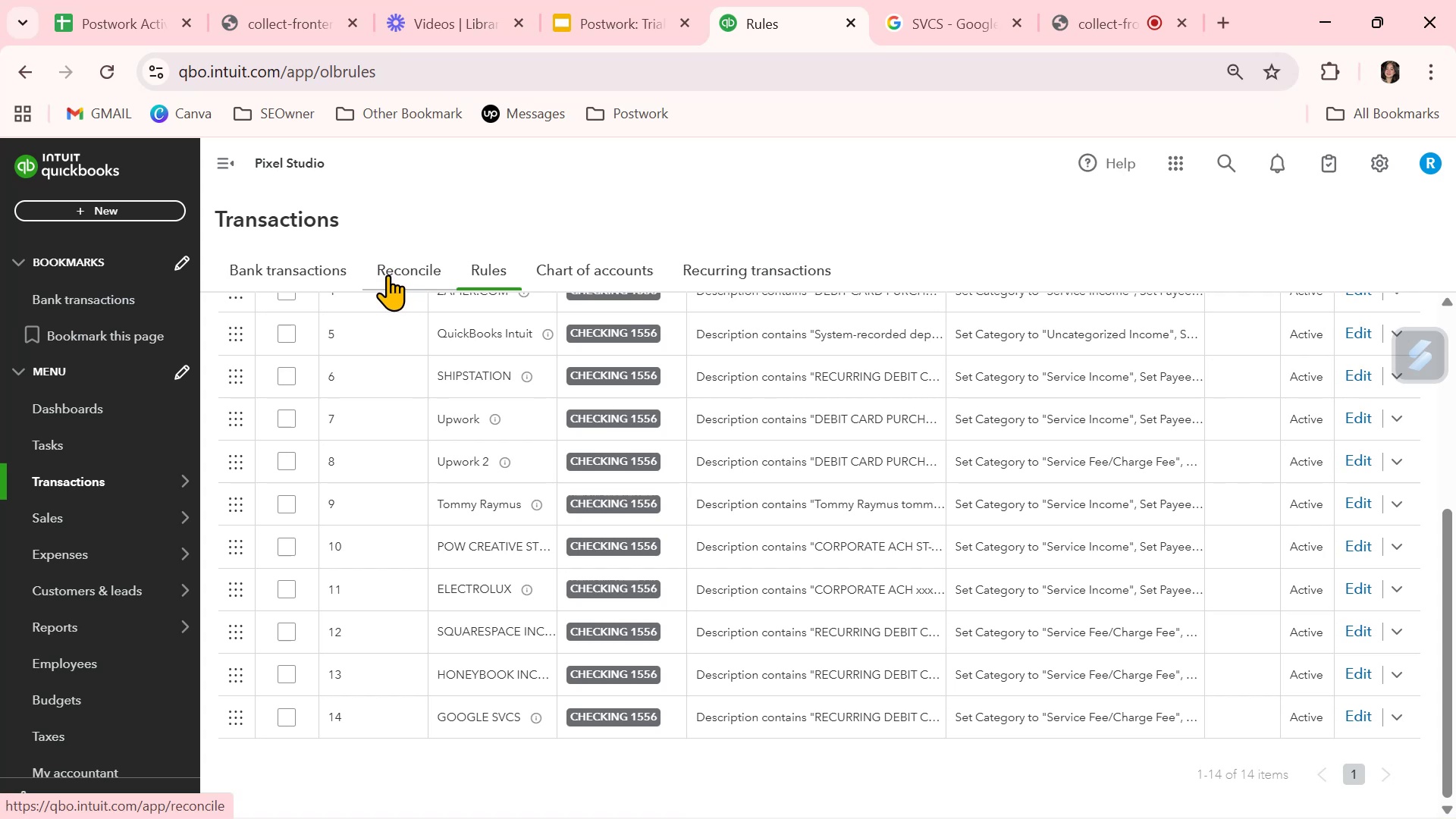 
wait(18.83)
 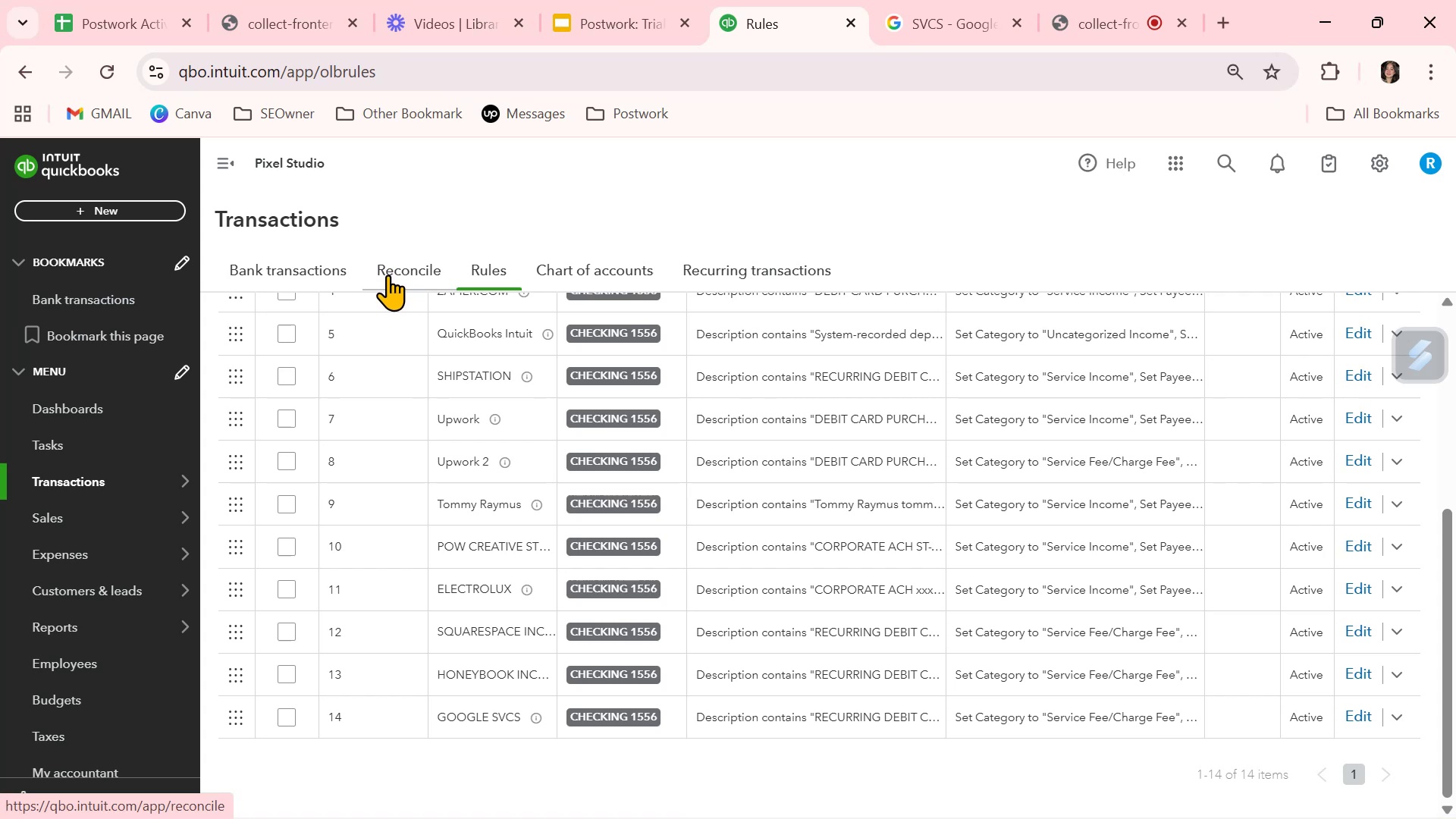 
left_click([327, 278])
 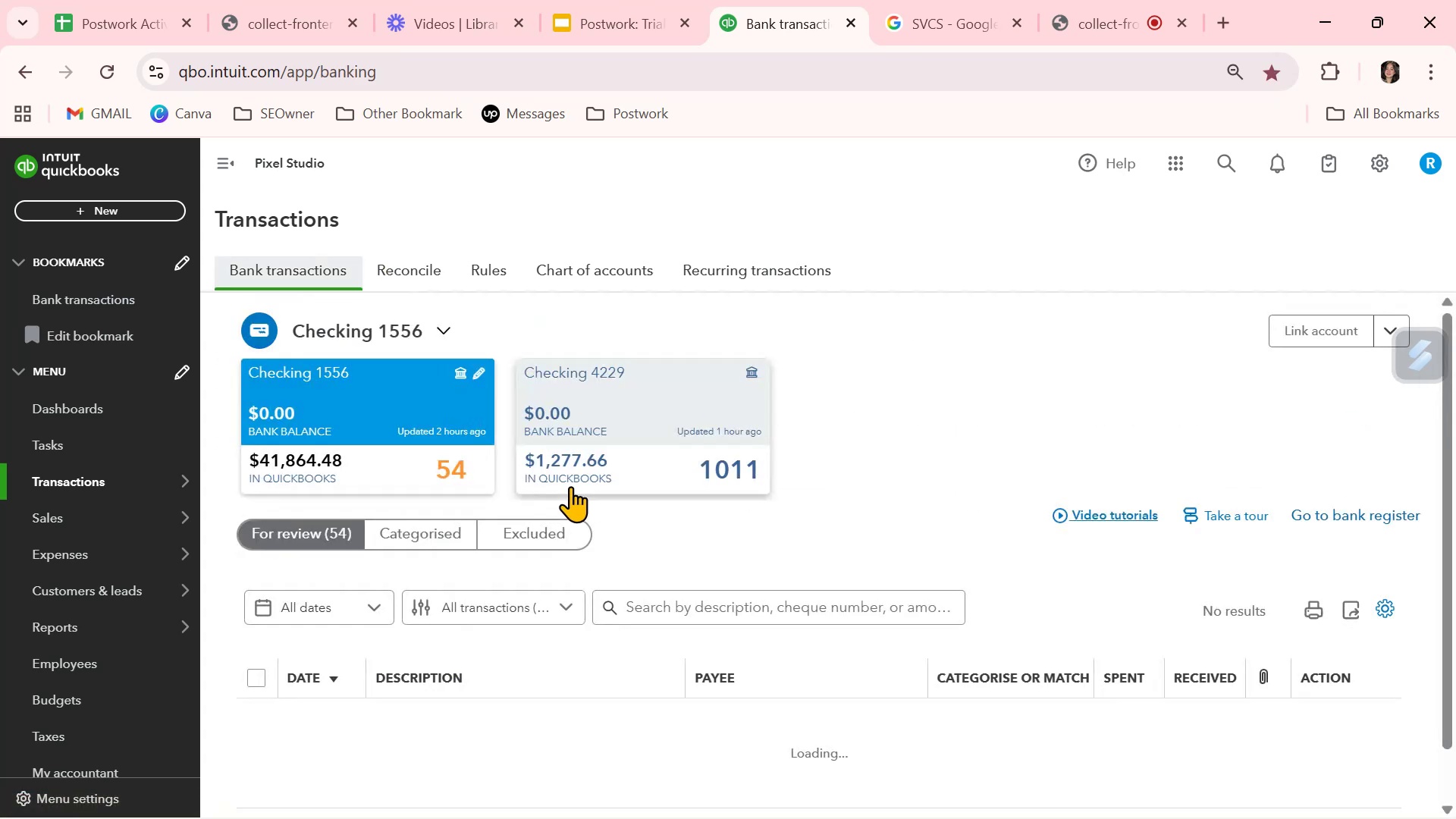 
scroll: coordinate [755, 693], scroll_direction: down, amount: 6.0
 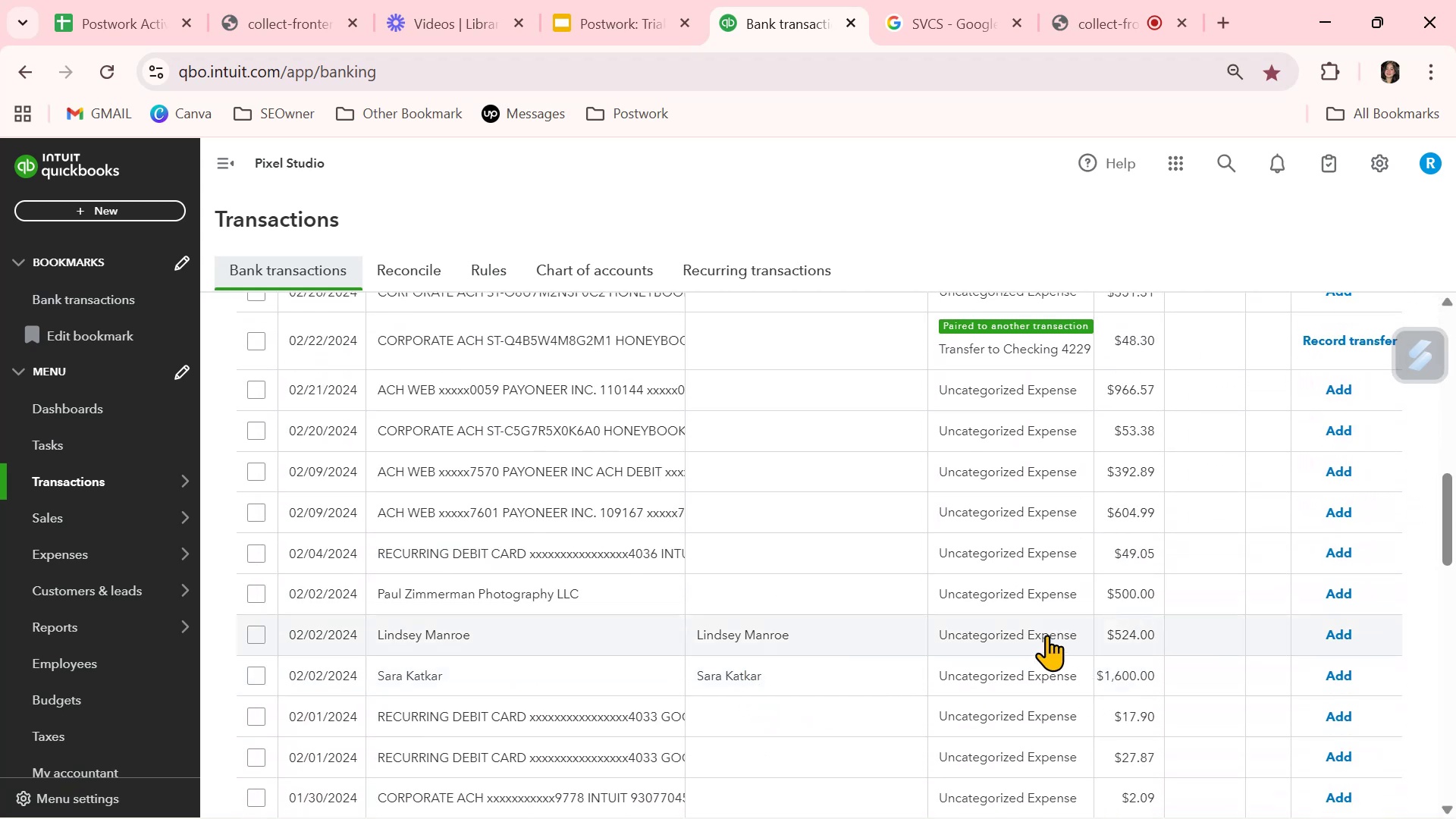 
left_click([1046, 635])
 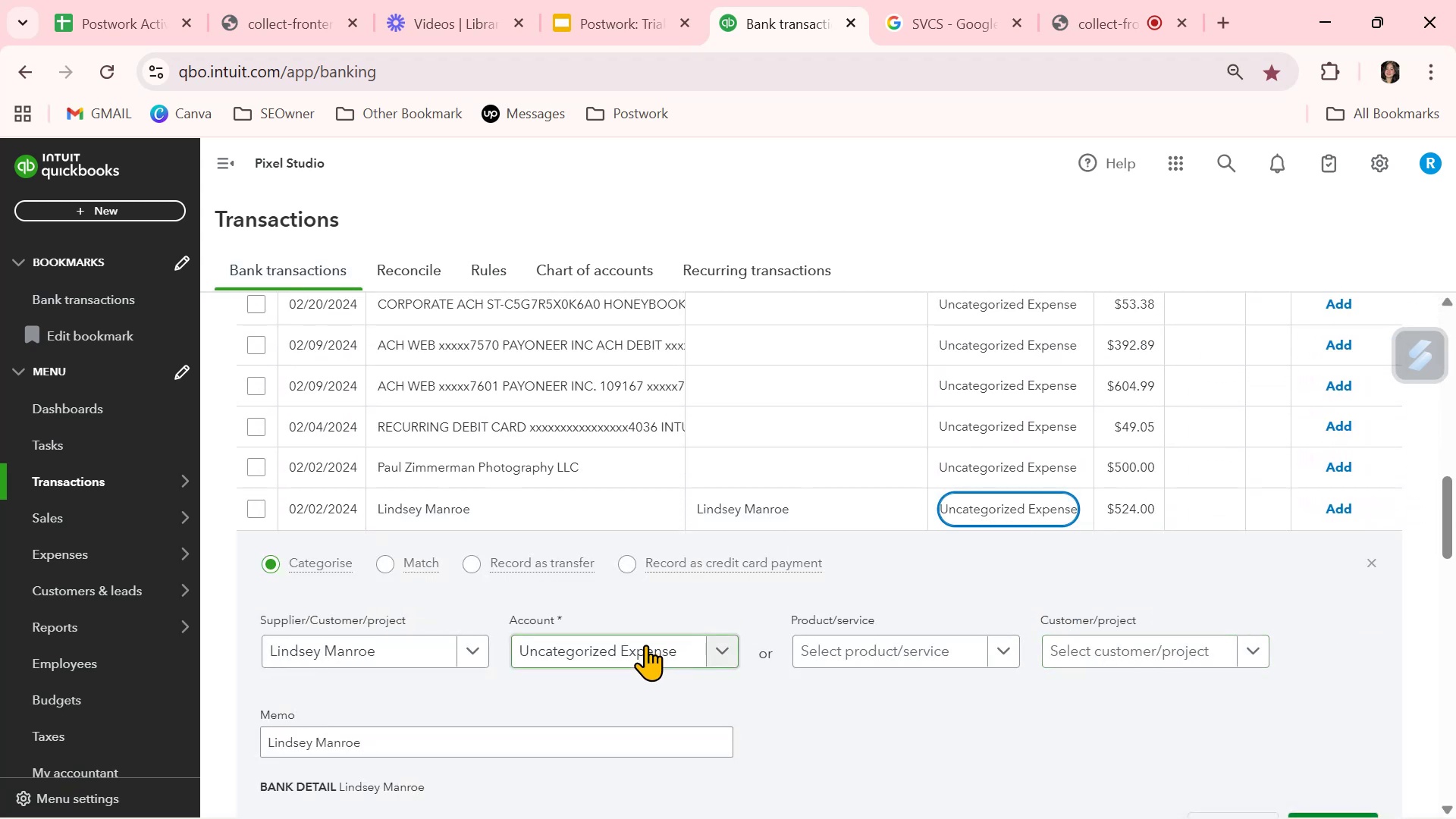 
left_click([645, 645])
 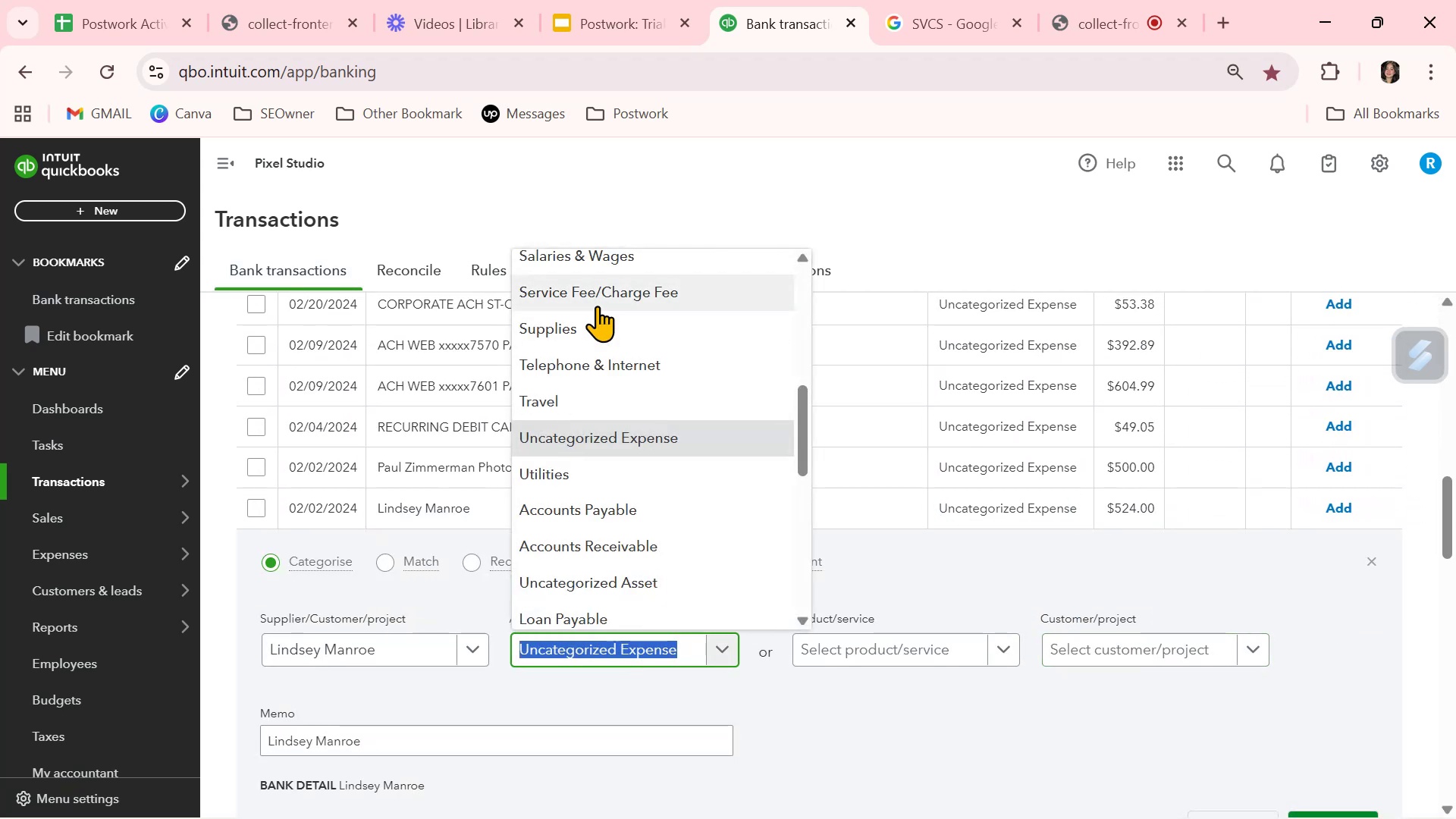 
left_click([597, 306])
 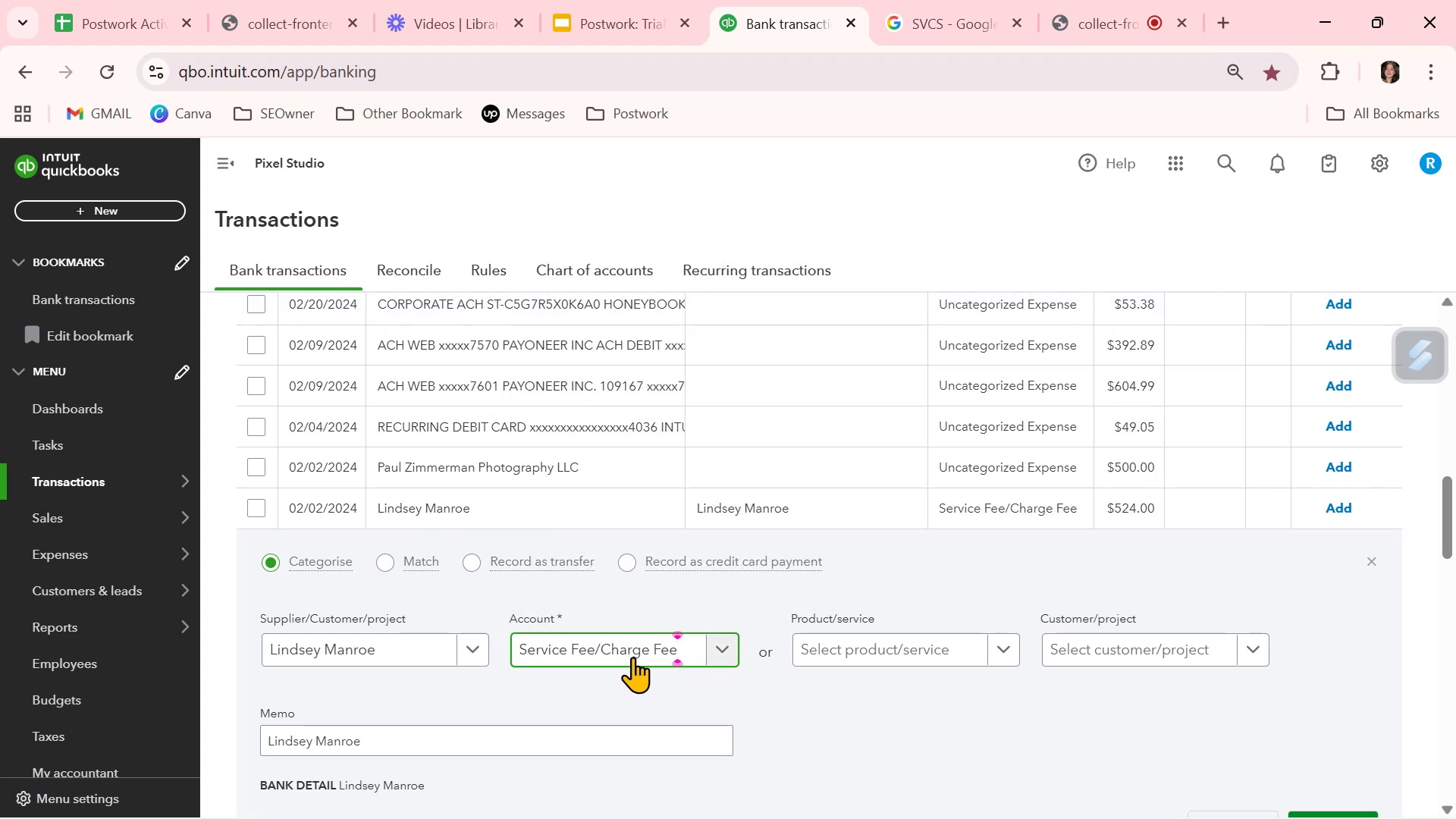 
left_click([635, 656])
 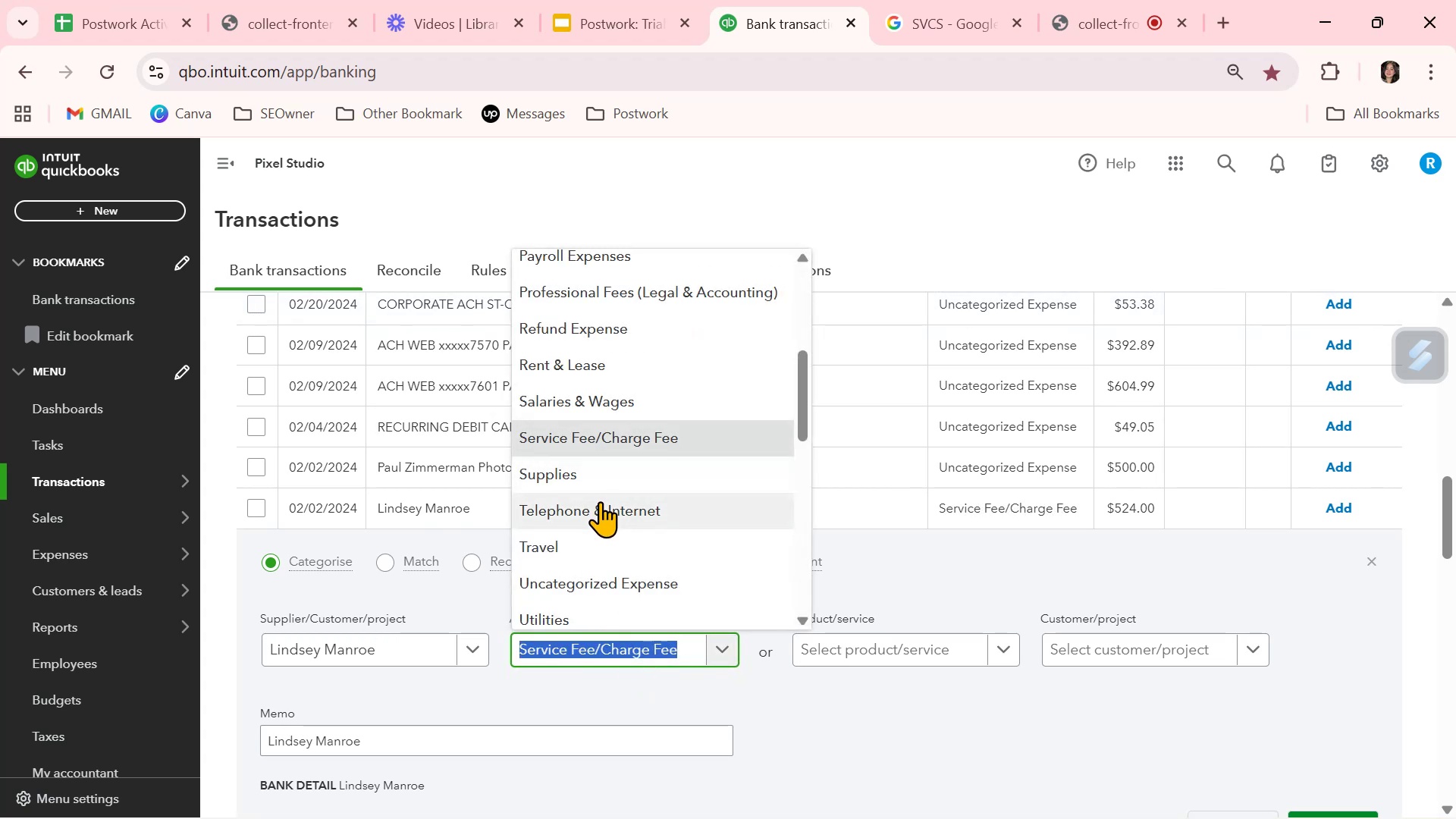 
scroll: coordinate [600, 501], scroll_direction: down, amount: 2.0
 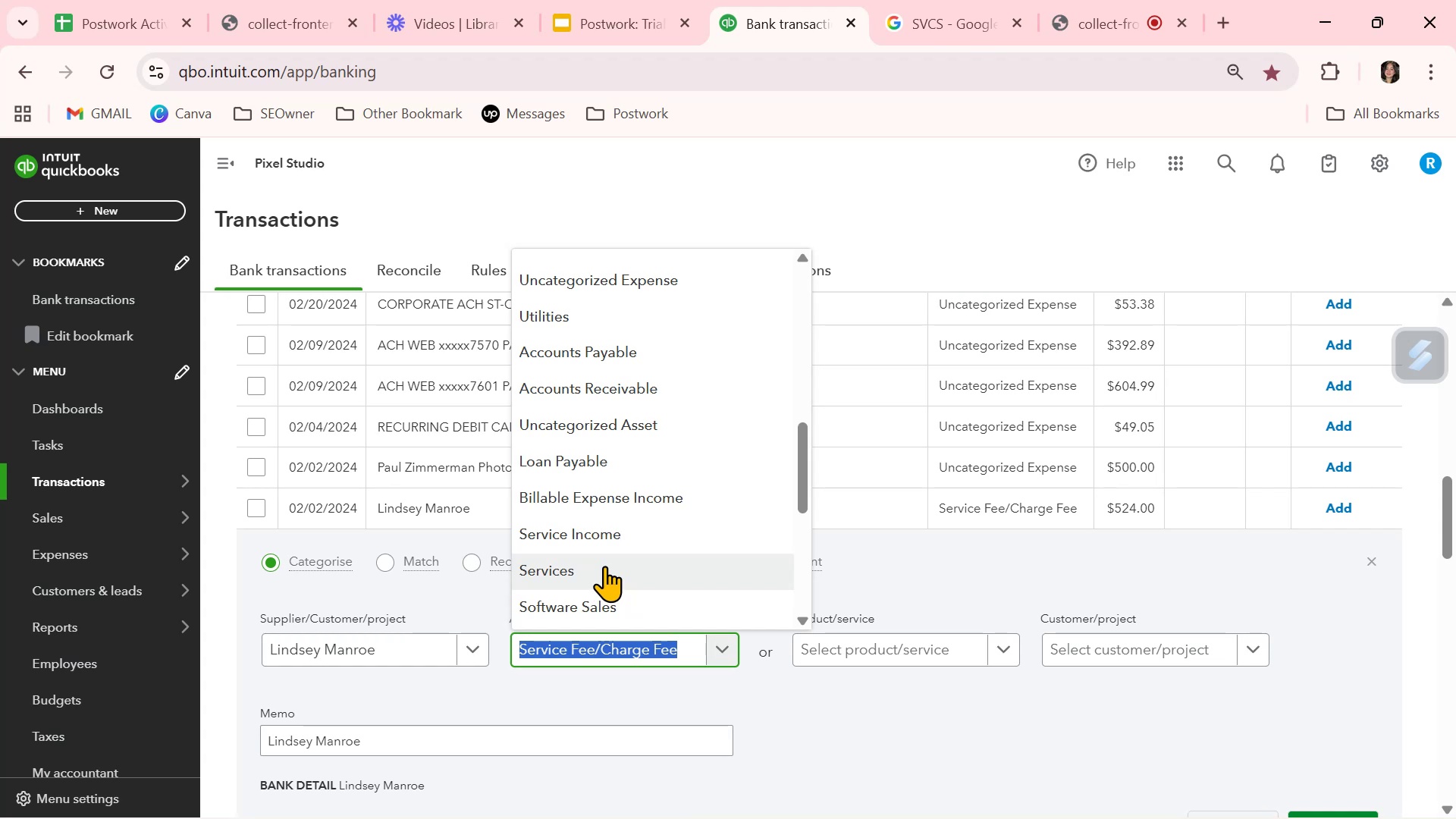 
wait(12.8)
 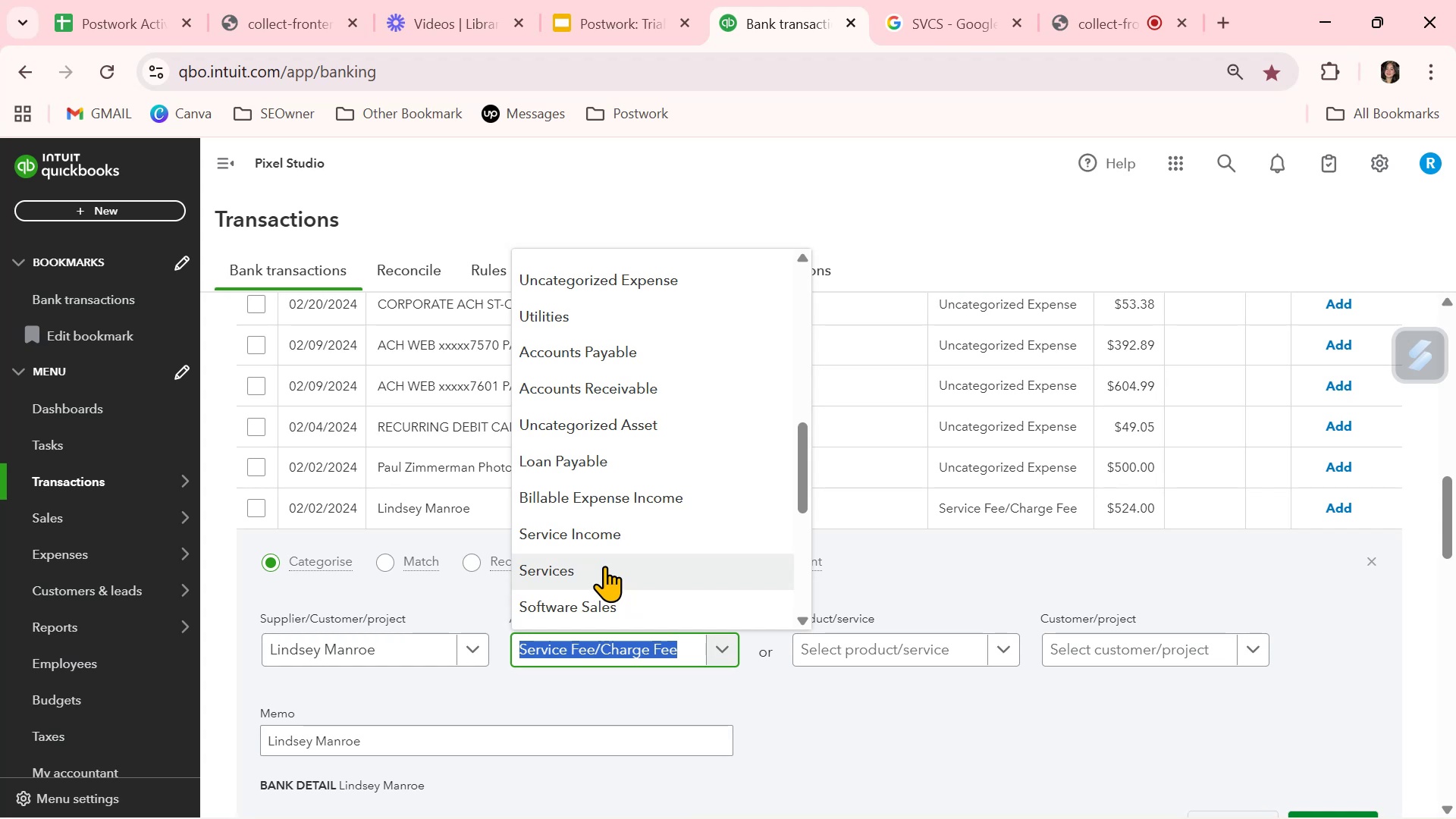 
left_click([604, 566])
 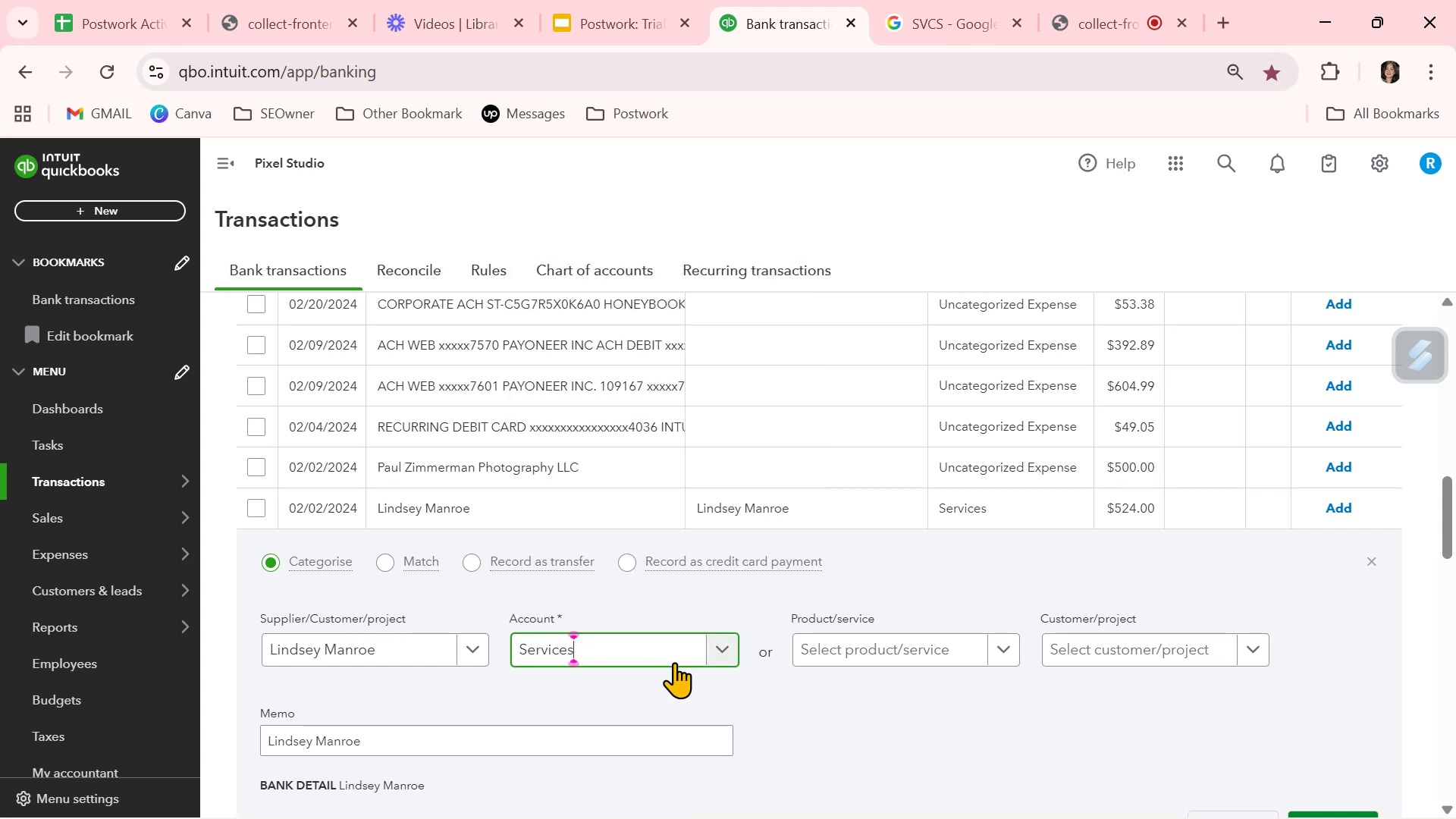 
scroll: coordinate [675, 664], scroll_direction: down, amount: 1.0
 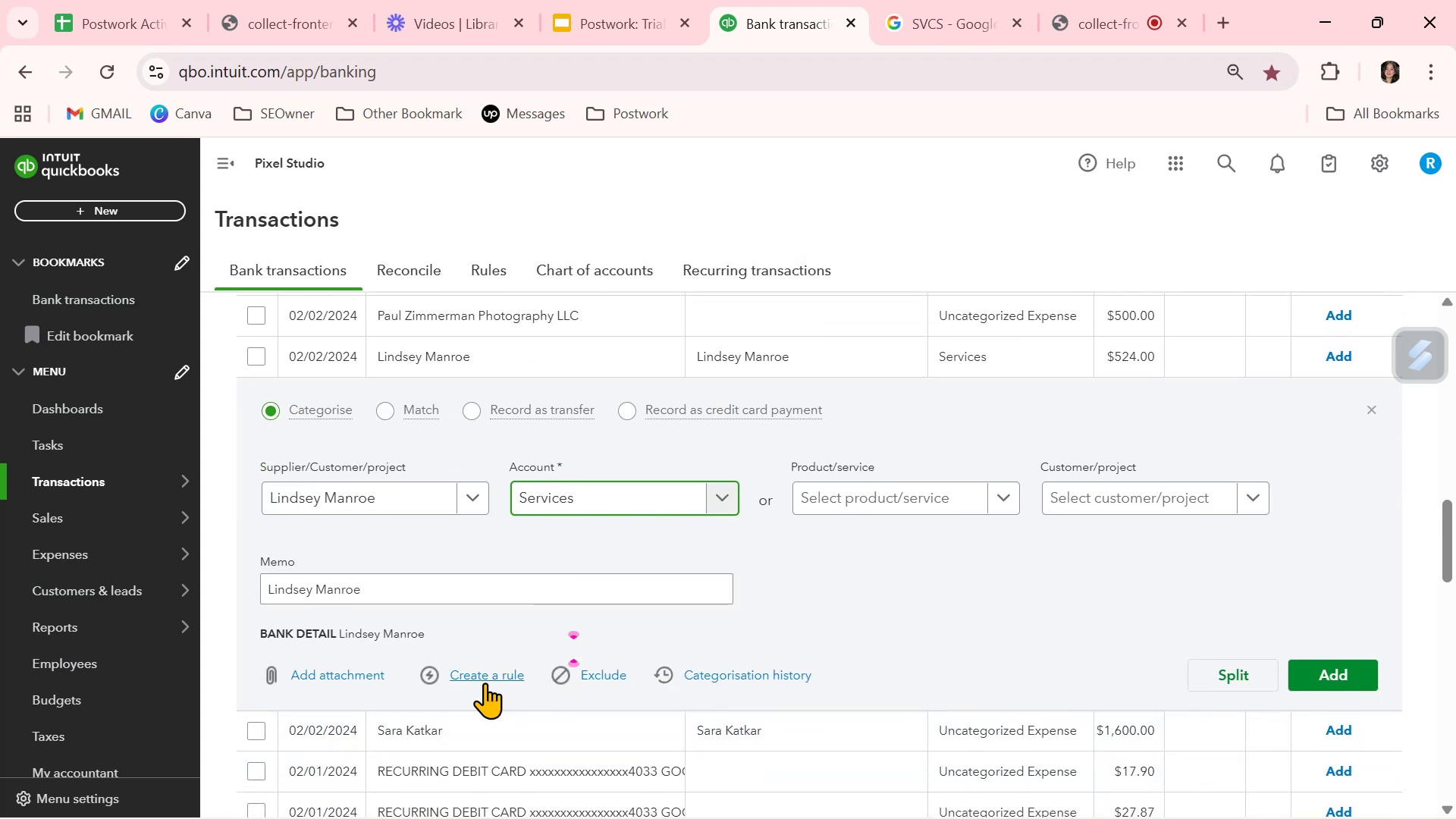 
left_click([483, 681])
 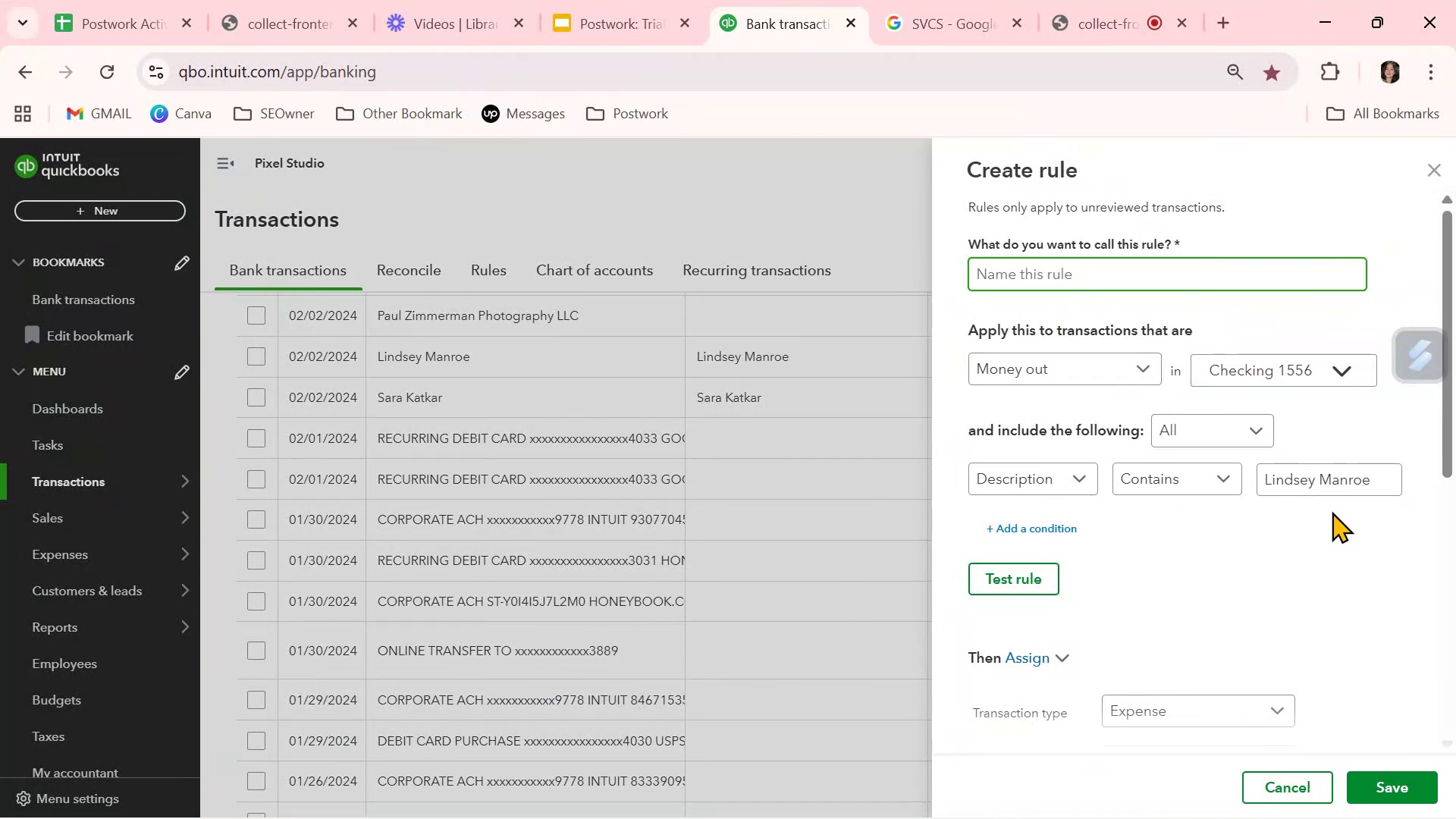 
double_click([1316, 479])
 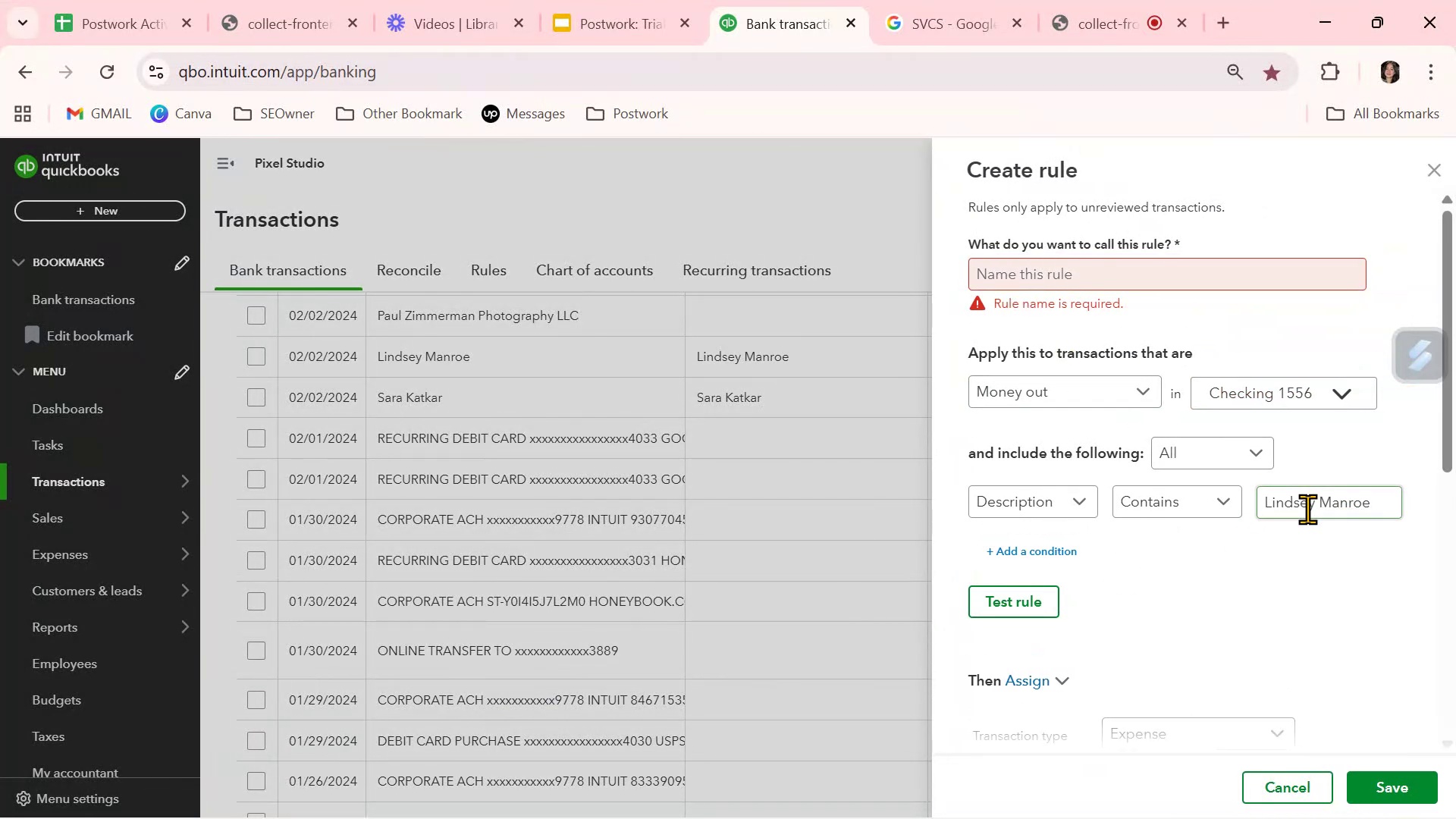 
double_click([1307, 509])
 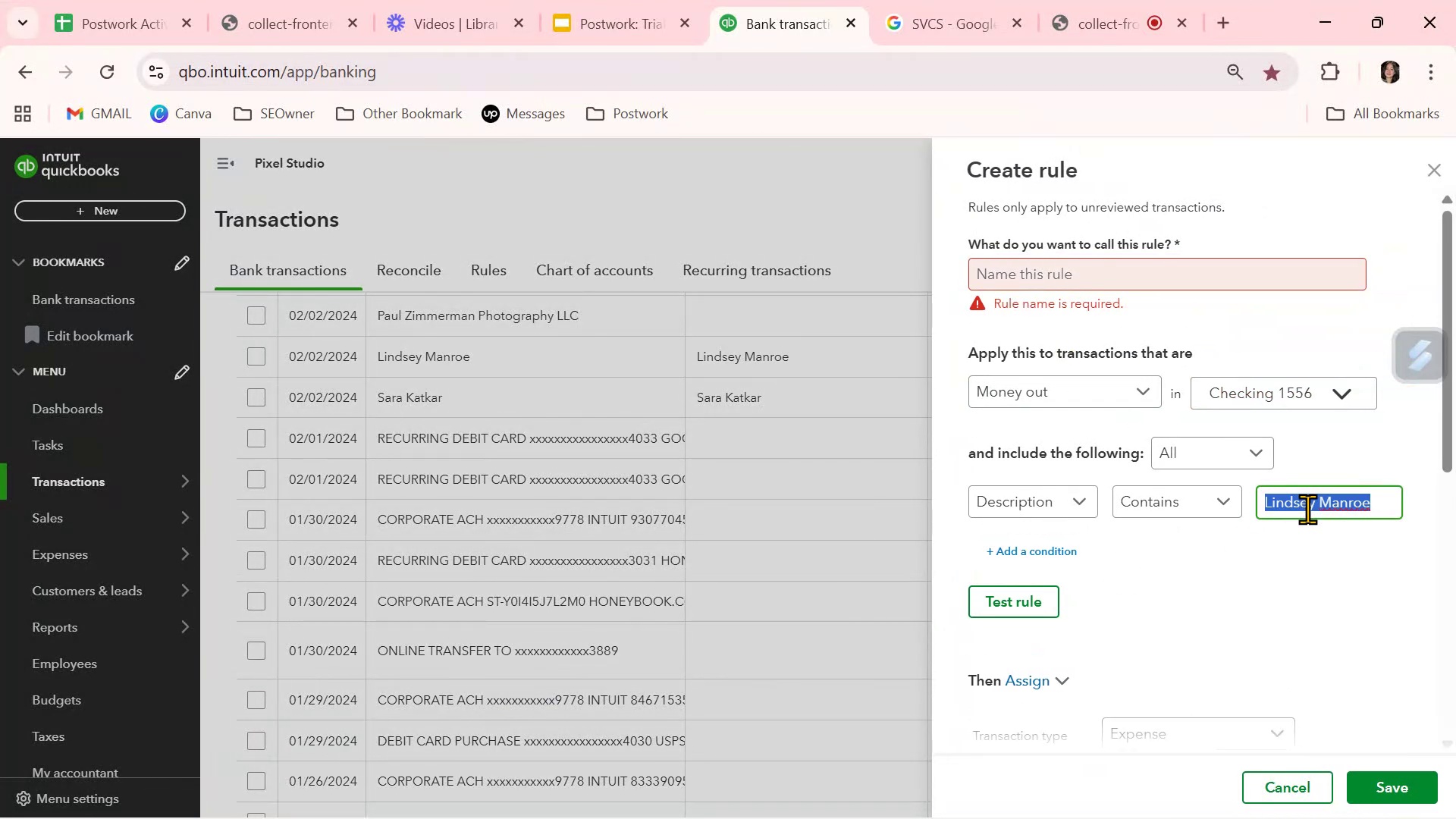 
triple_click([1307, 509])
 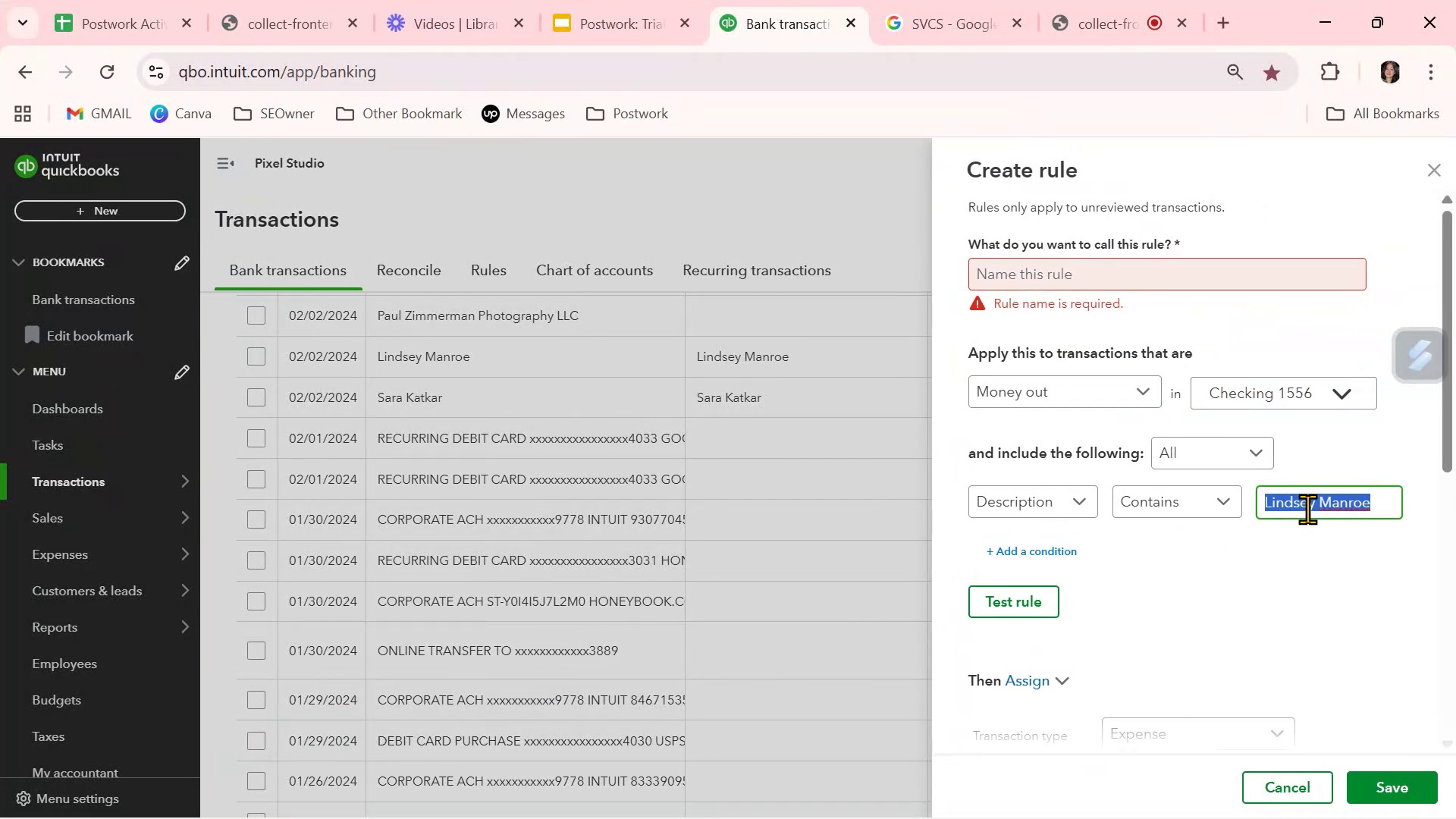 
key(Control+ControlLeft)
 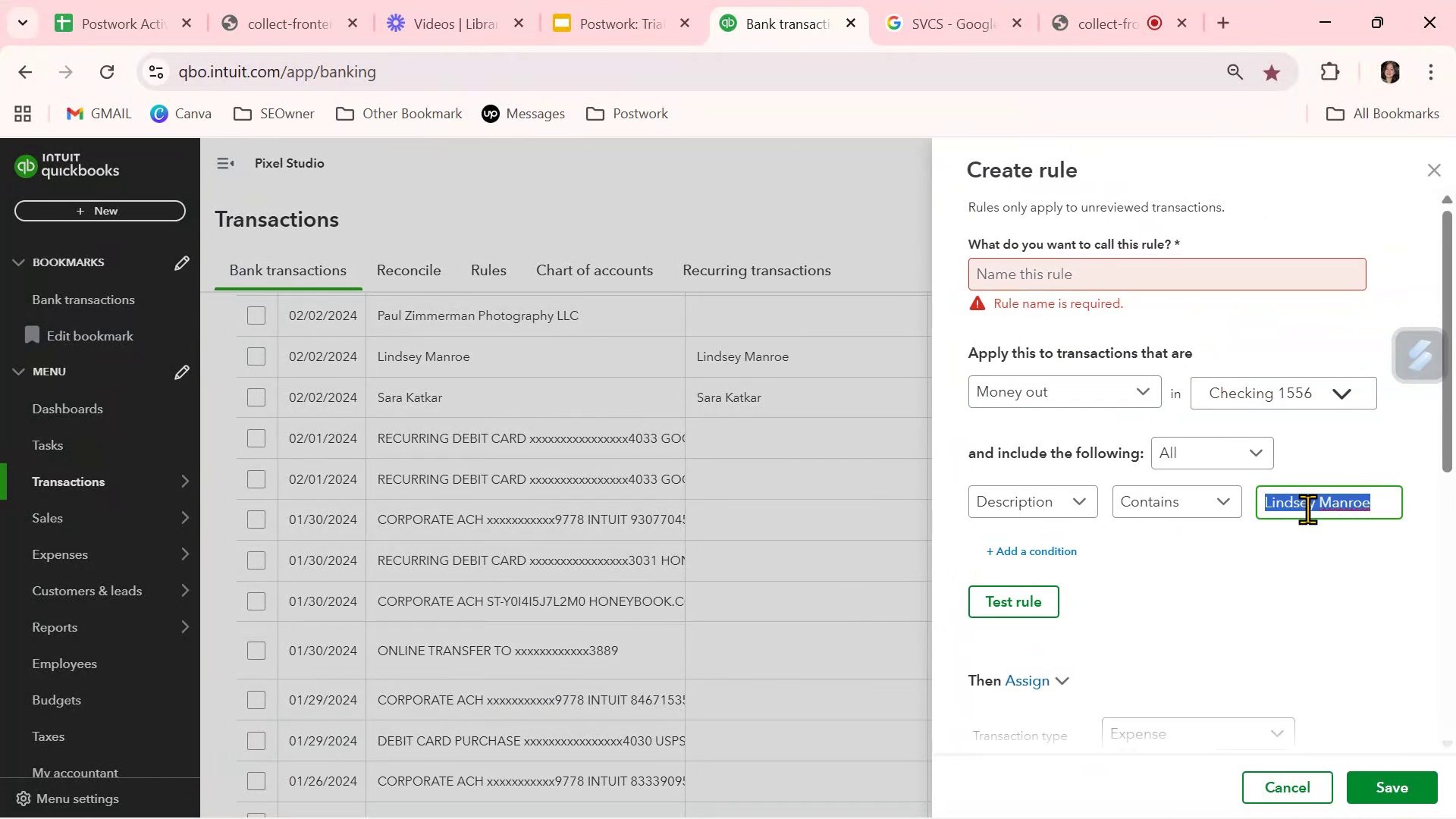 
key(Control+C)
 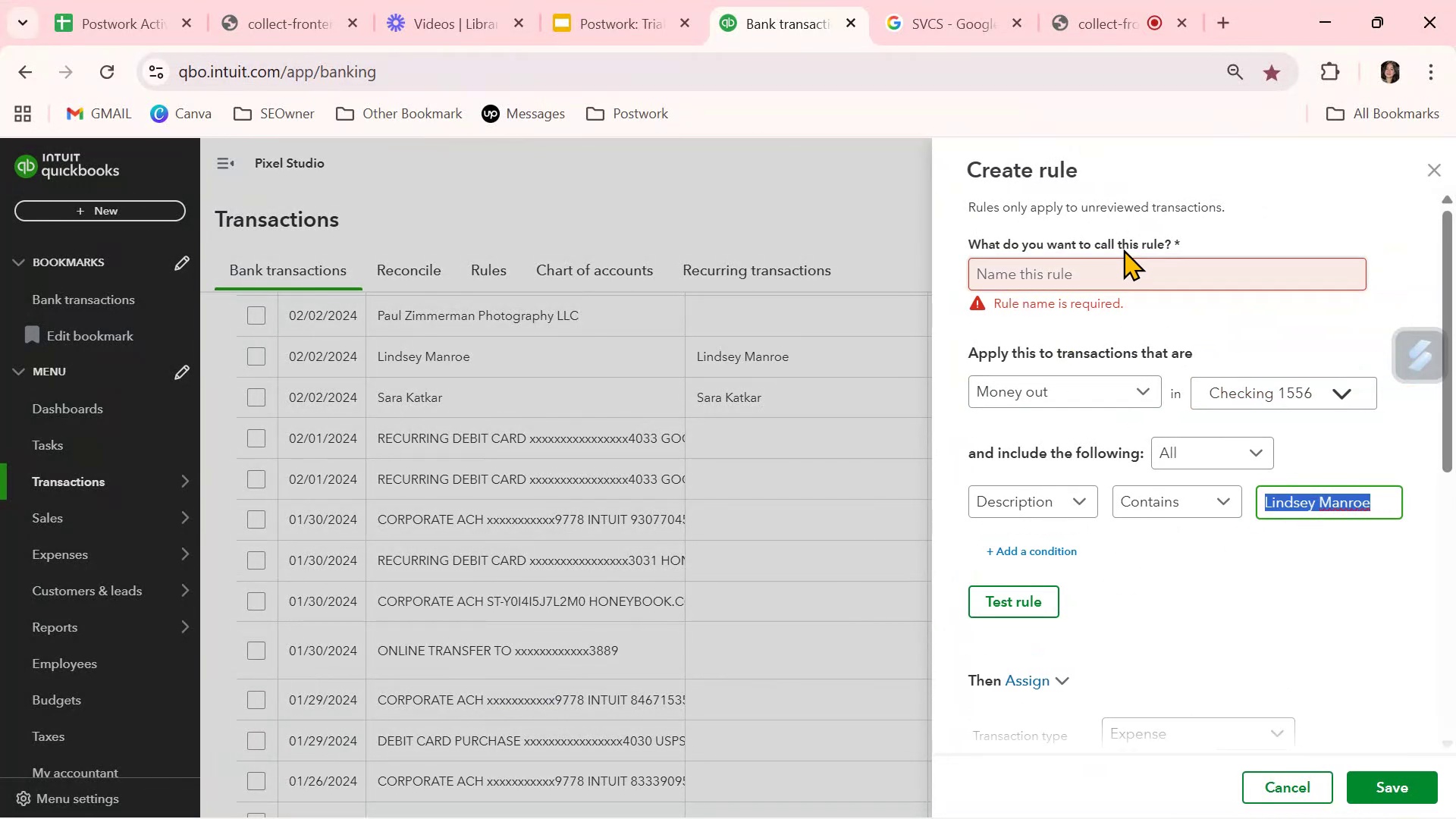 
left_click([1119, 272])
 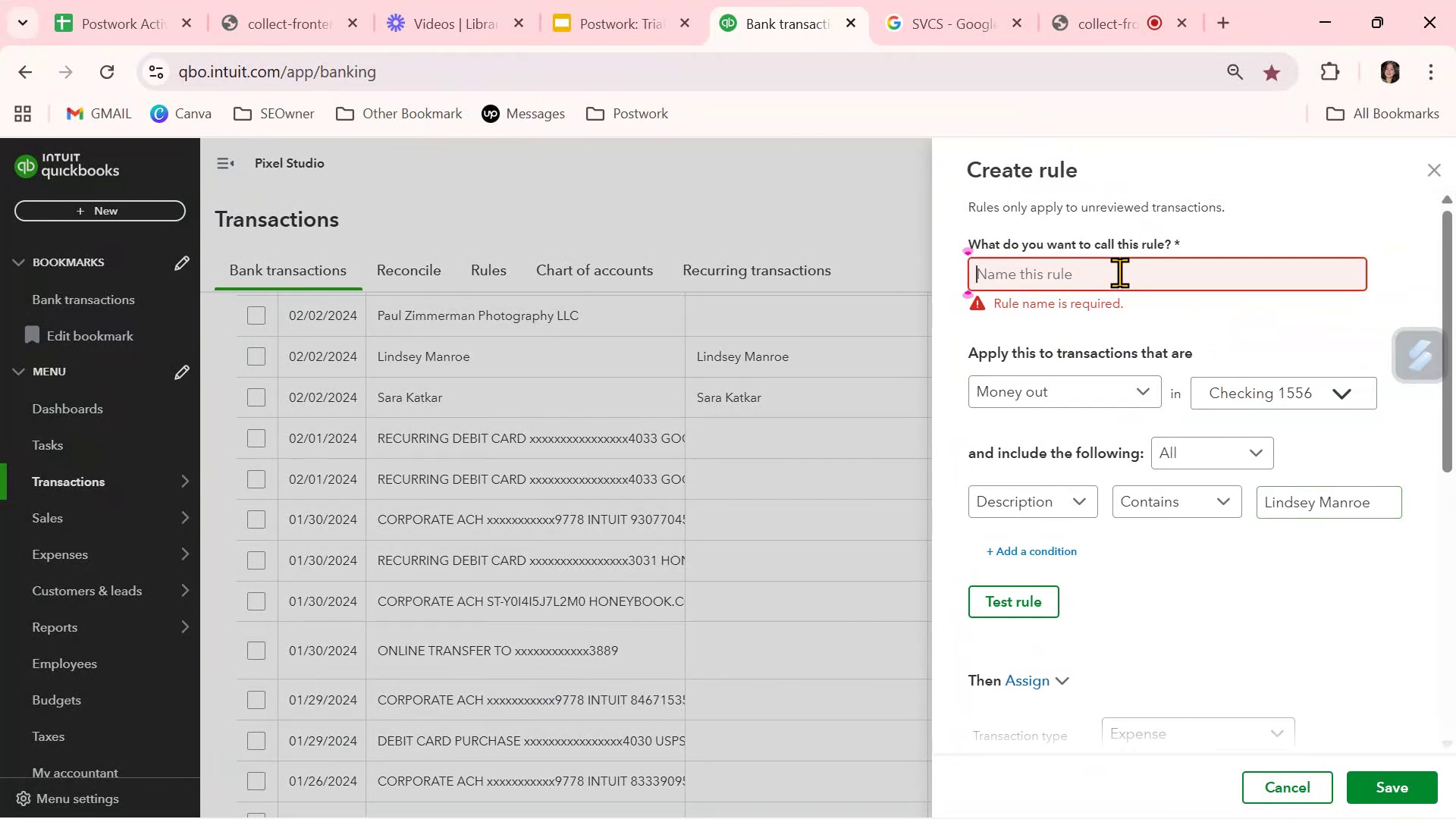 
key(Control+ControlLeft)
 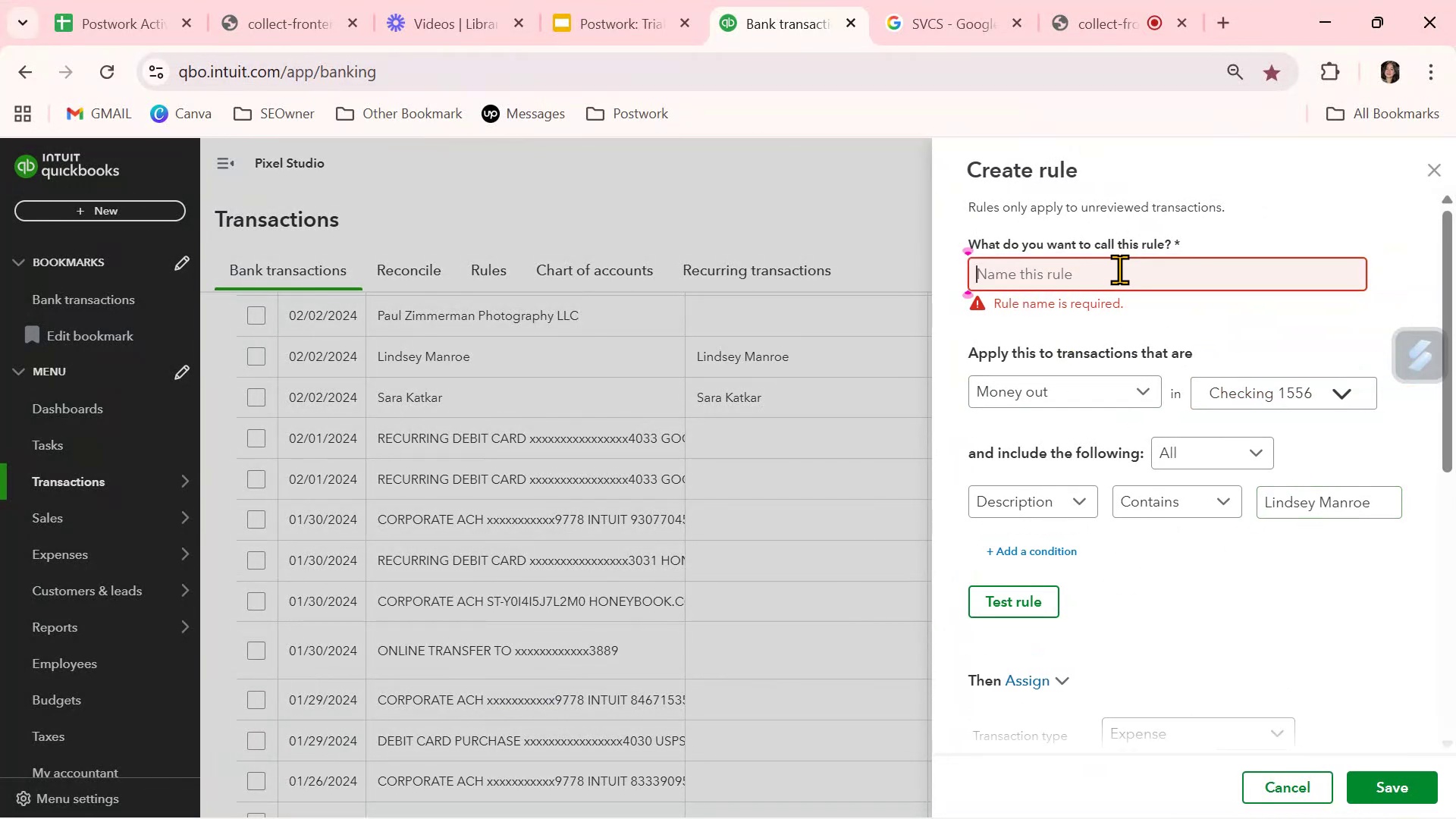 
key(Control+V)
 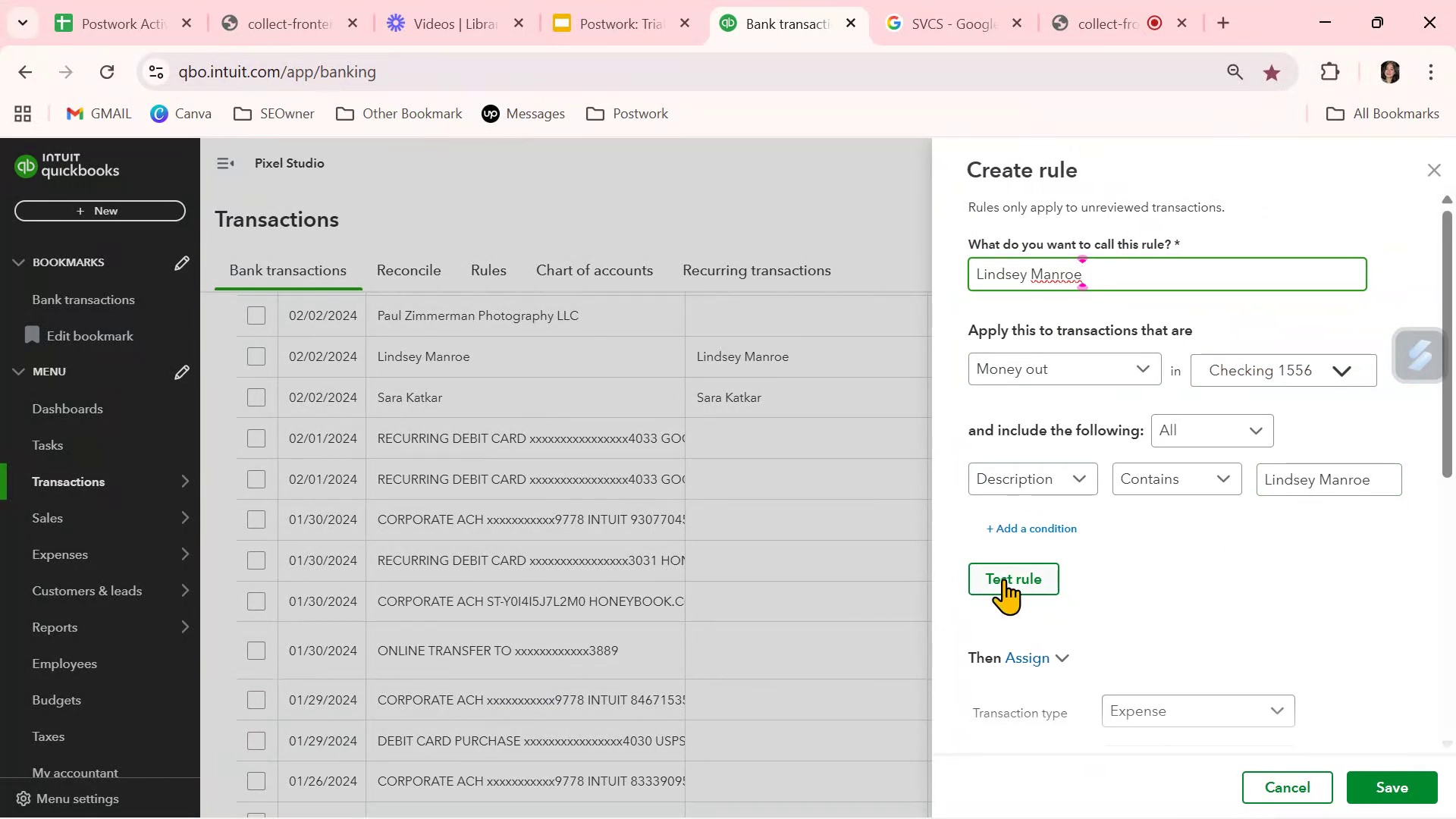 
left_click([1006, 578])
 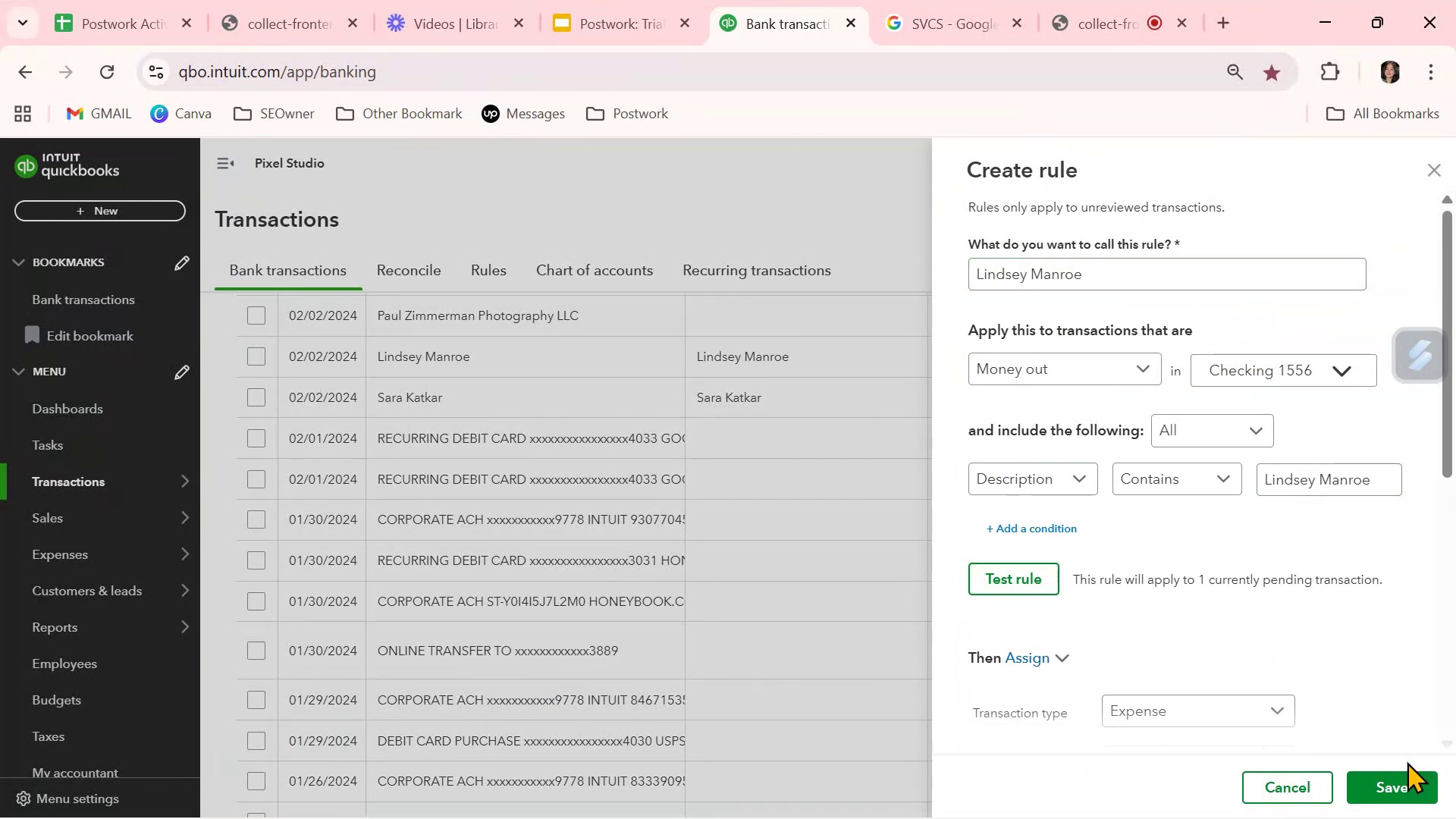 
left_click([1395, 780])
 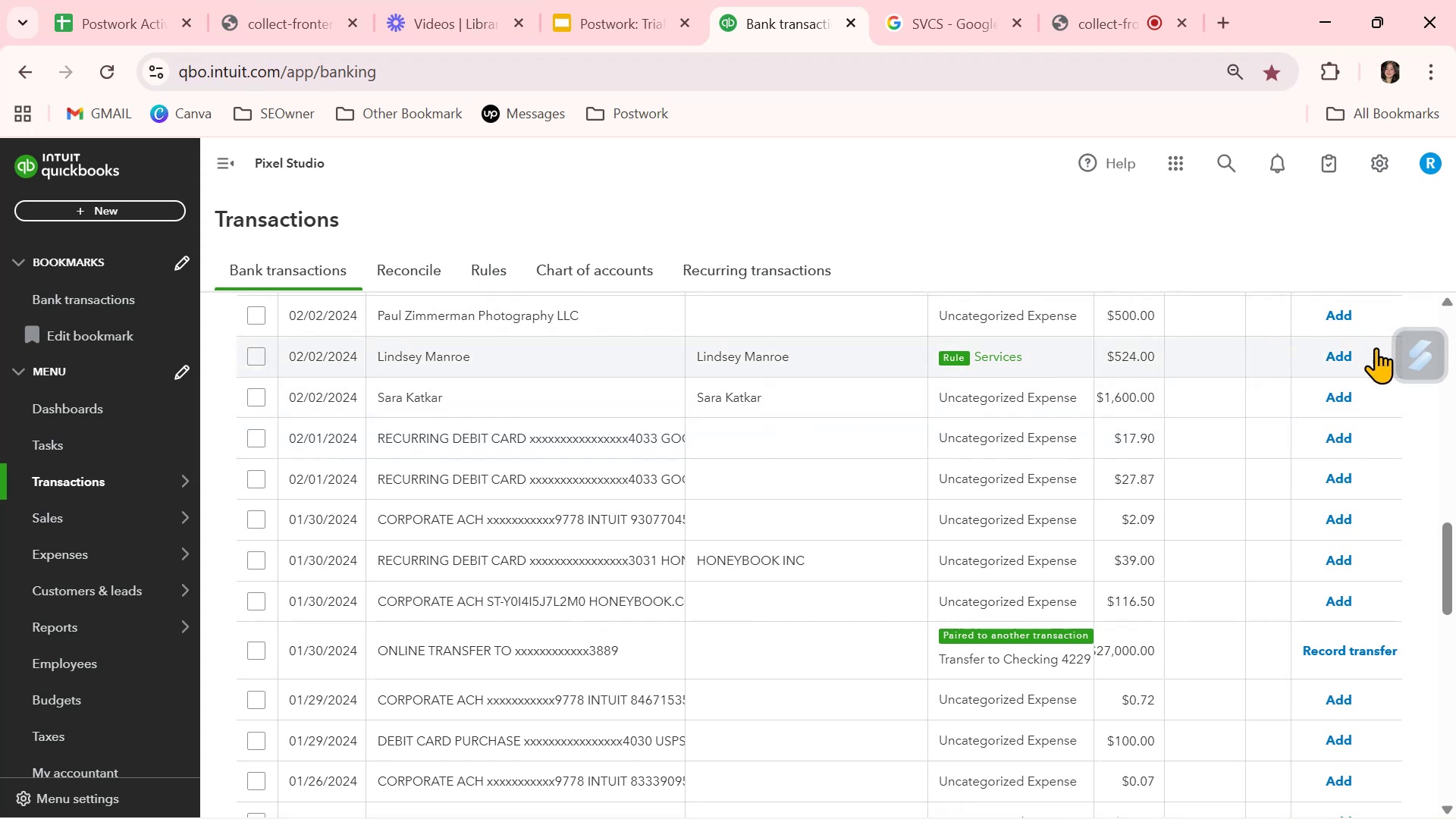 
wait(6.4)
 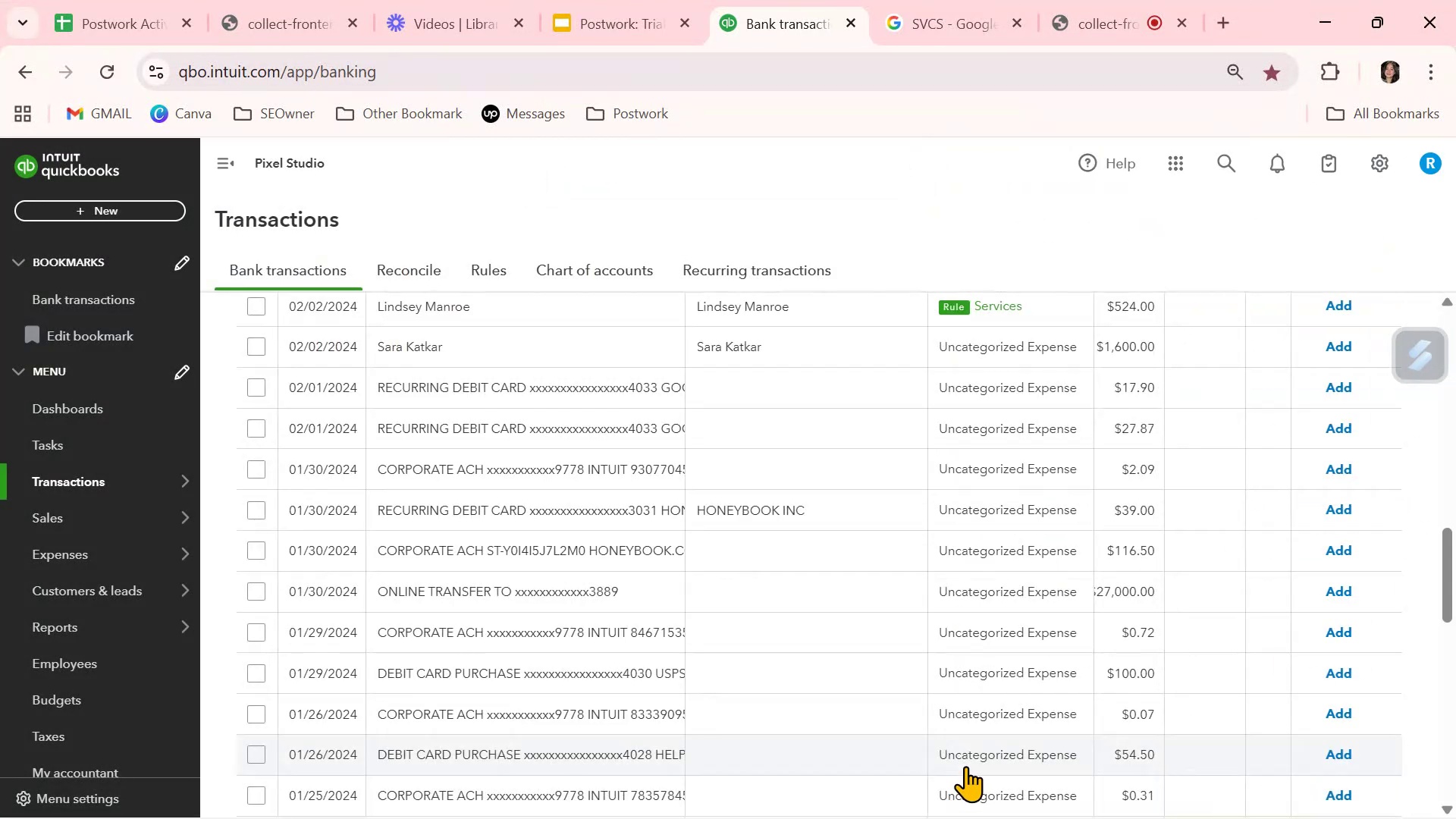 
left_click([1346, 350])
 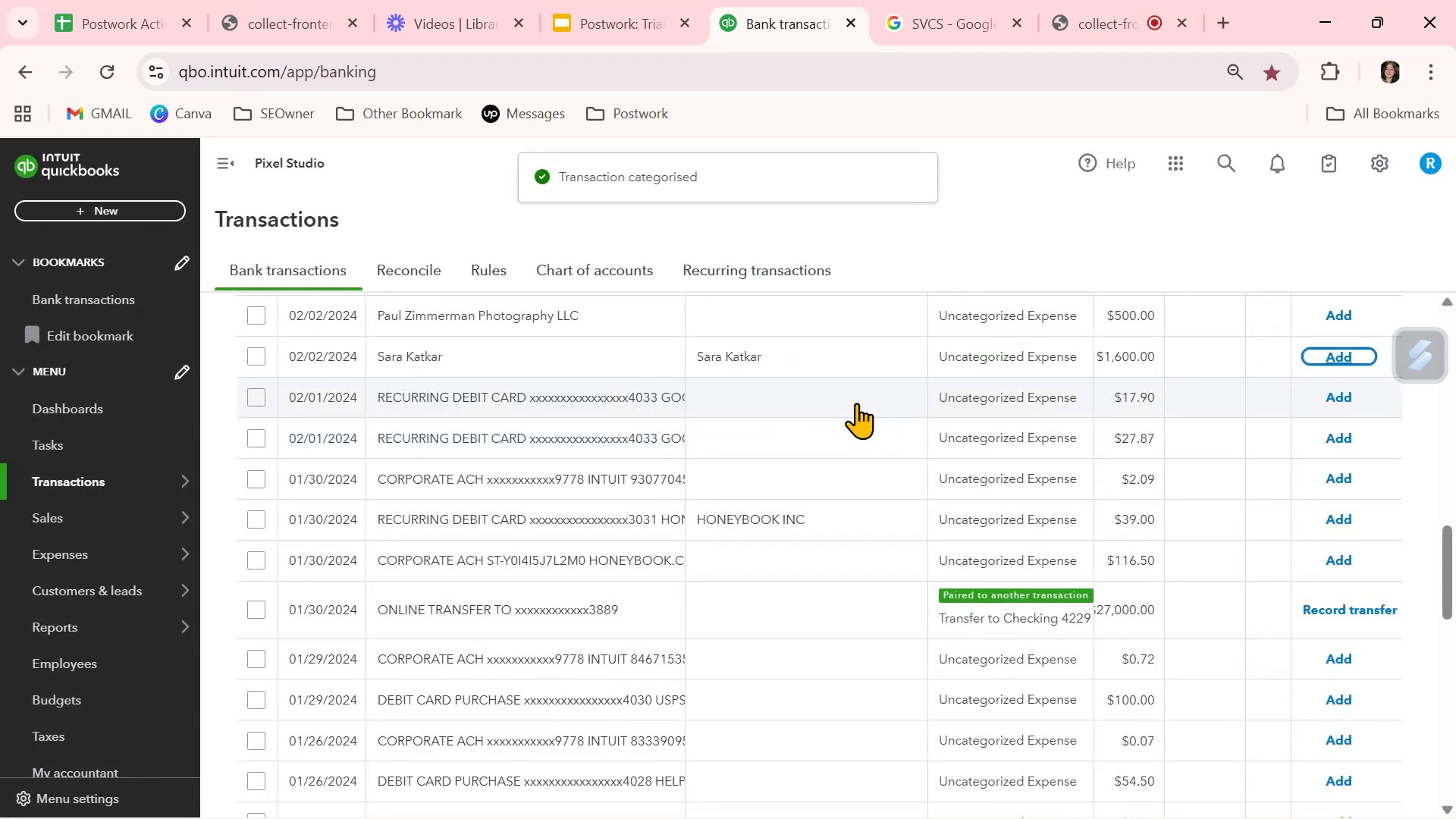 
left_click([987, 350])
 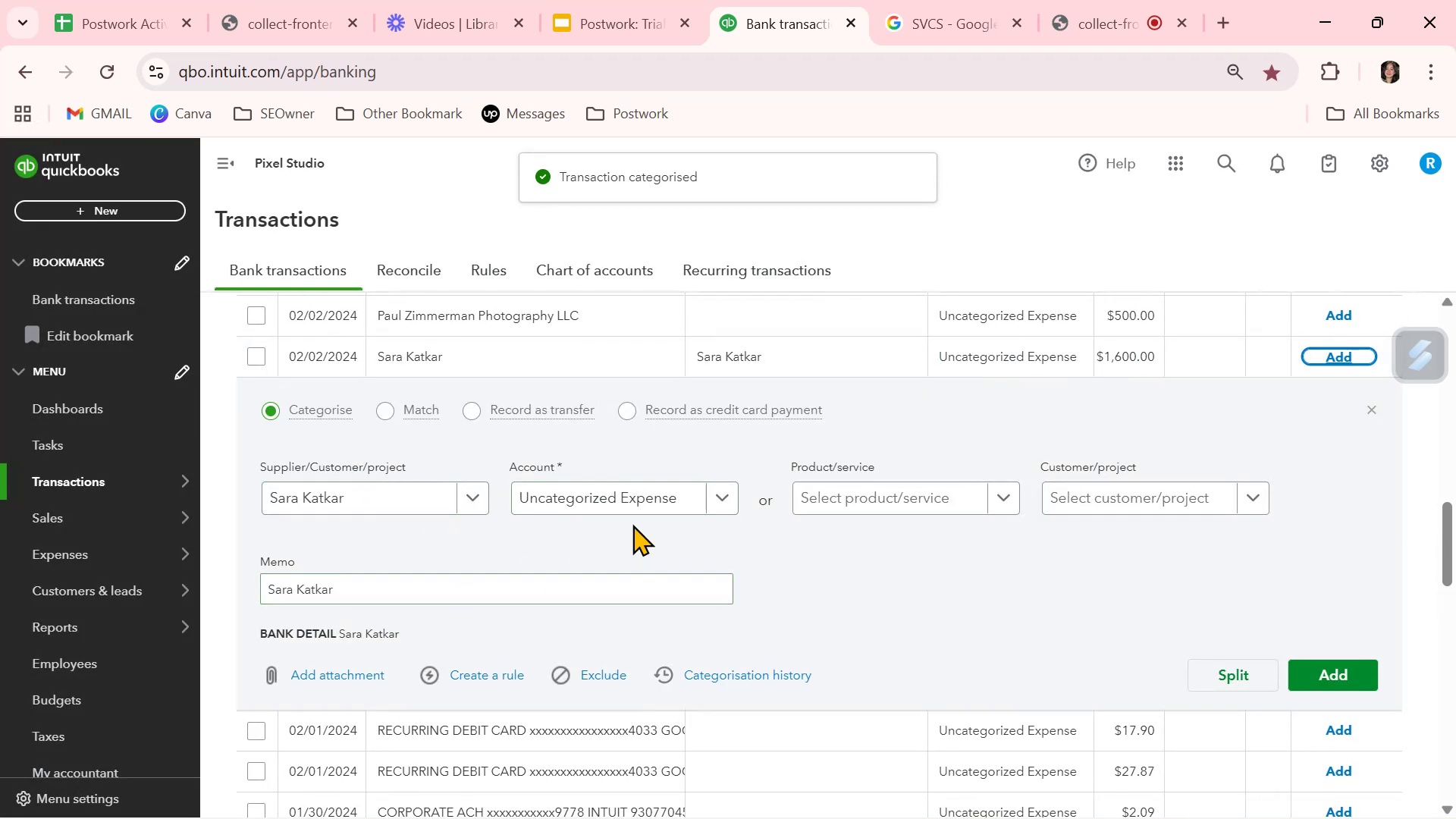 
left_click([632, 497])
 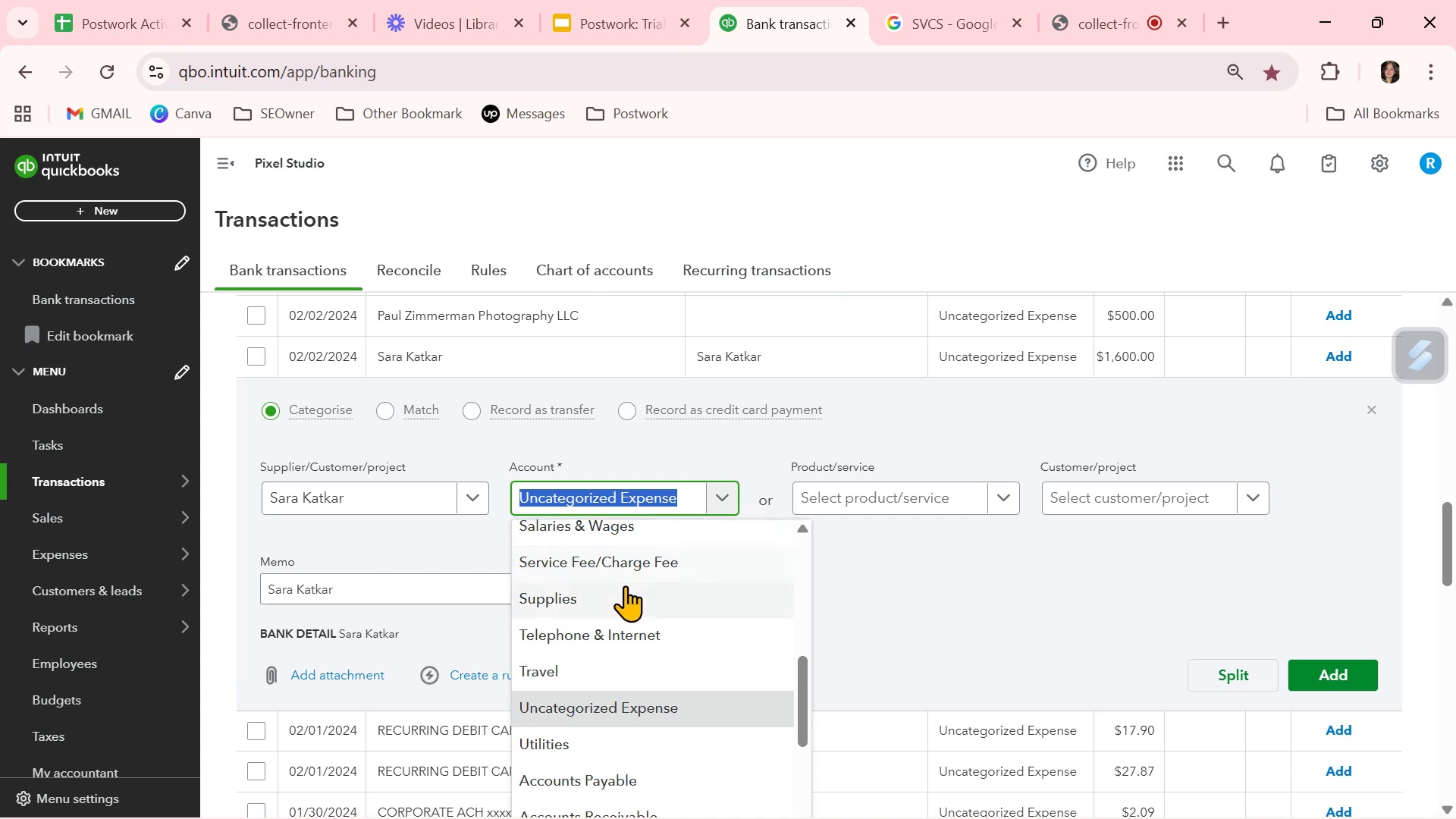 
scroll: coordinate [598, 651], scroll_direction: down, amount: 2.0
 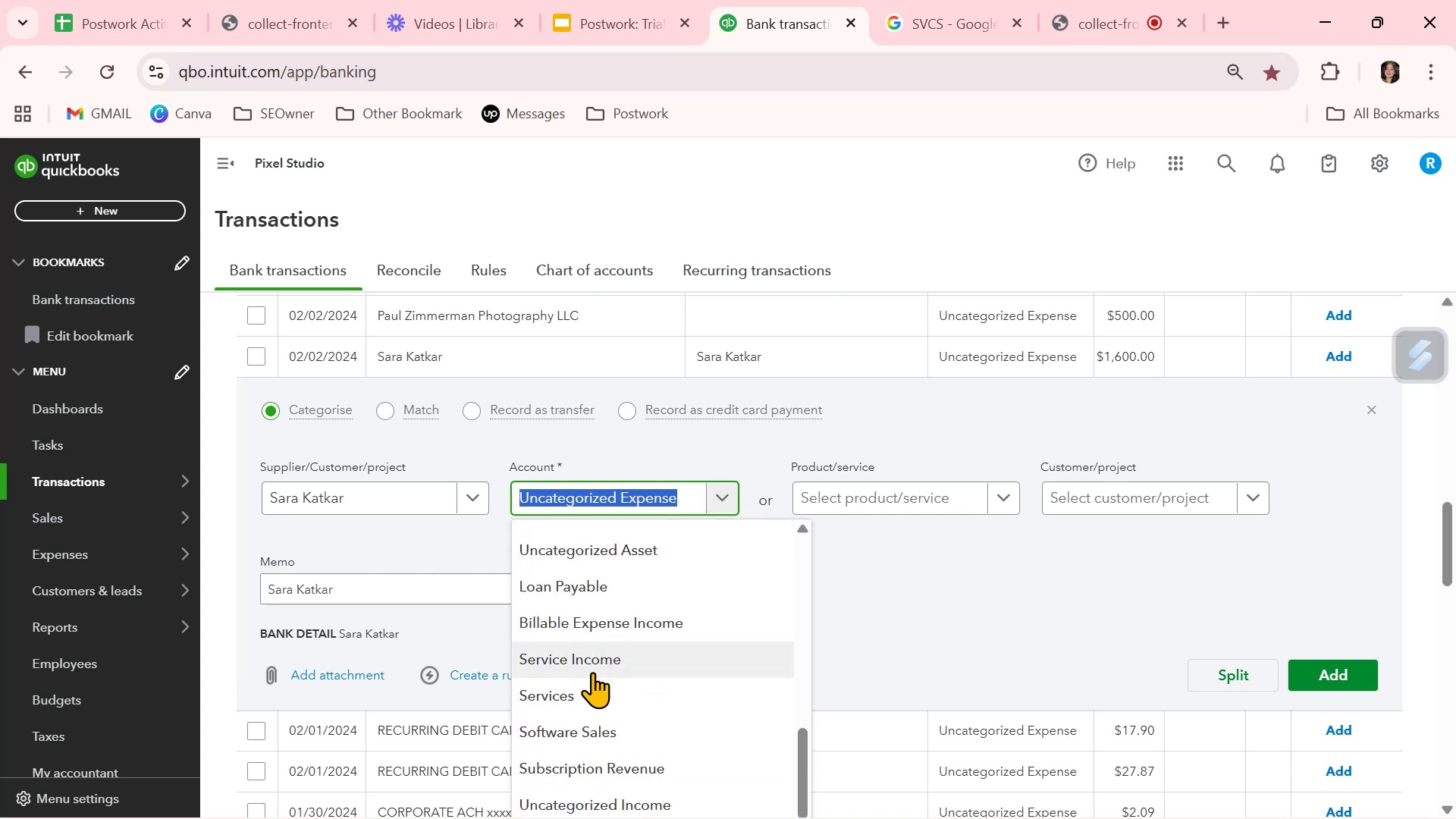 
left_click([587, 701])
 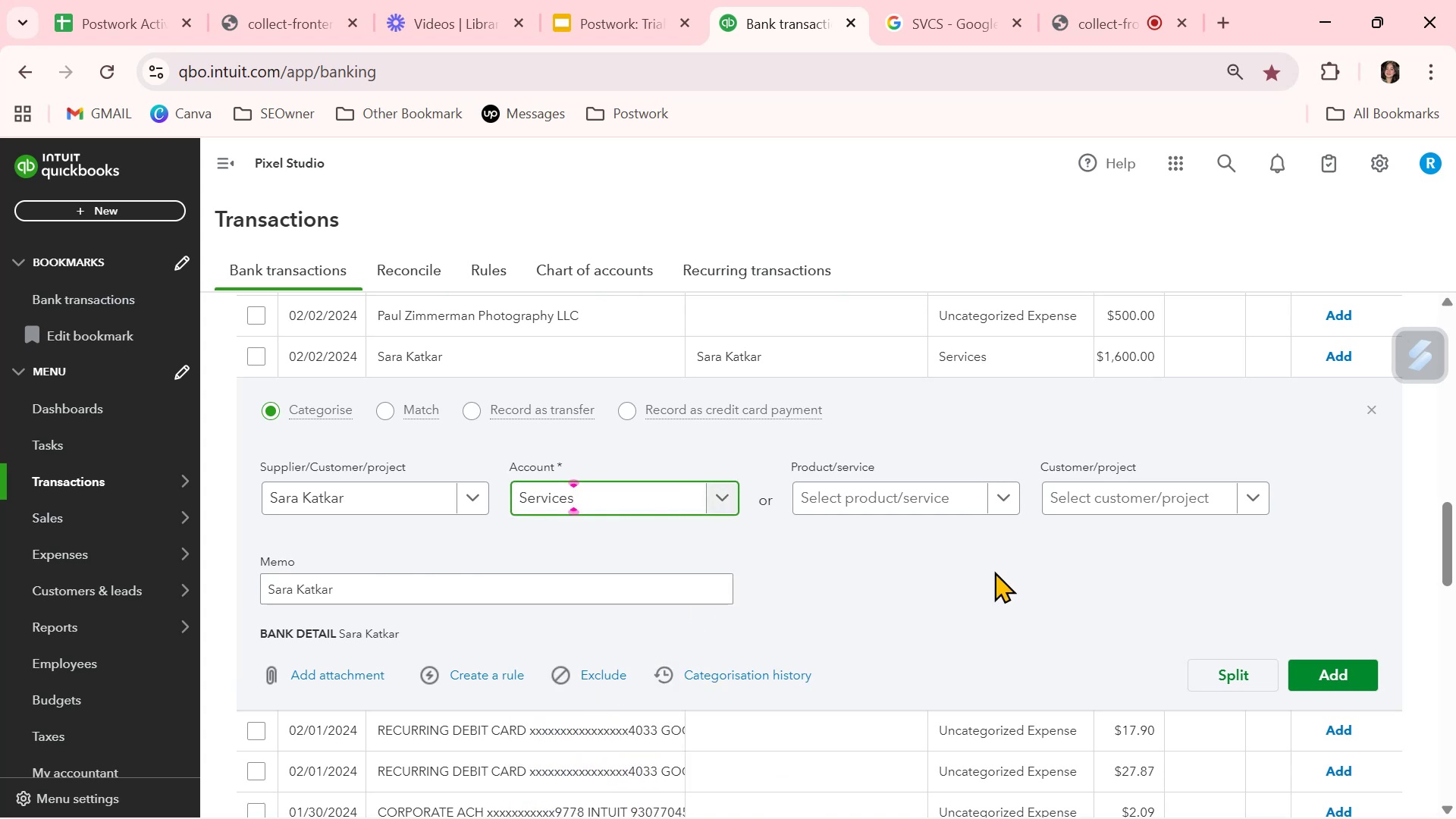 
left_click([994, 571])
 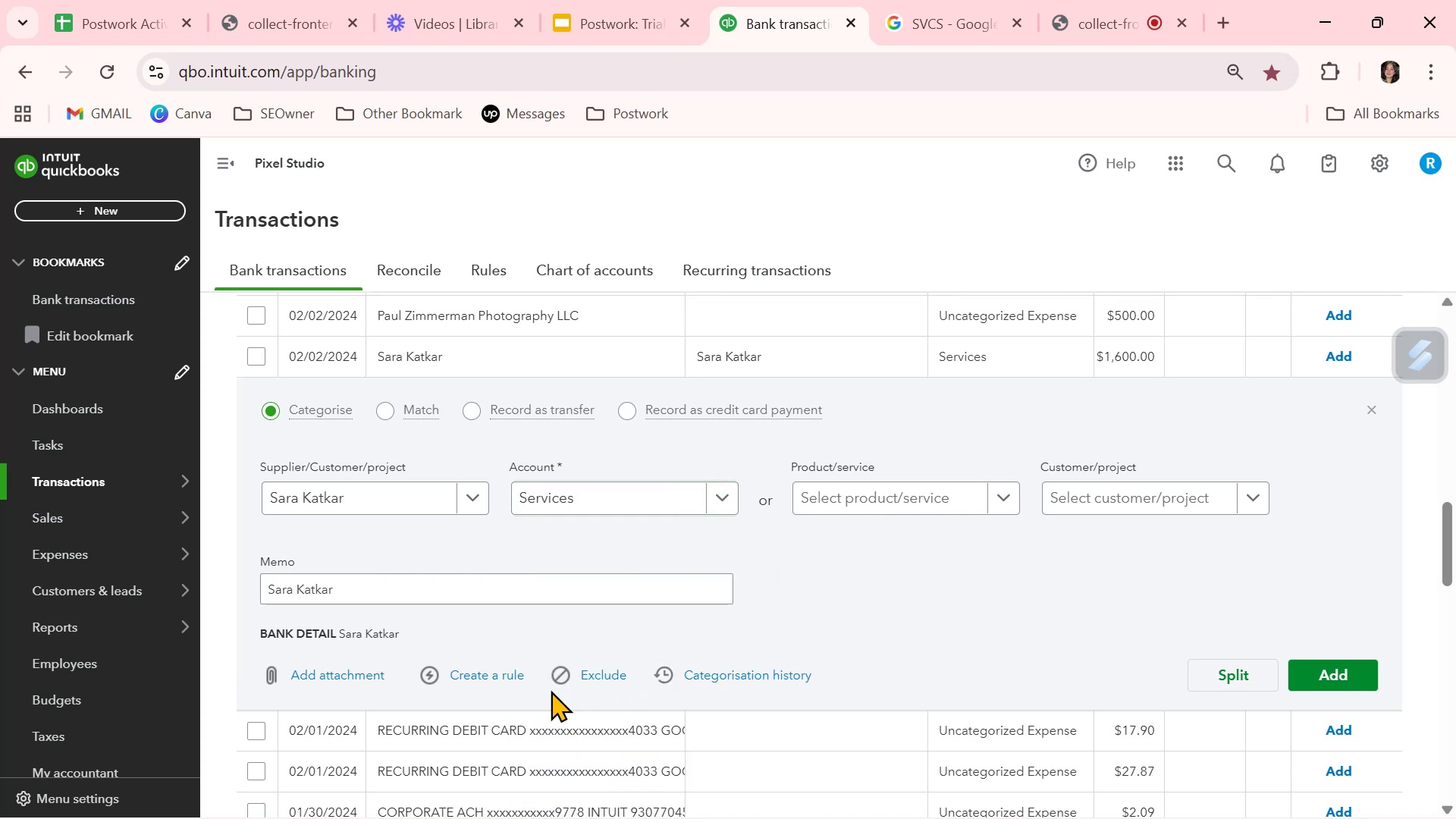 
left_click([489, 668])
 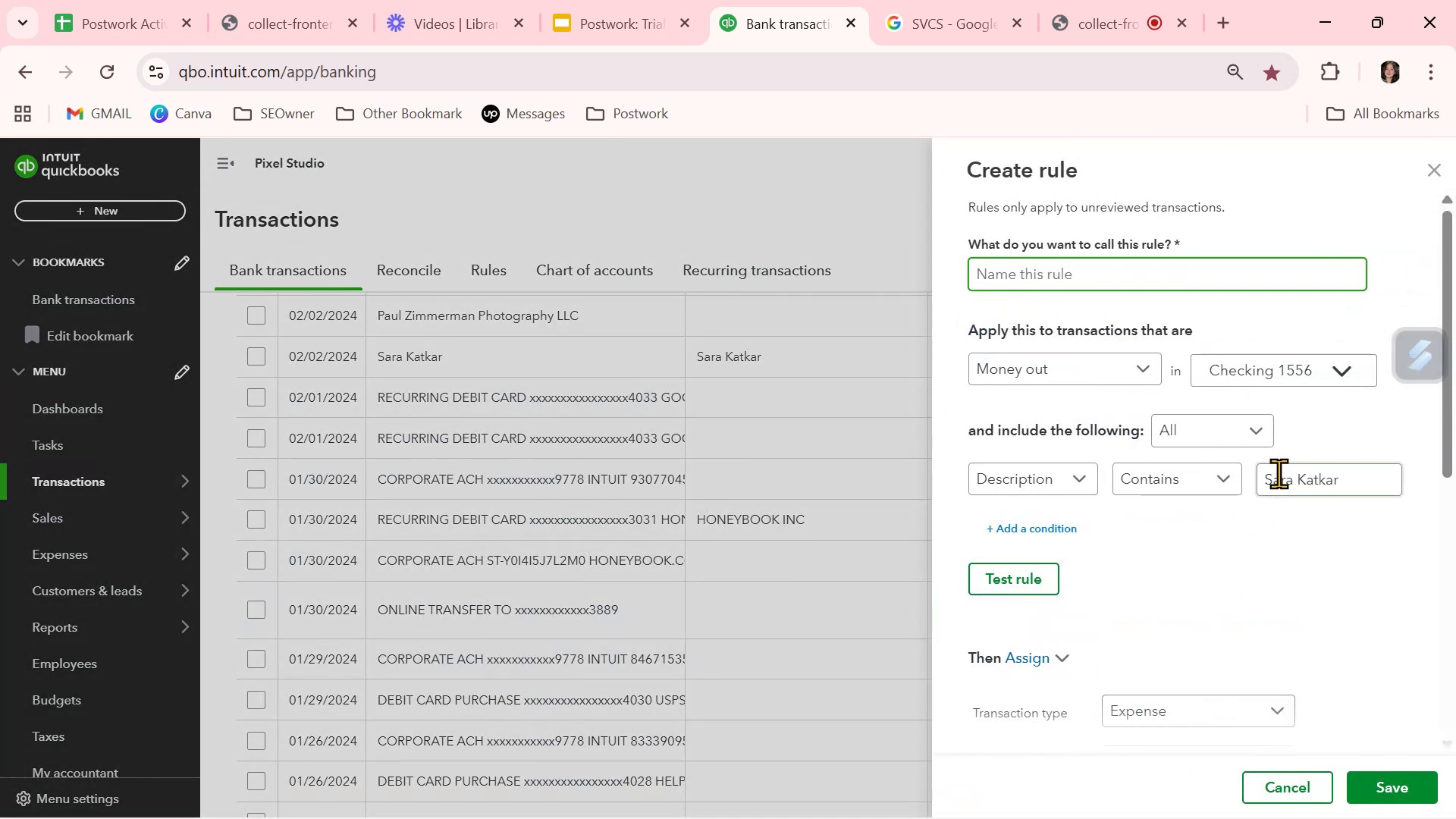 
double_click([1284, 473])
 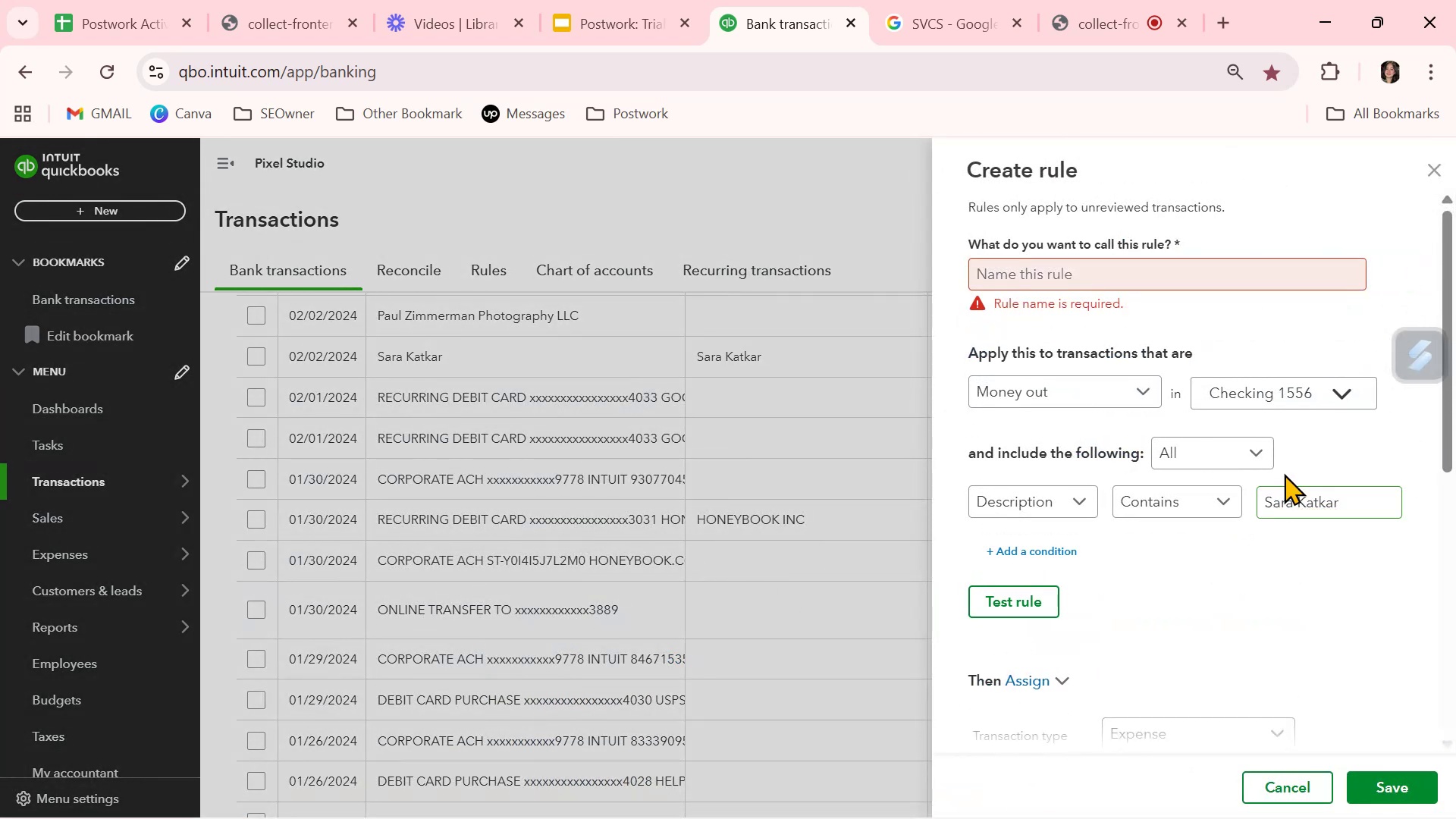 
triple_click([1284, 473])
 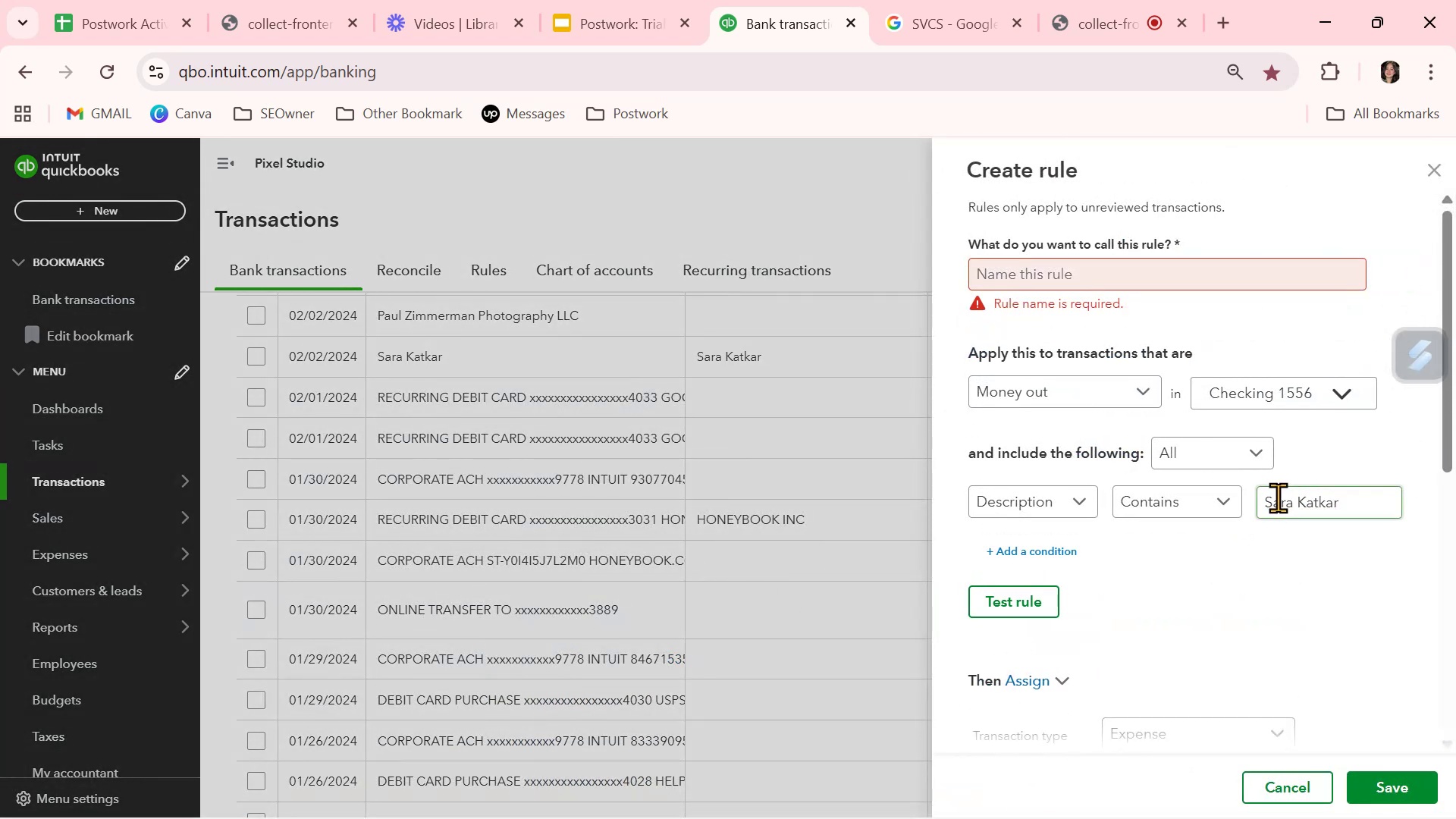 
double_click([1278, 497])
 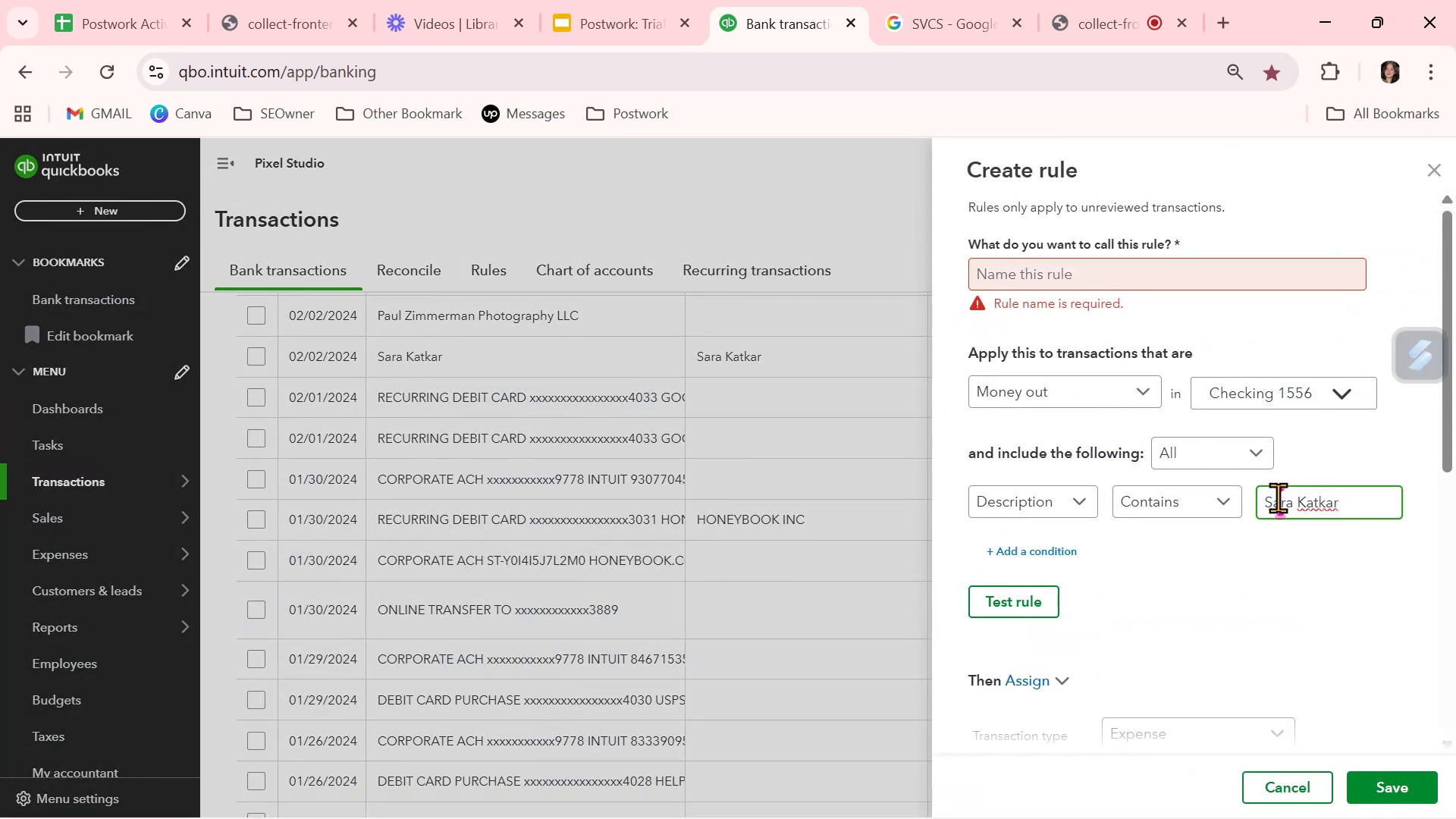 
double_click([1278, 497])
 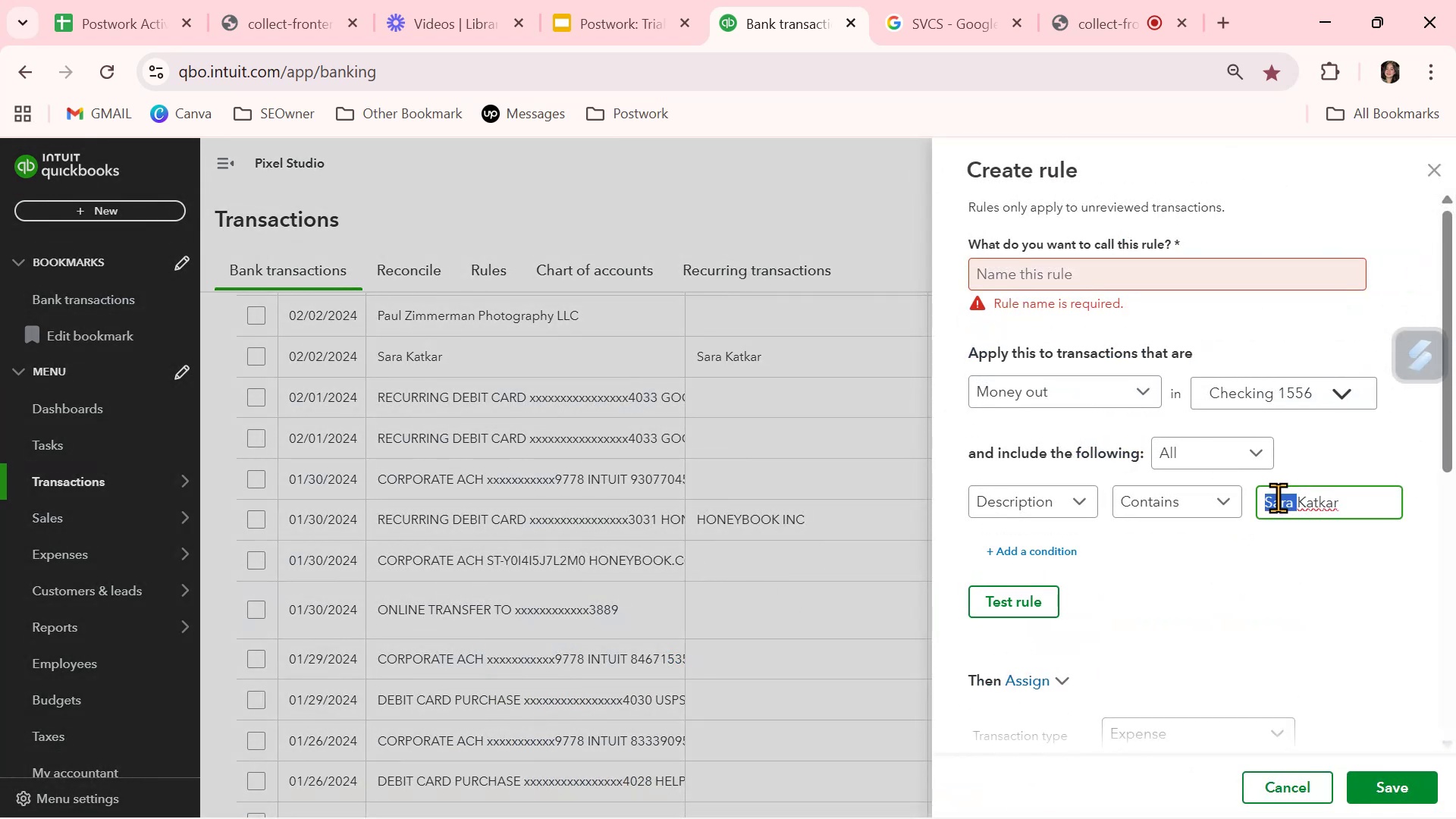 
triple_click([1278, 497])
 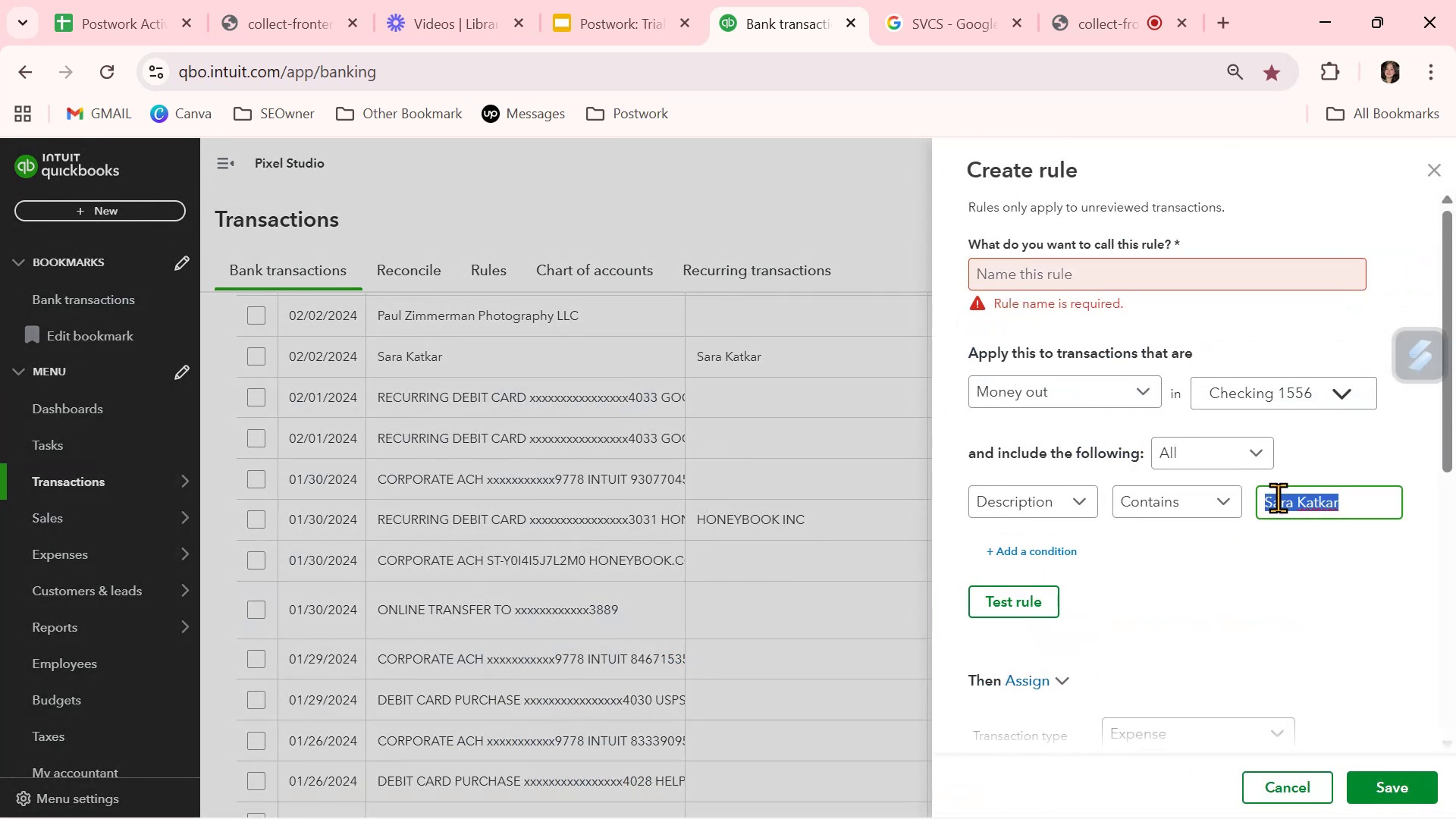 
key(Control+ControlLeft)
 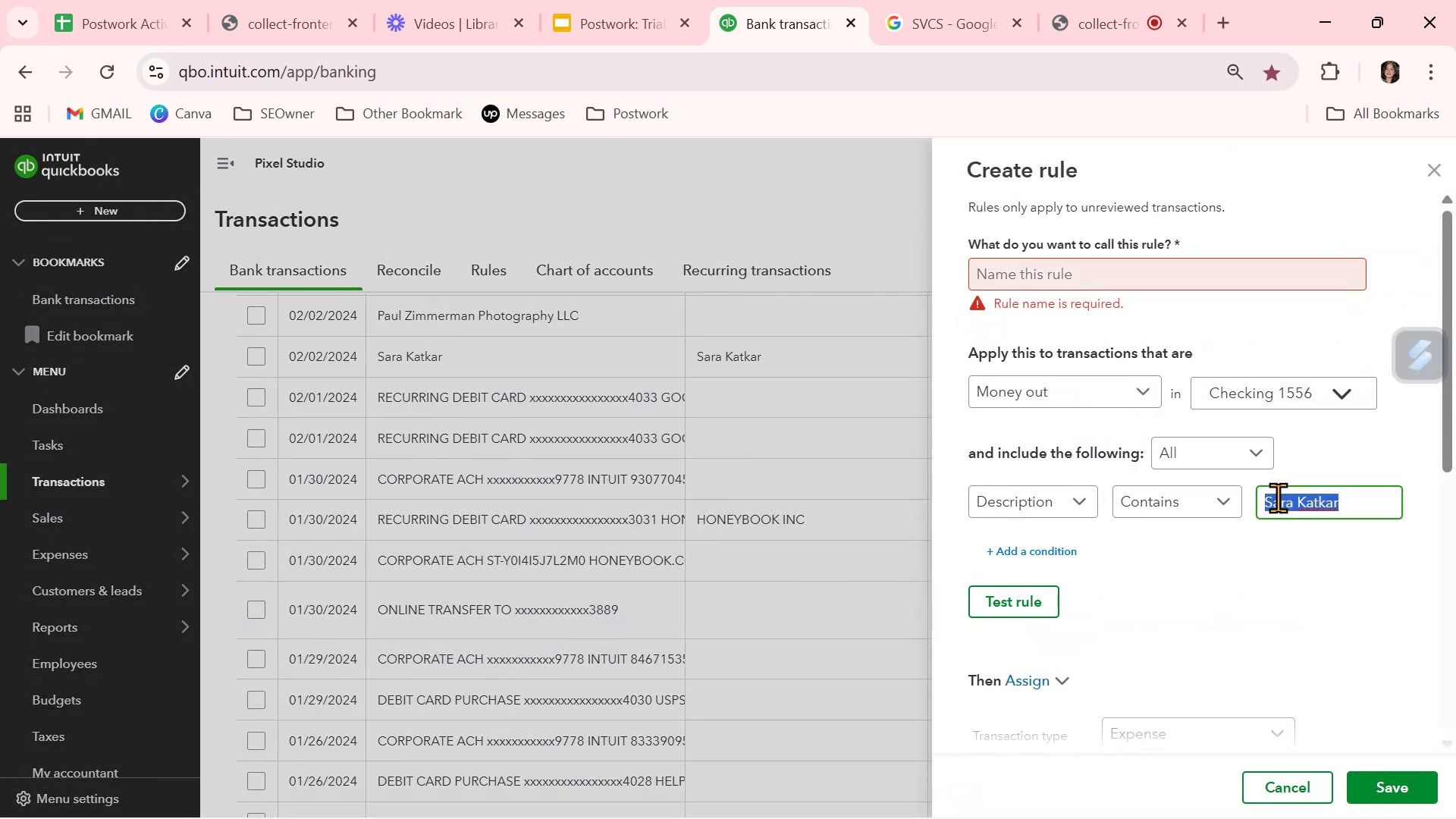 
key(Control+C)
 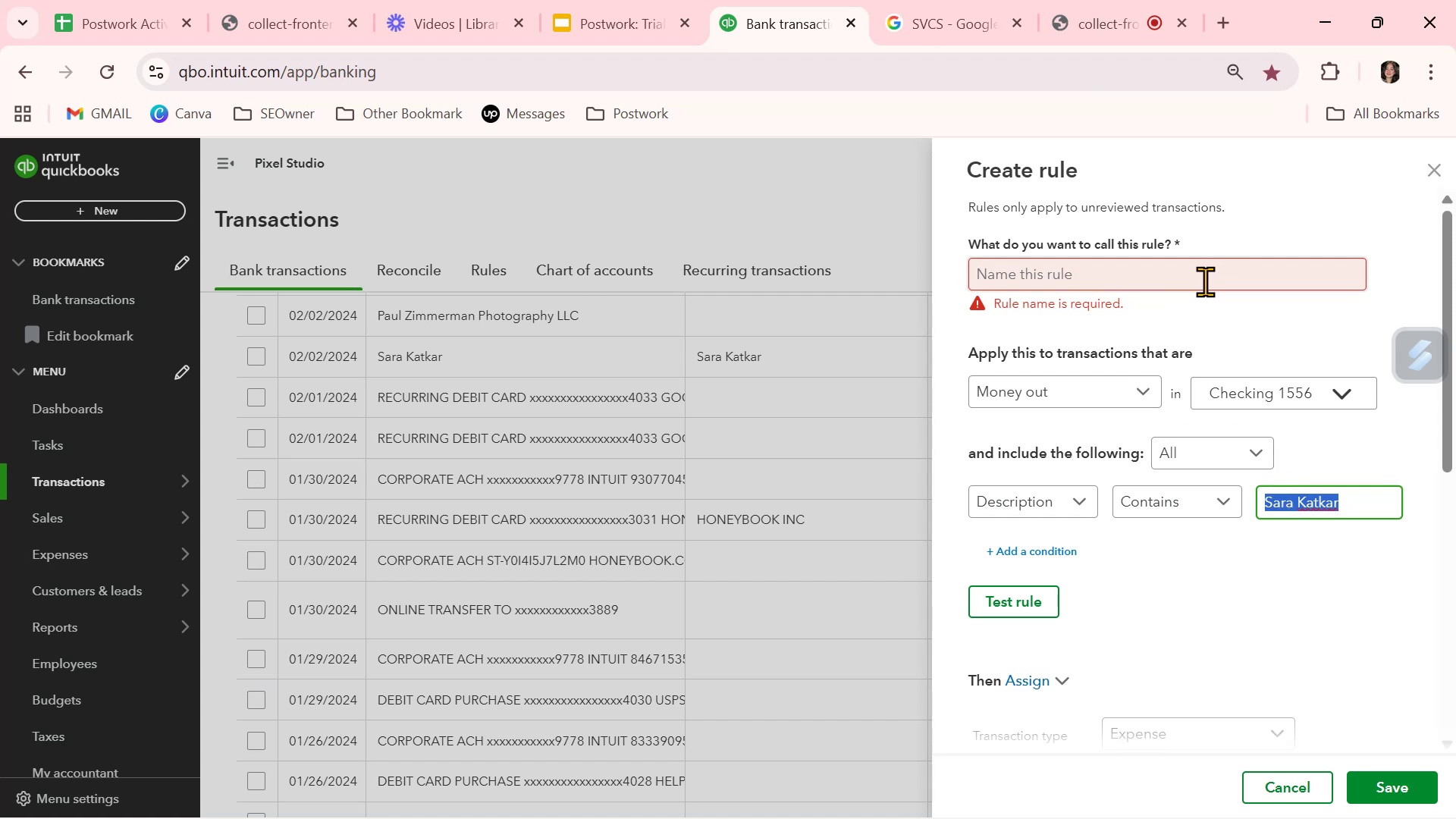 
left_click([1205, 281])
 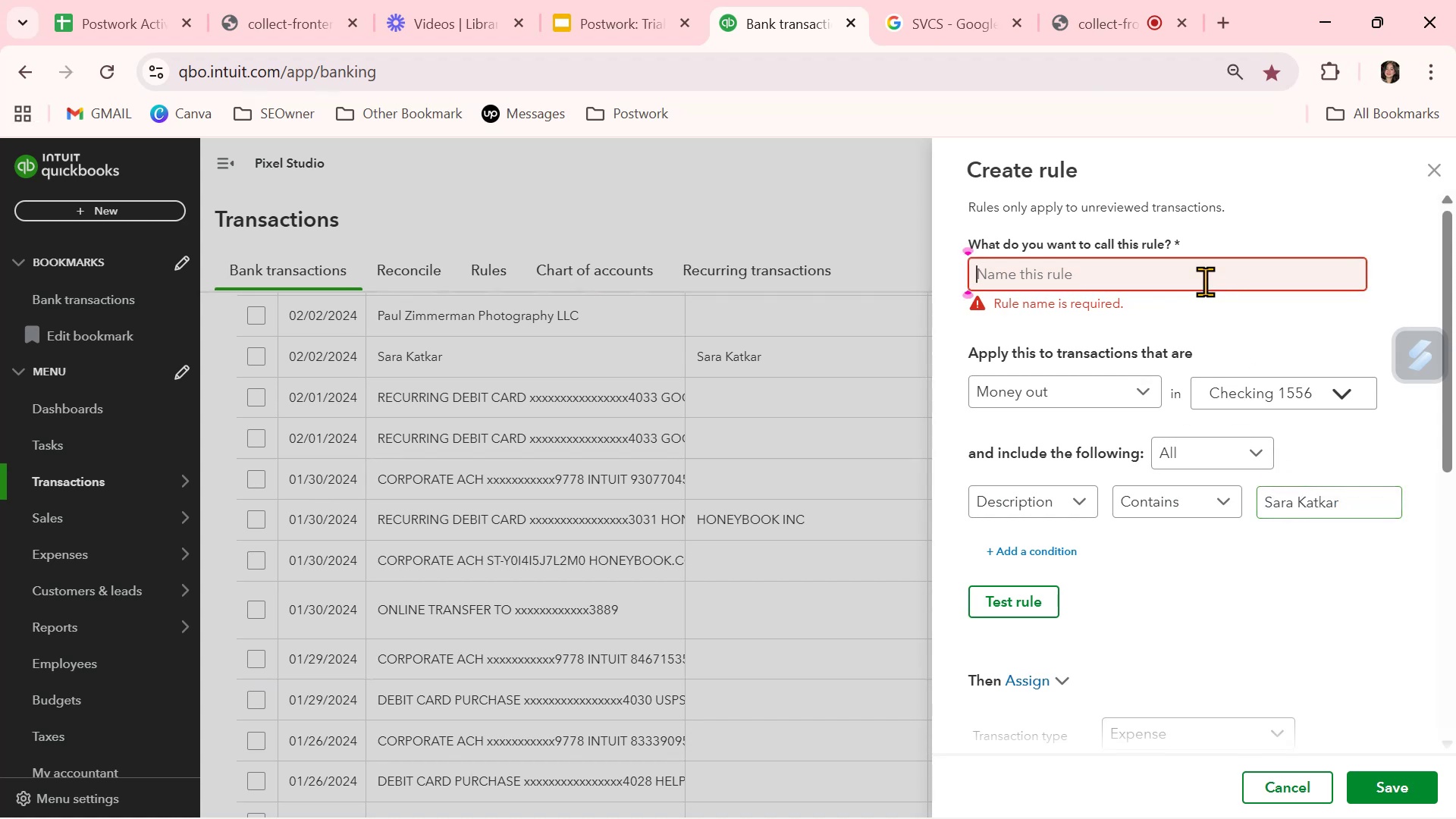 
key(Control+ControlLeft)
 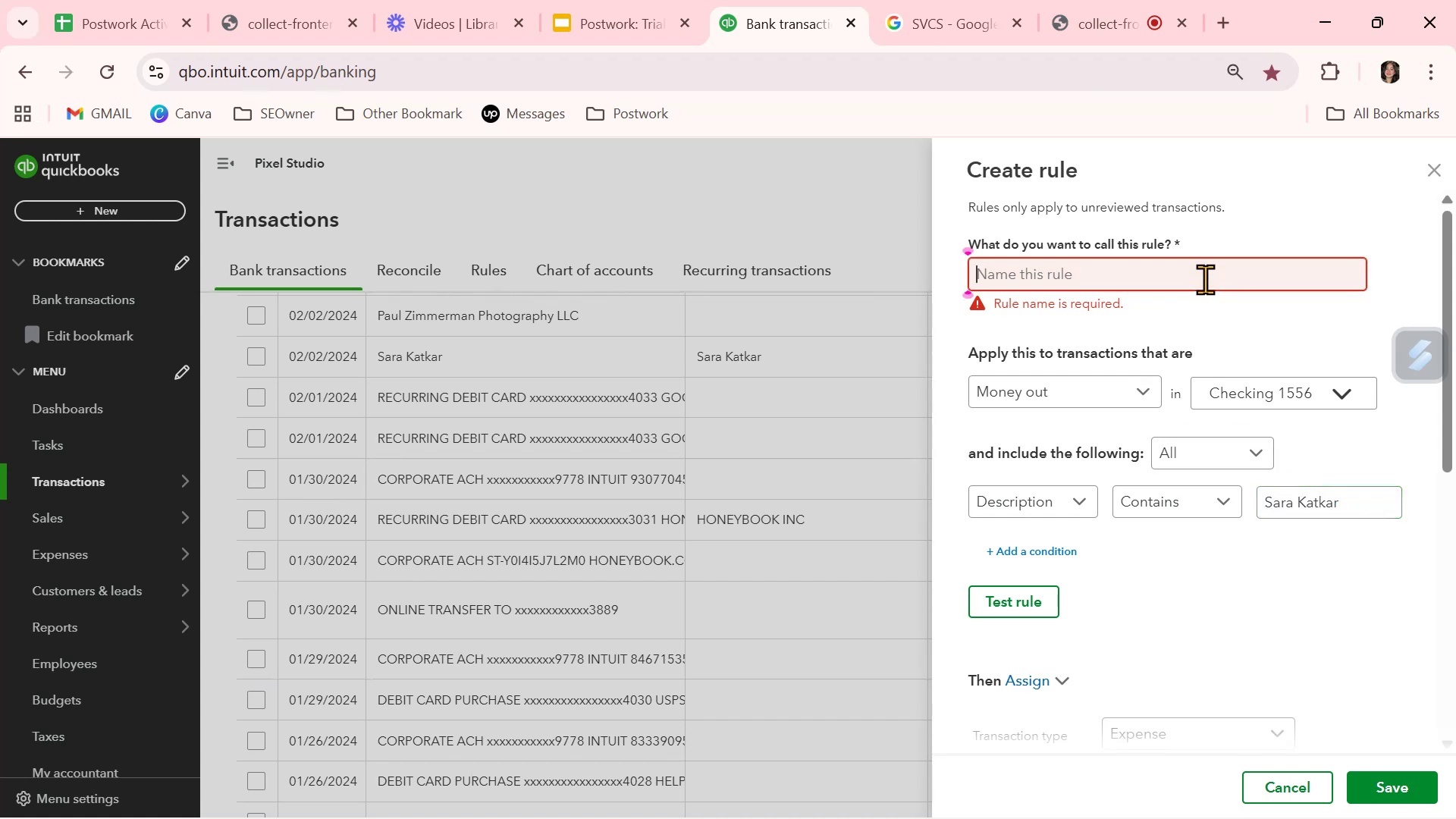 
key(Control+V)
 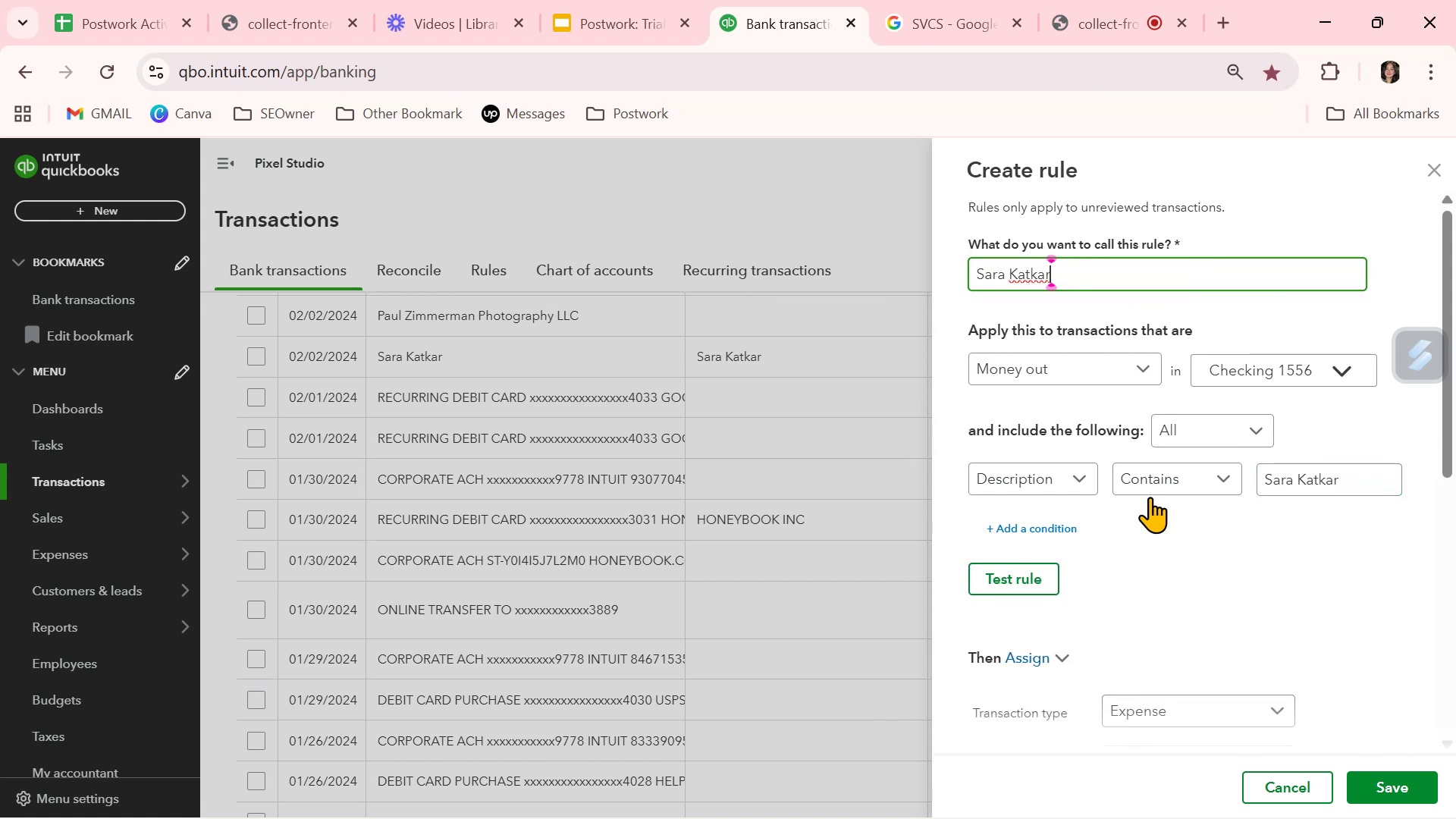 
left_click([1174, 539])
 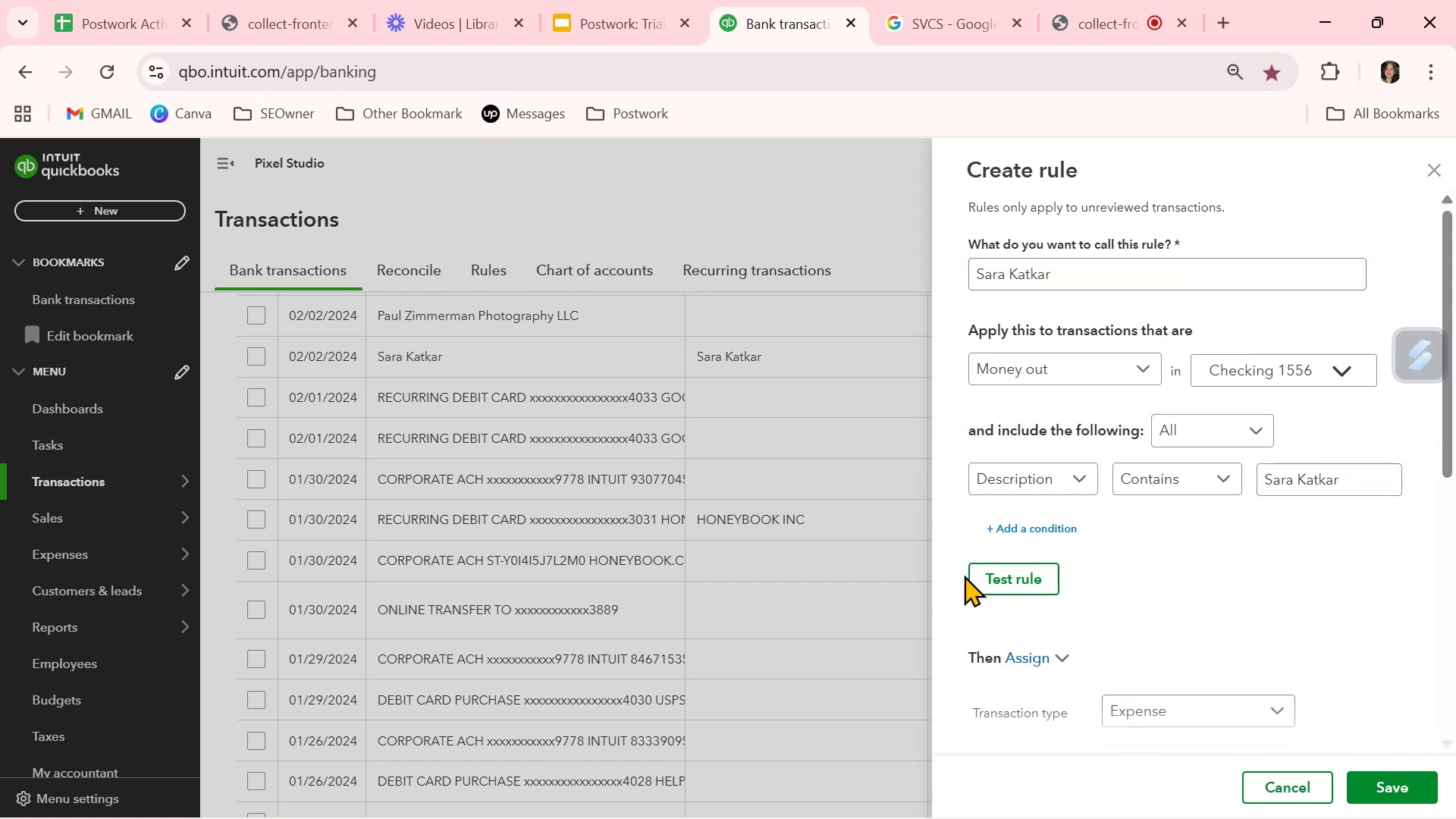 
left_click([999, 576])
 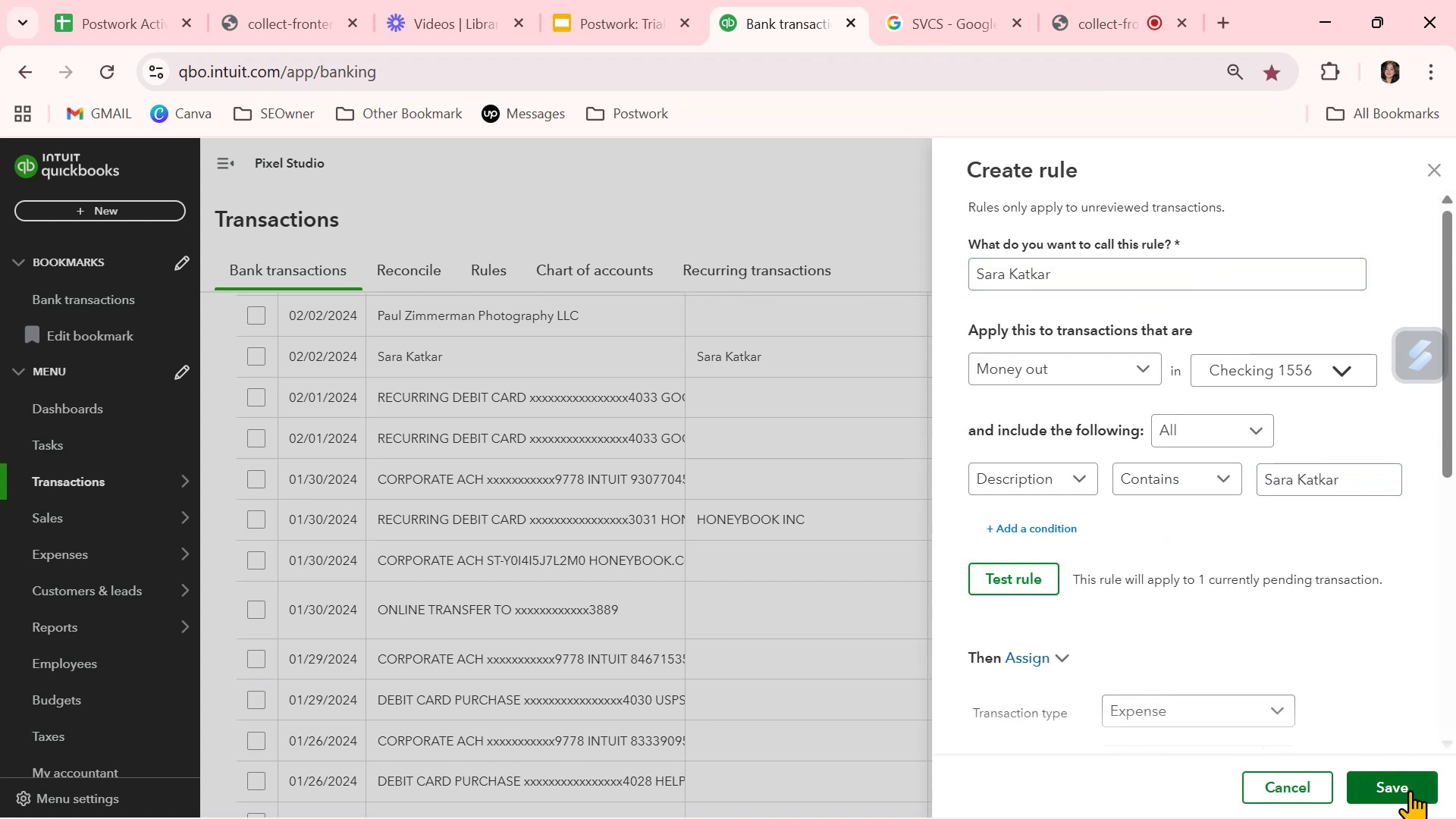 
left_click([1410, 790])
 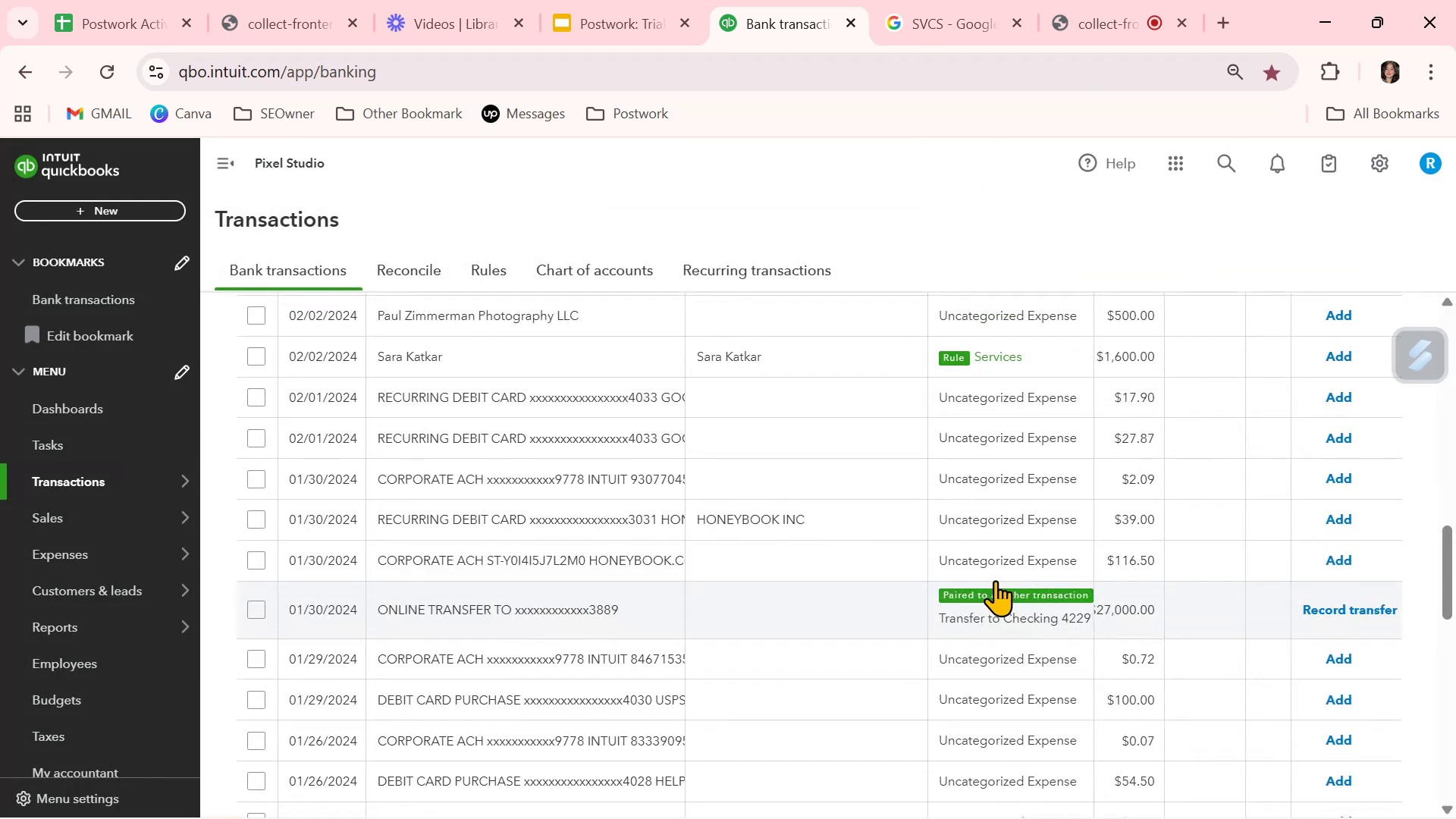 
wait(9.96)
 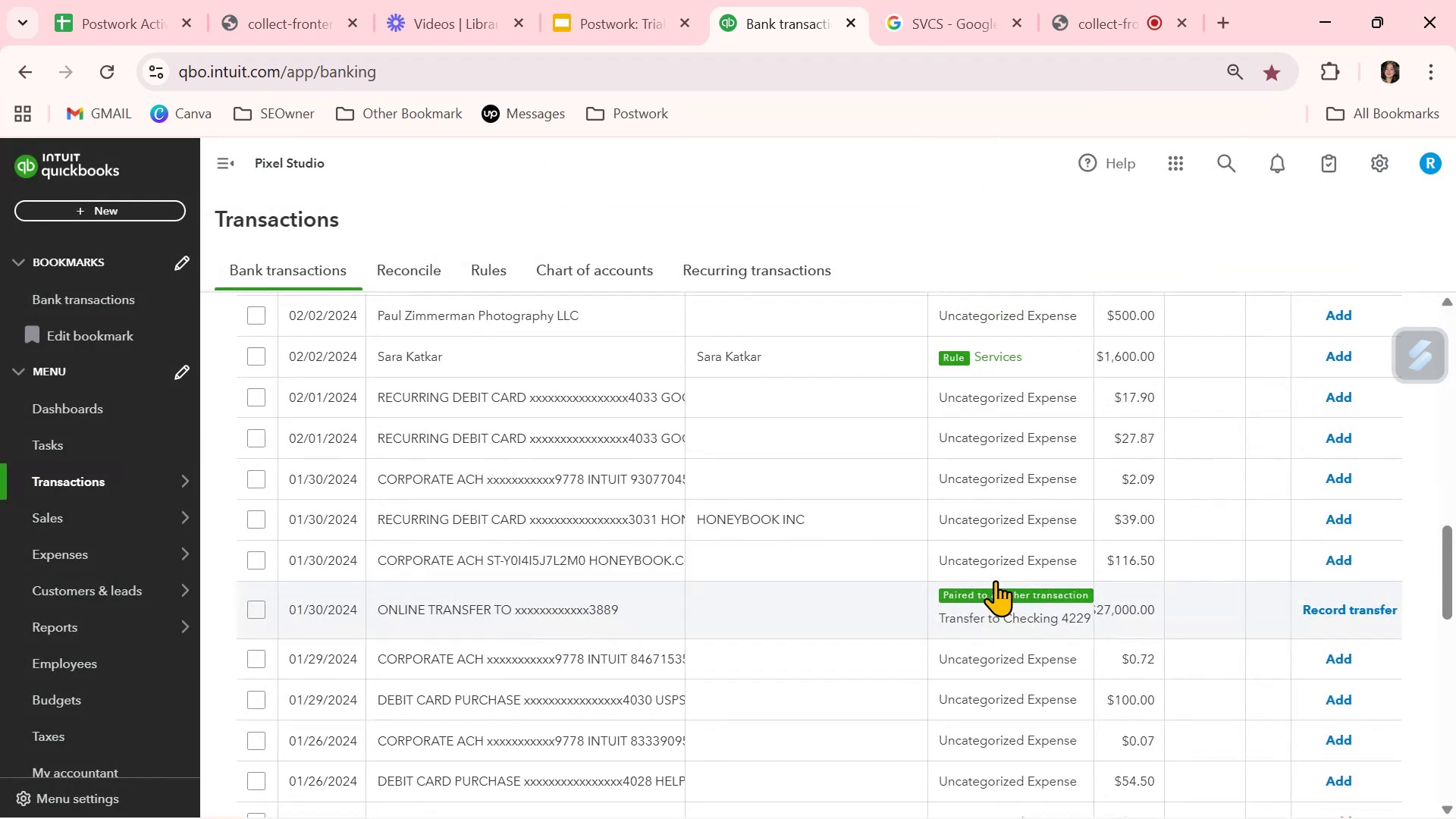 
scroll: coordinate [999, 581], scroll_direction: down, amount: 3.0
 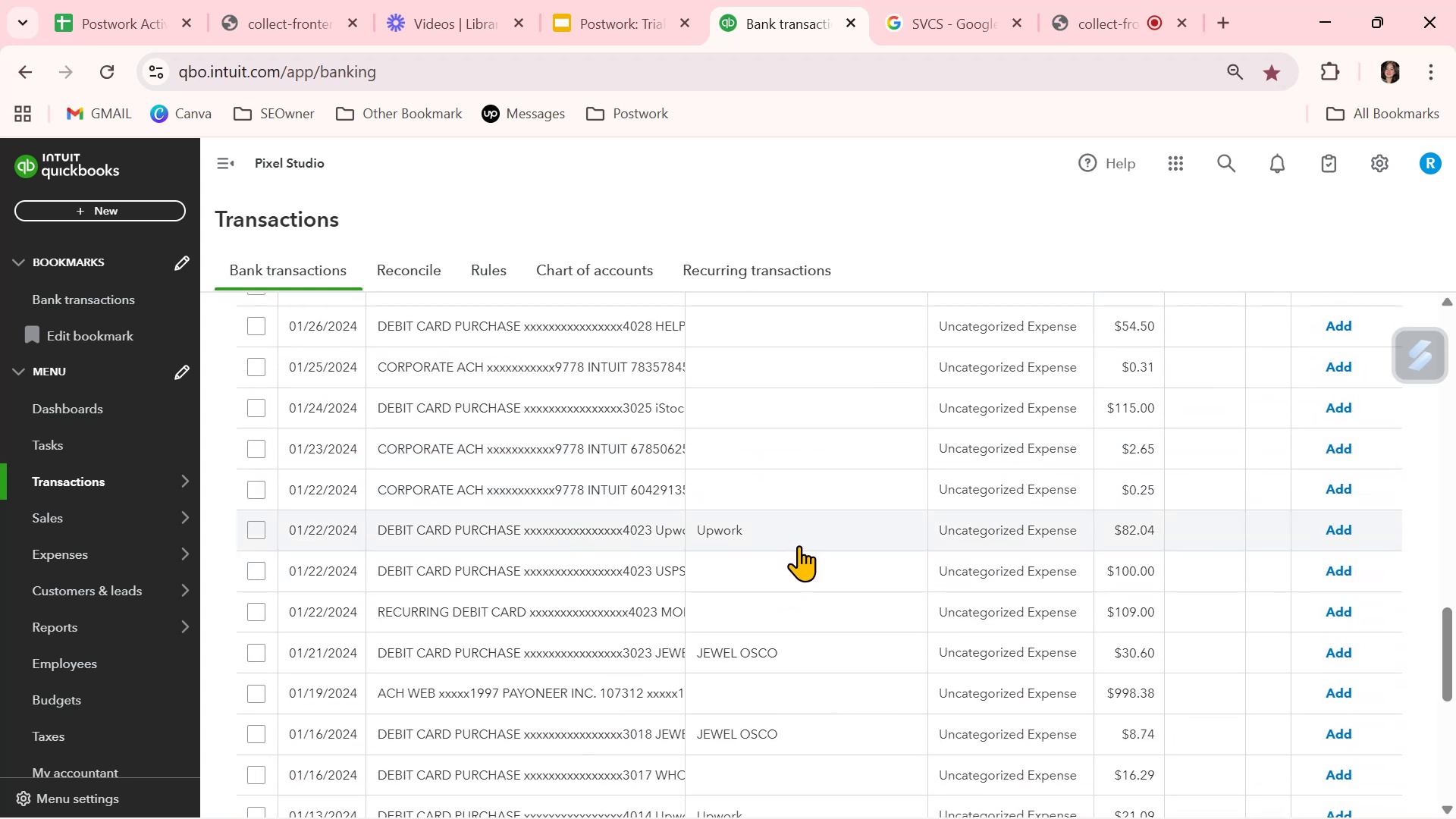 
wait(6.5)
 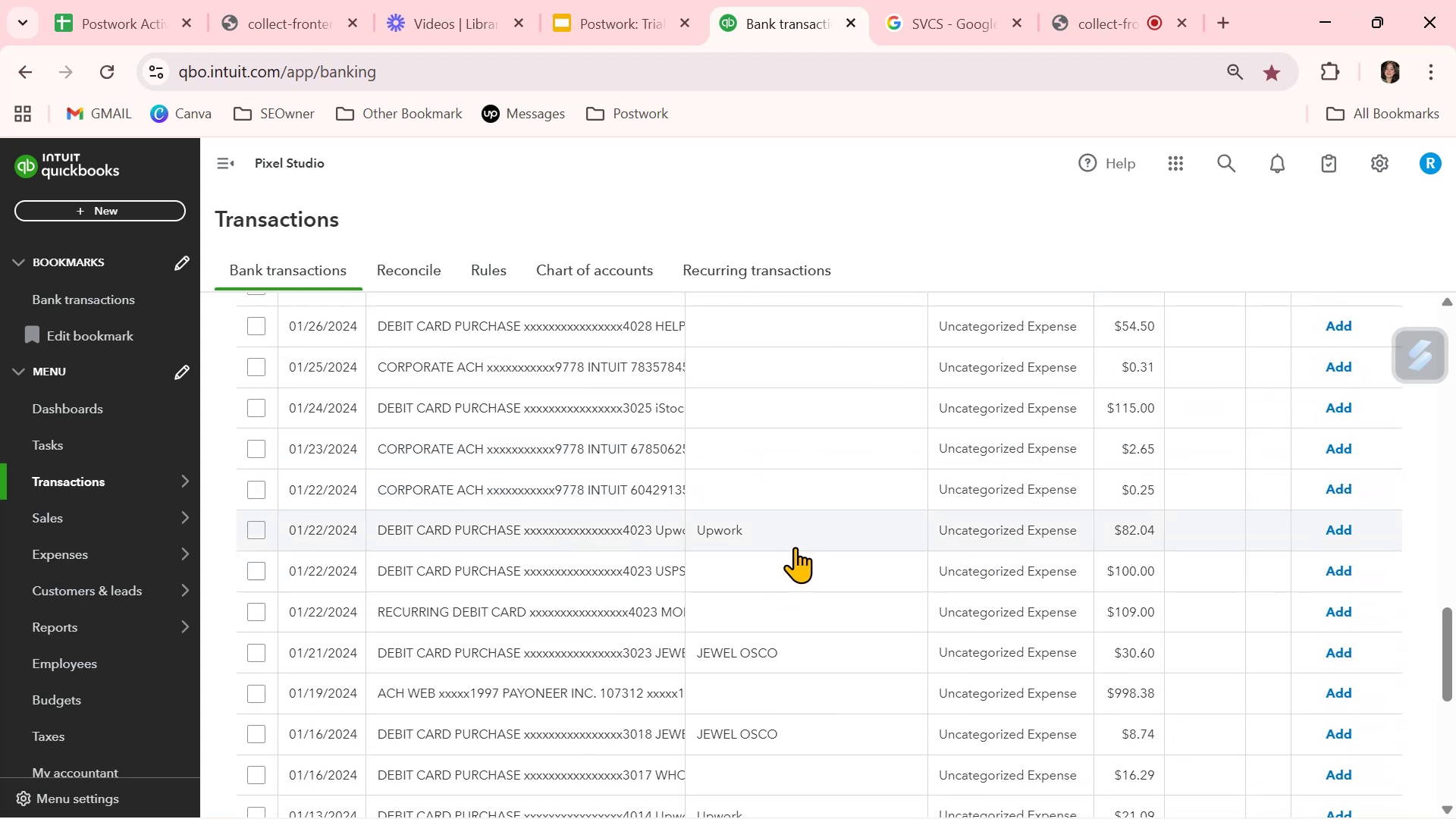 
left_click([1018, 527])
 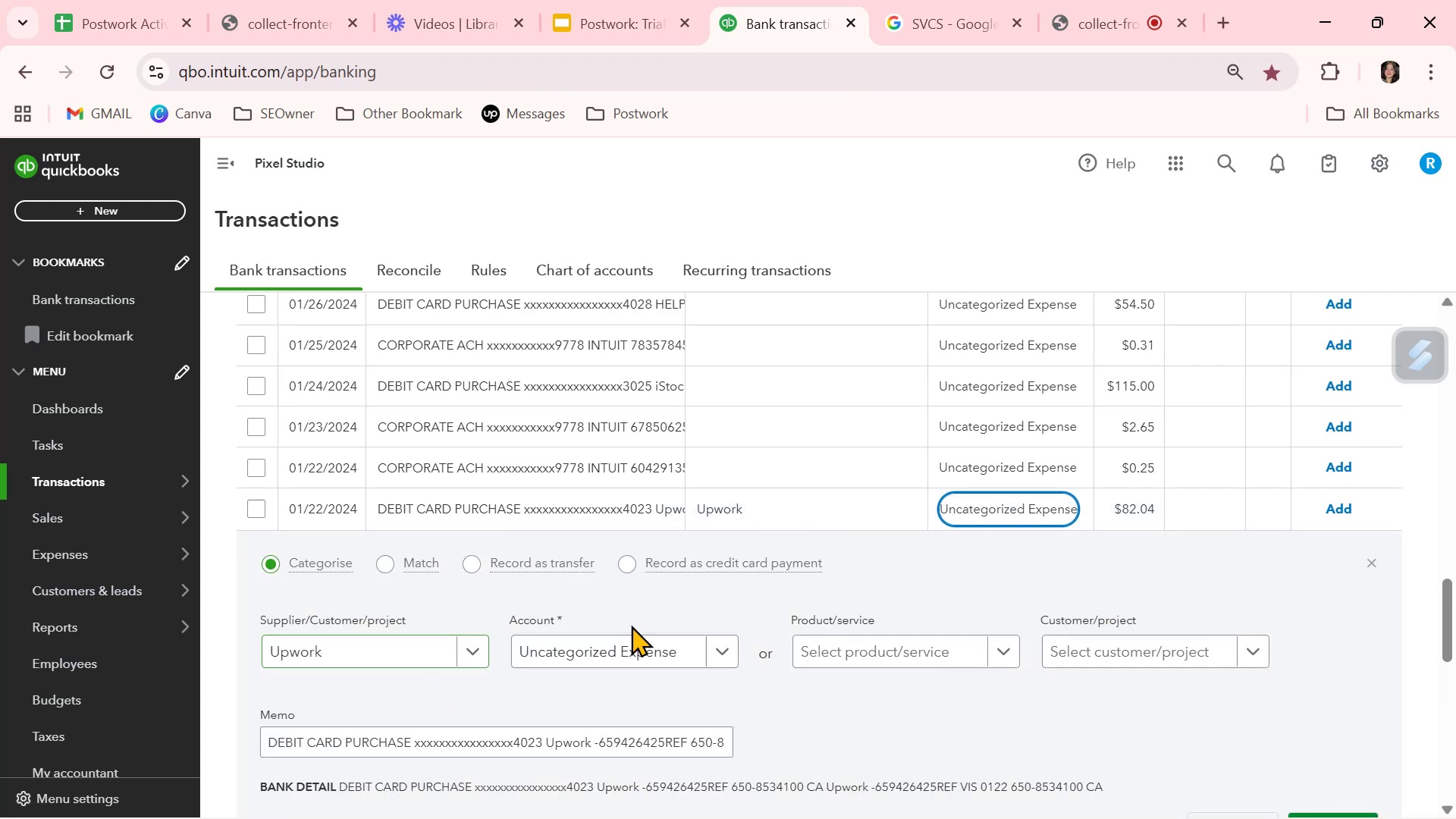 
left_click([566, 646])
 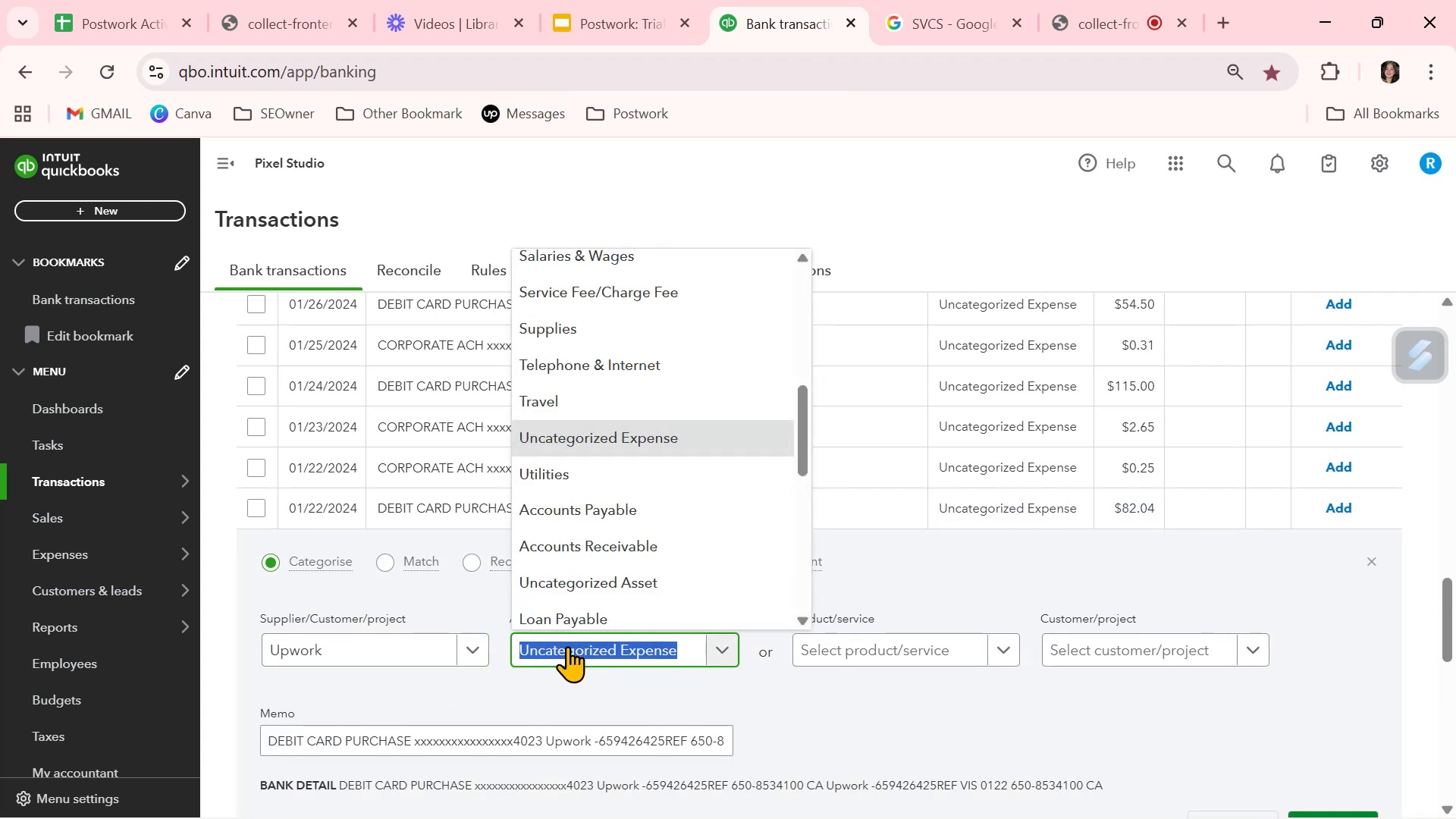 
type(se)
 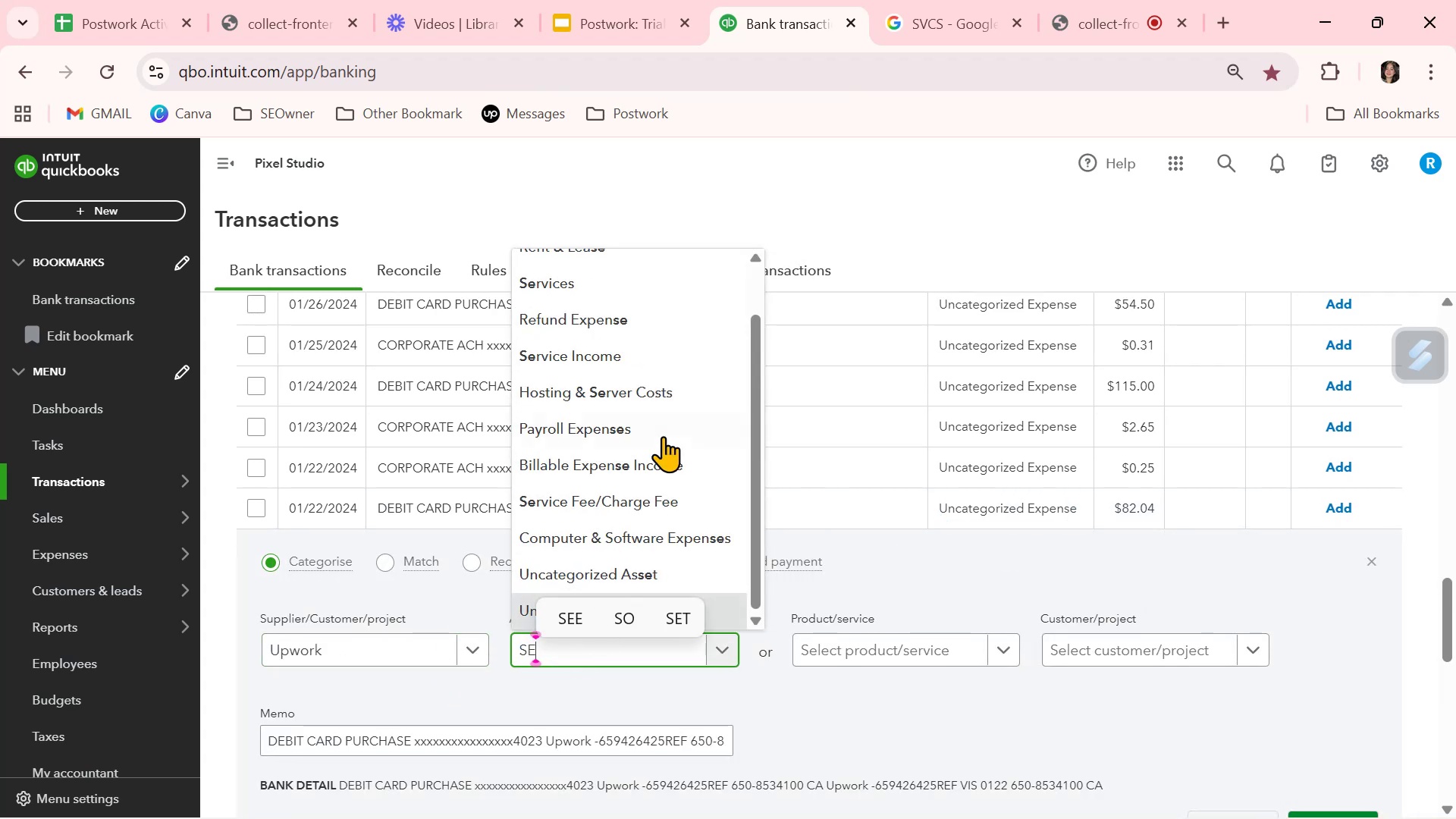 
left_click([647, 510])
 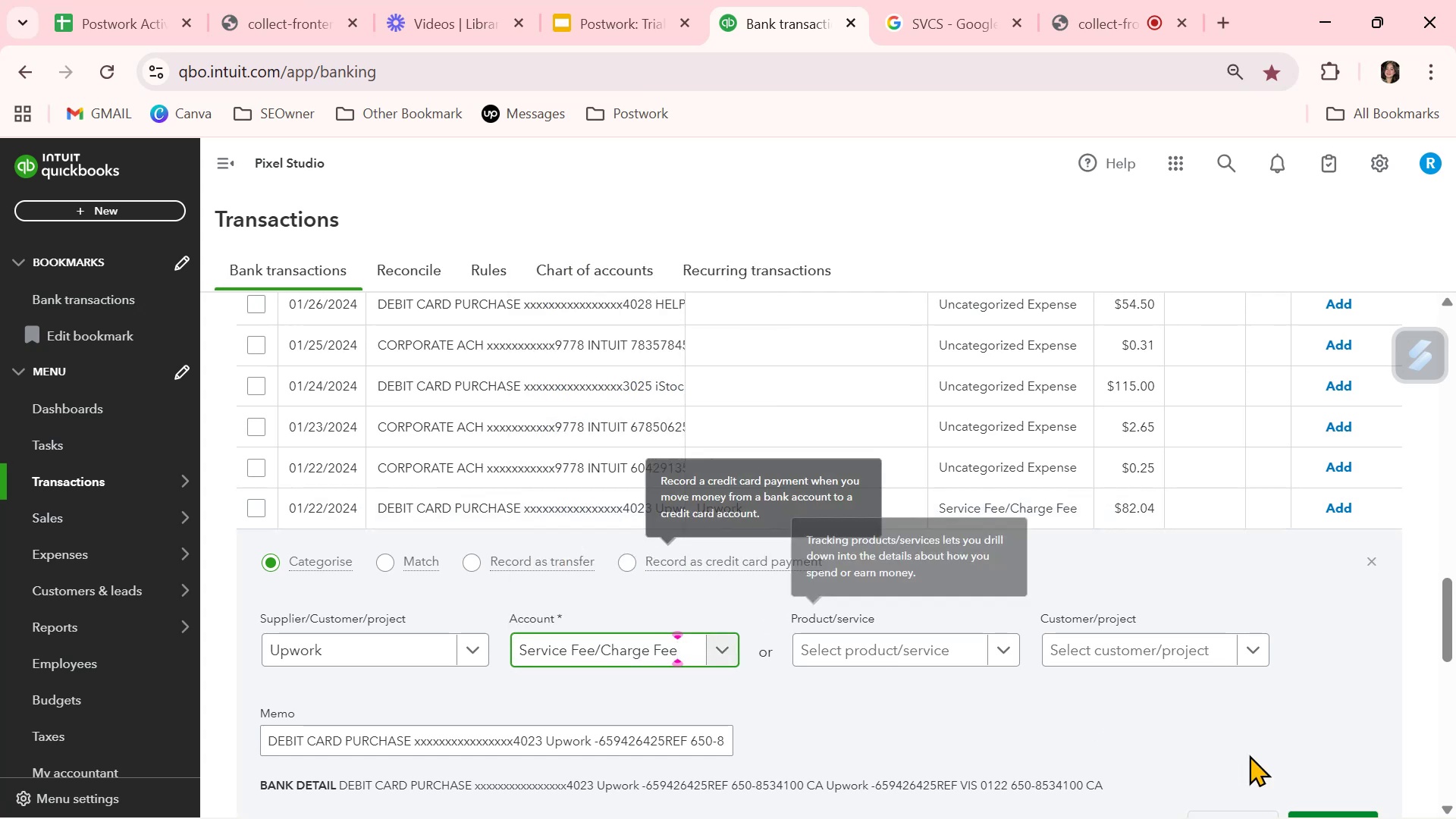 
scroll: coordinate [1361, 764], scroll_direction: down, amount: 1.0
 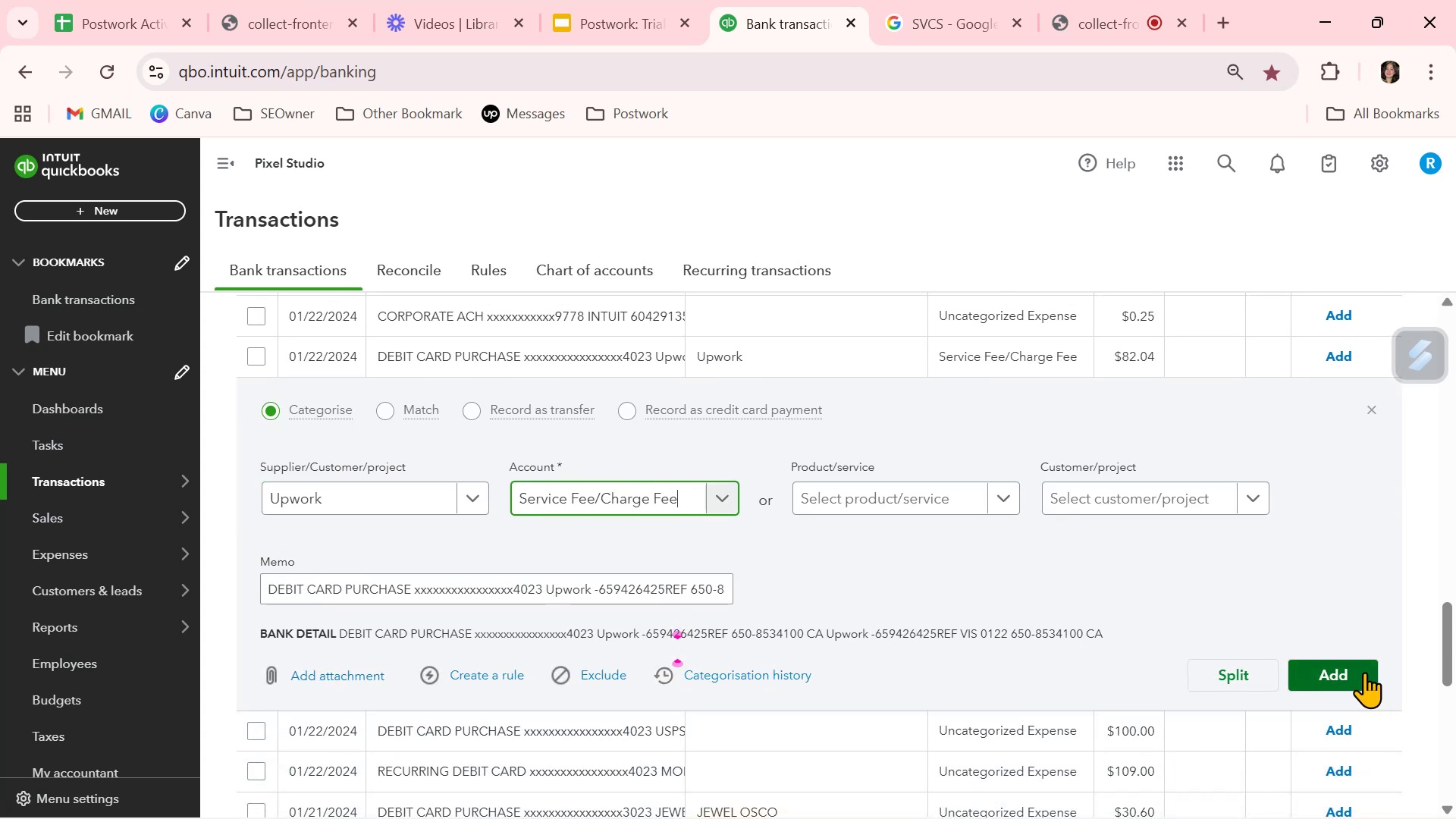 
left_click([1364, 672])
 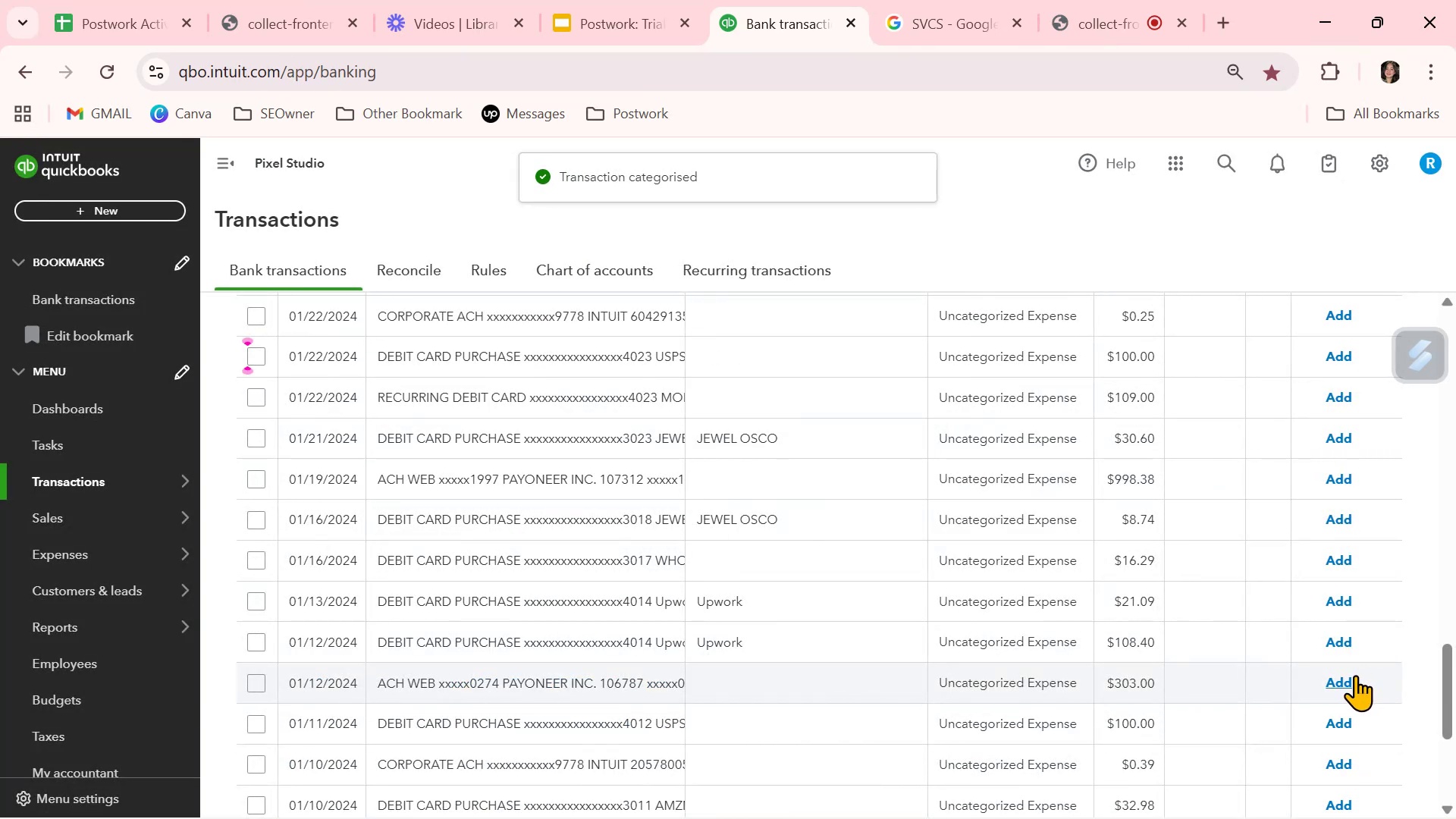 
wait(6.81)
 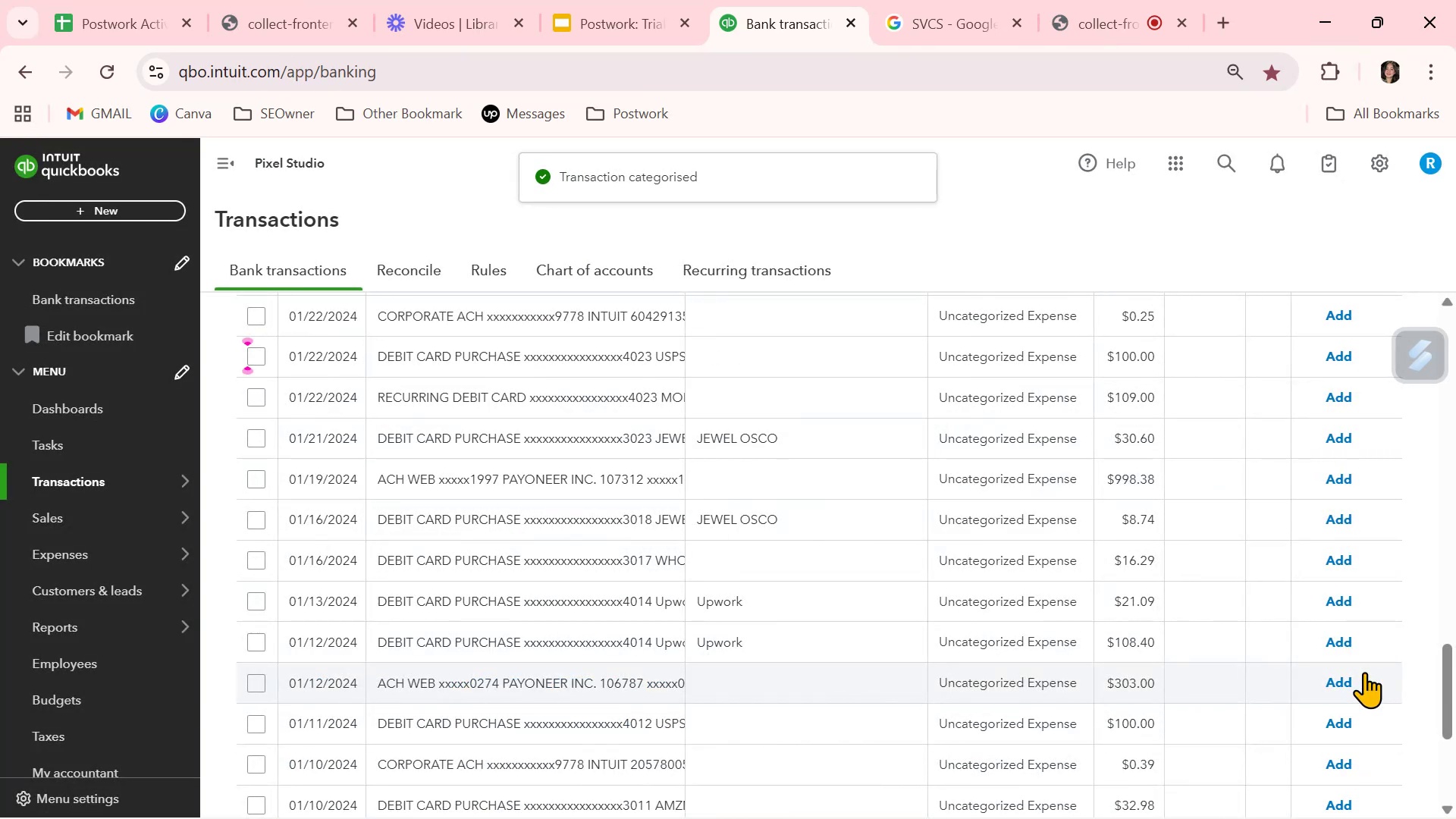 
scroll: coordinate [1029, 645], scroll_direction: down, amount: 2.0
 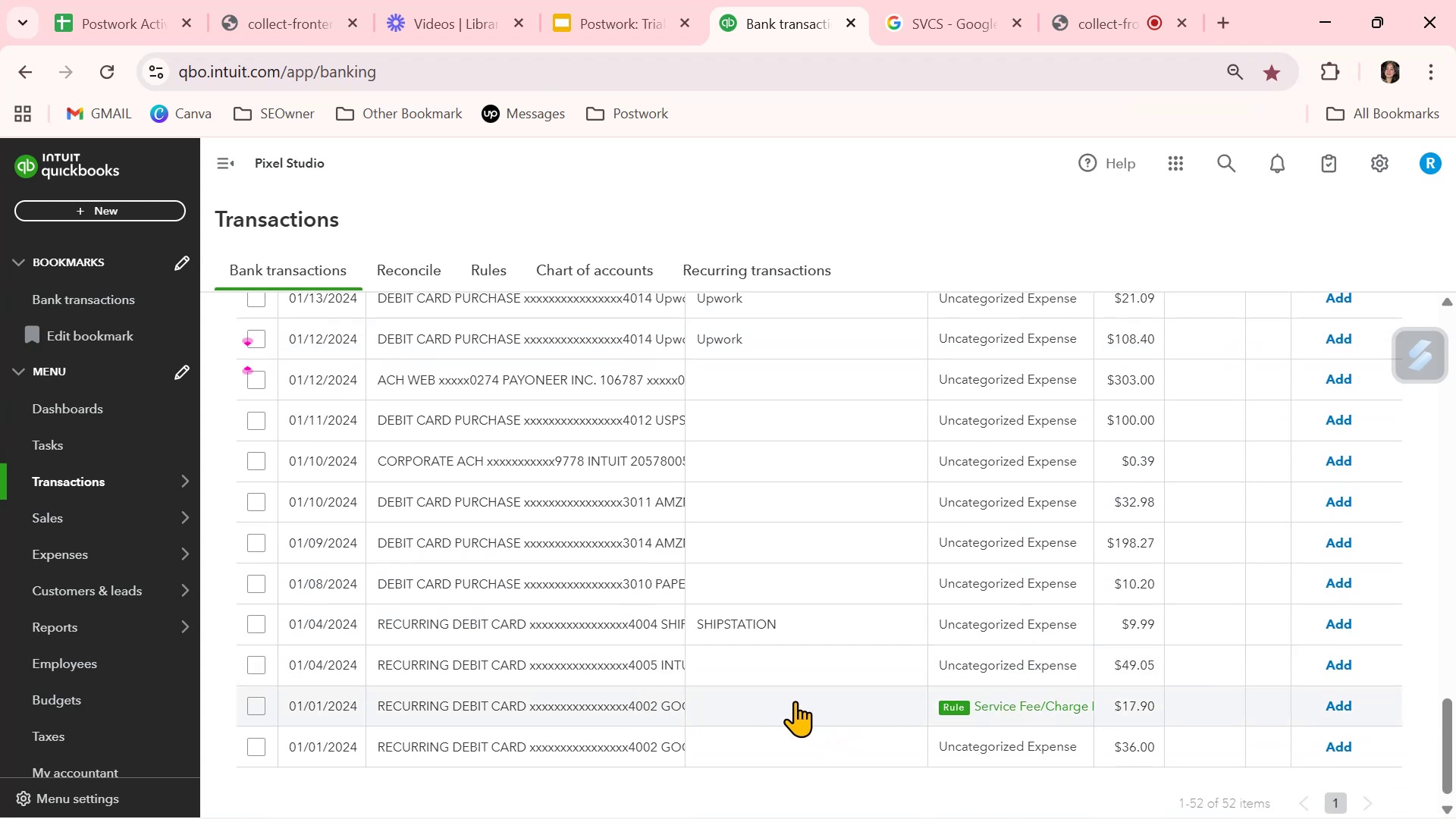 
scroll: coordinate [935, 382], scroll_direction: up, amount: 19.0
 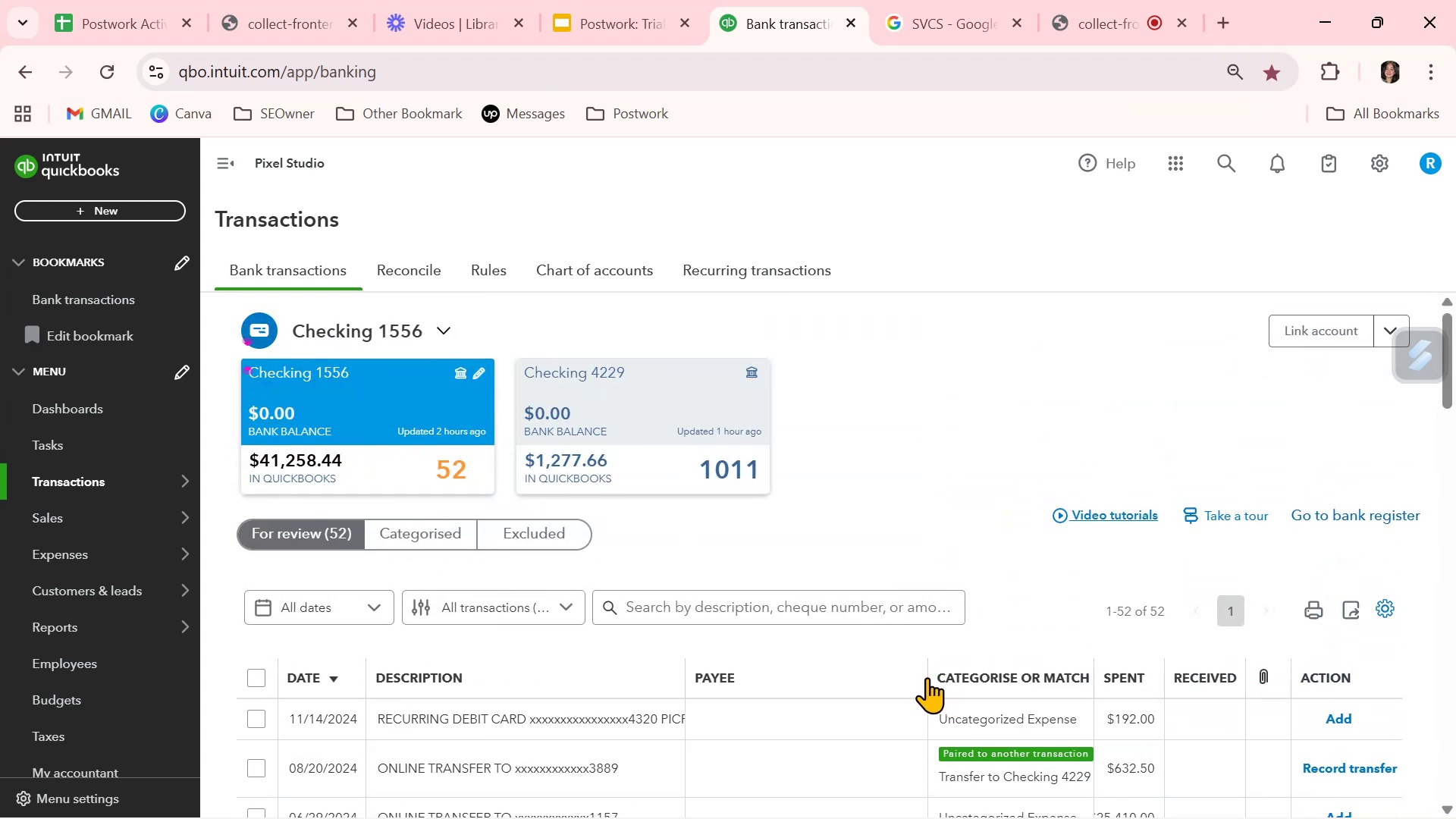 
left_click_drag(start_coordinate=[922, 675], to_coordinate=[977, 670])
 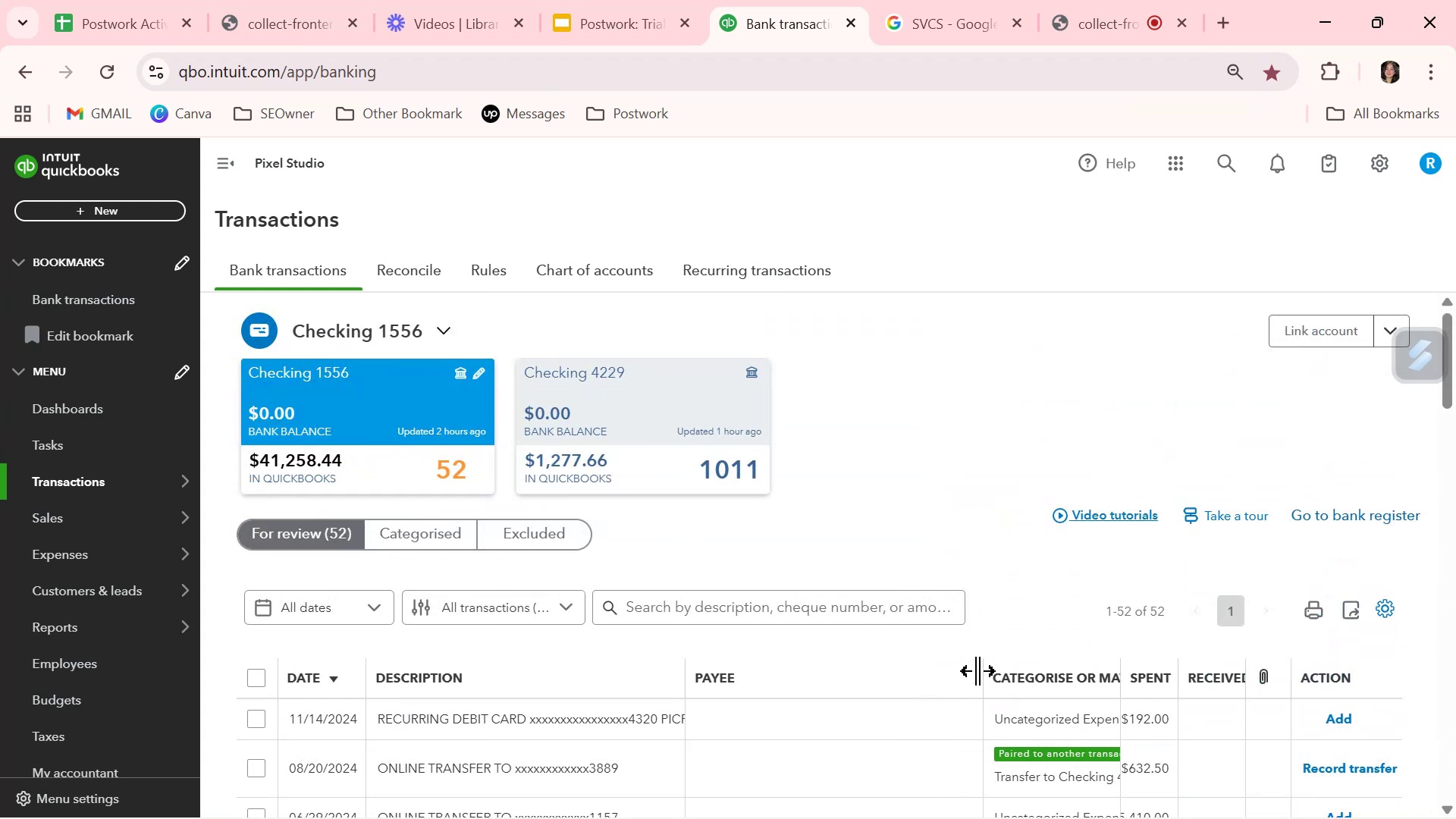 
scroll: coordinate [982, 685], scroll_direction: down, amount: 13.0
 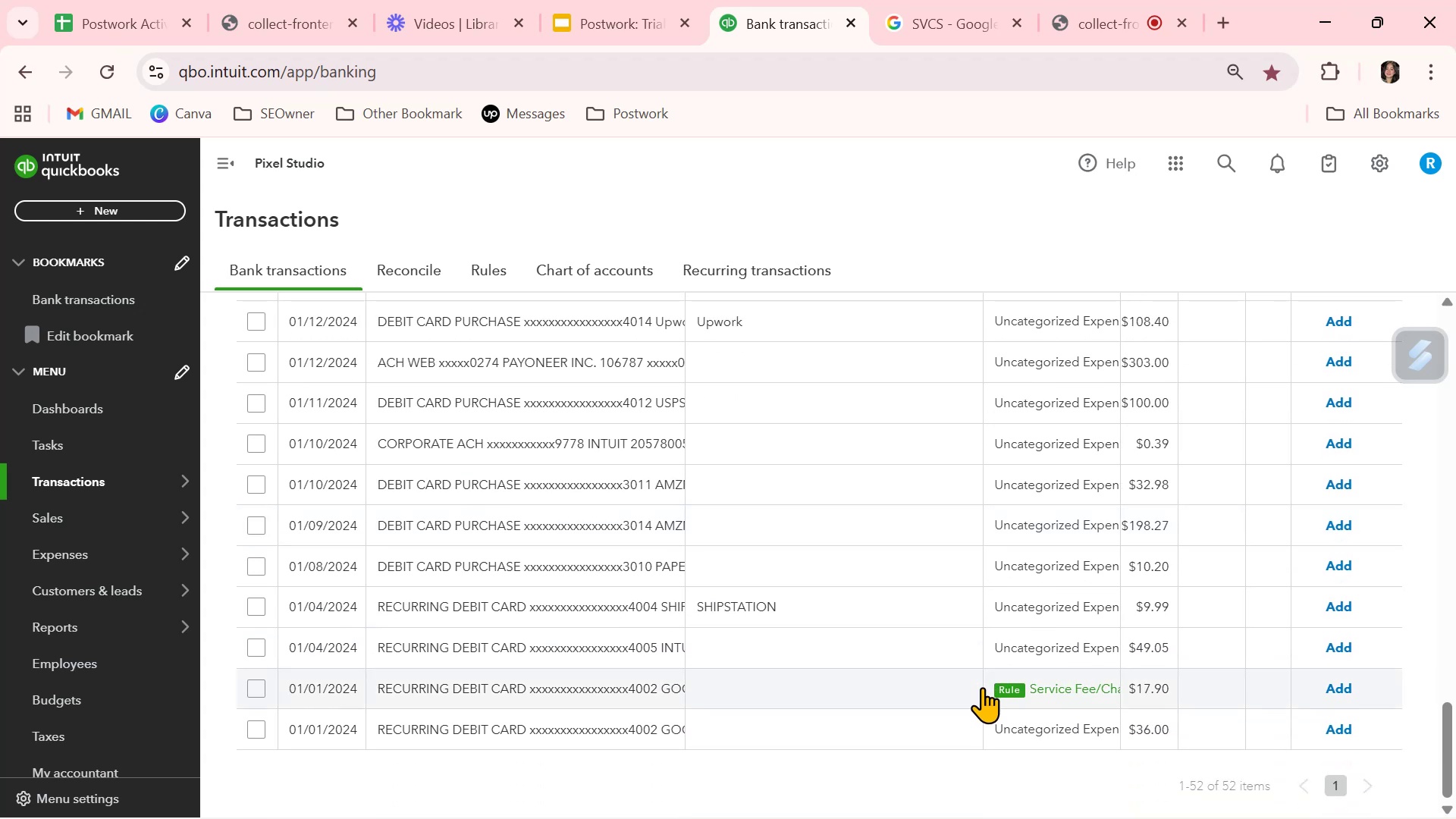 
scroll: coordinate [979, 686], scroll_direction: up, amount: 18.0
 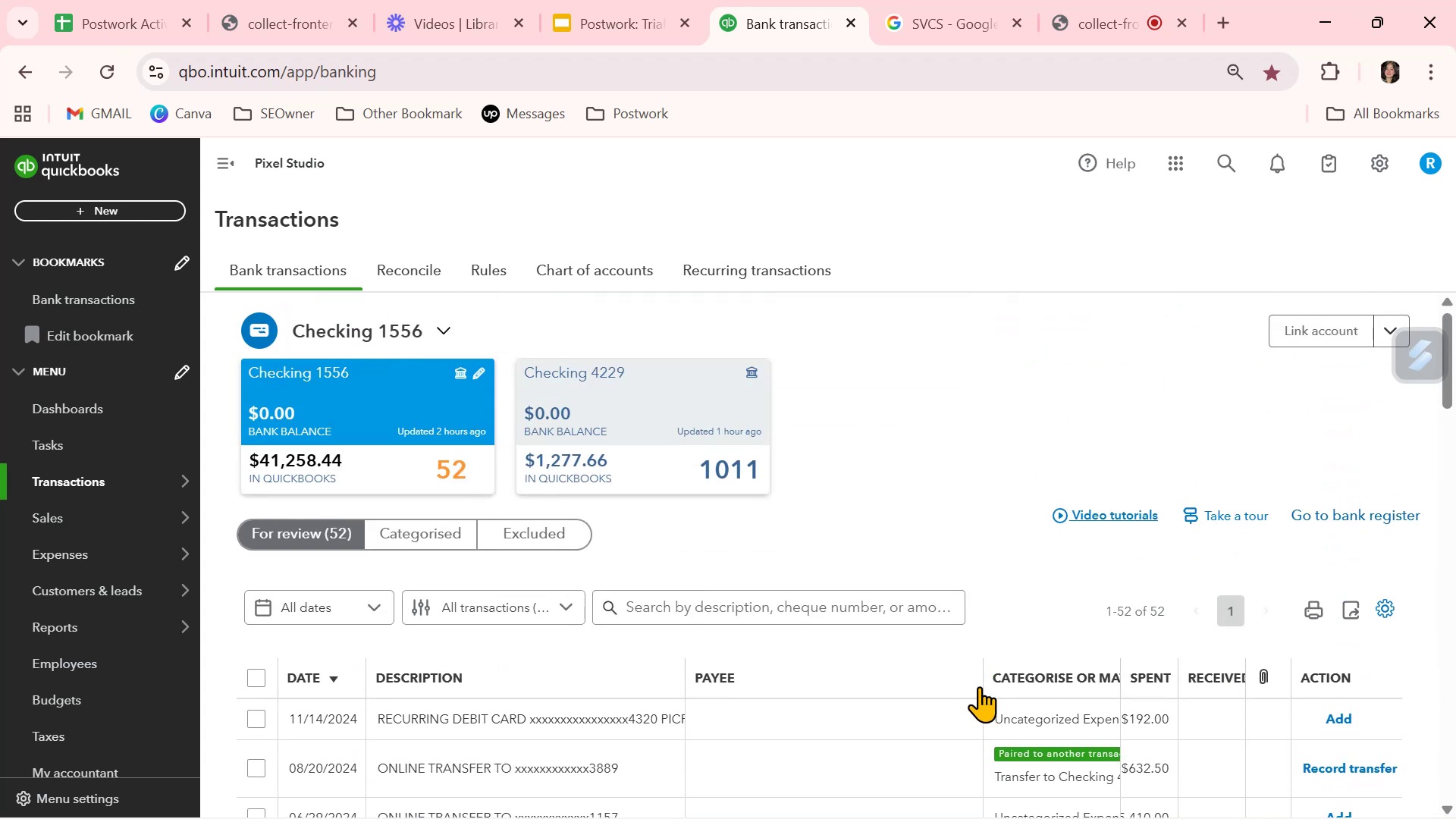 
scroll: coordinate [979, 686], scroll_direction: down, amount: 6.0
 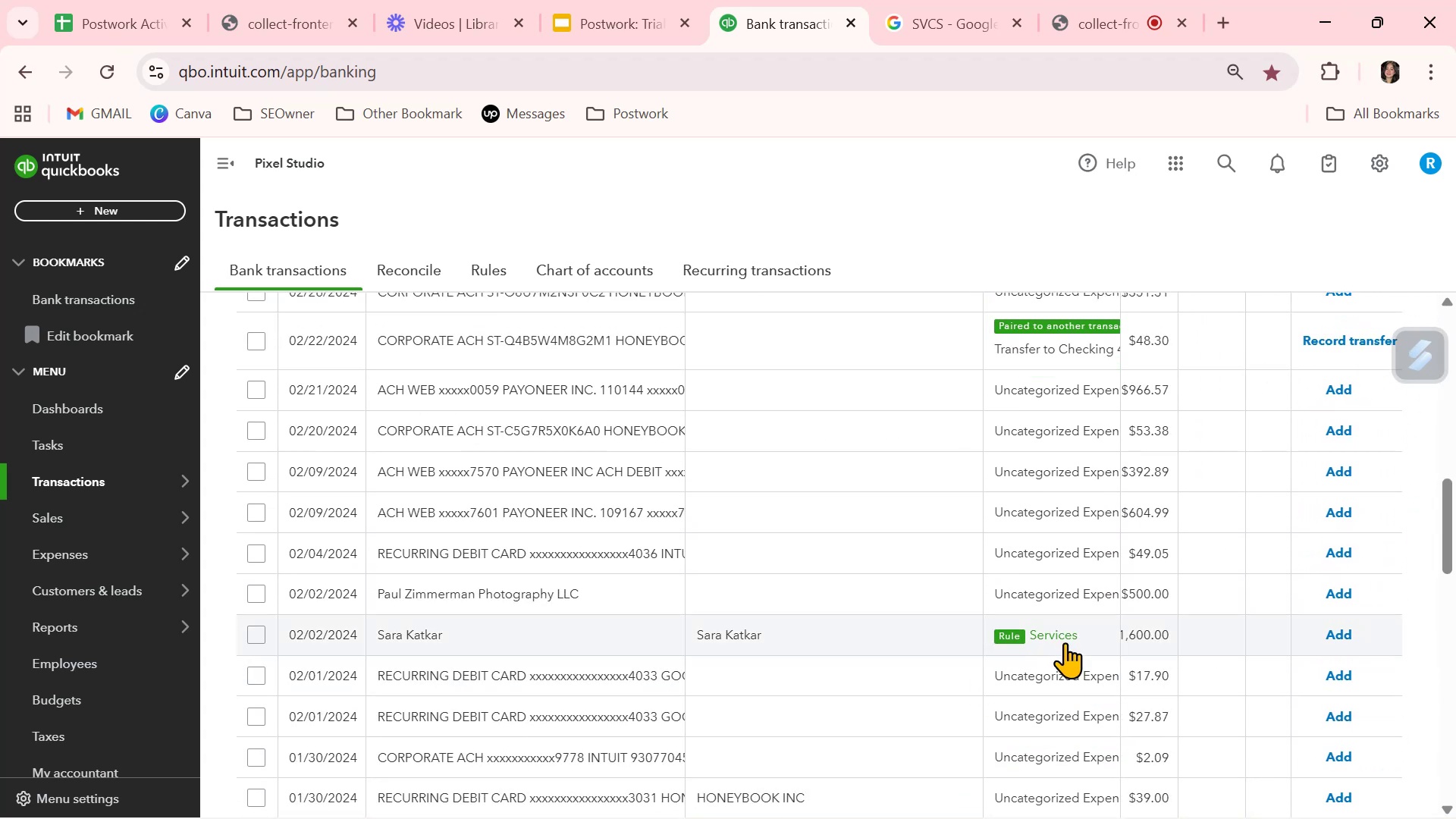 
left_click([1357, 639])
 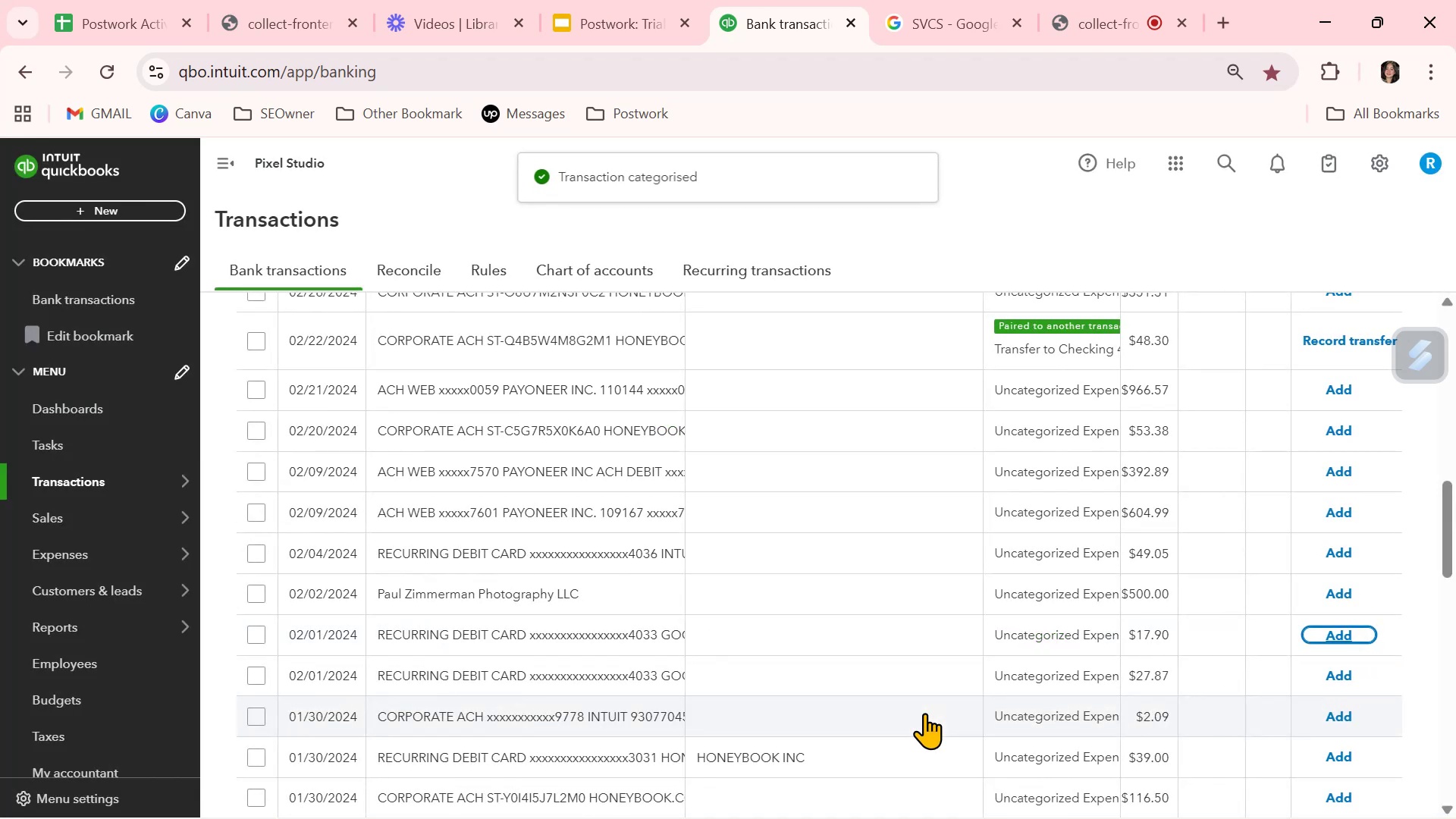 
scroll: coordinate [855, 697], scroll_direction: down, amount: 11.0
 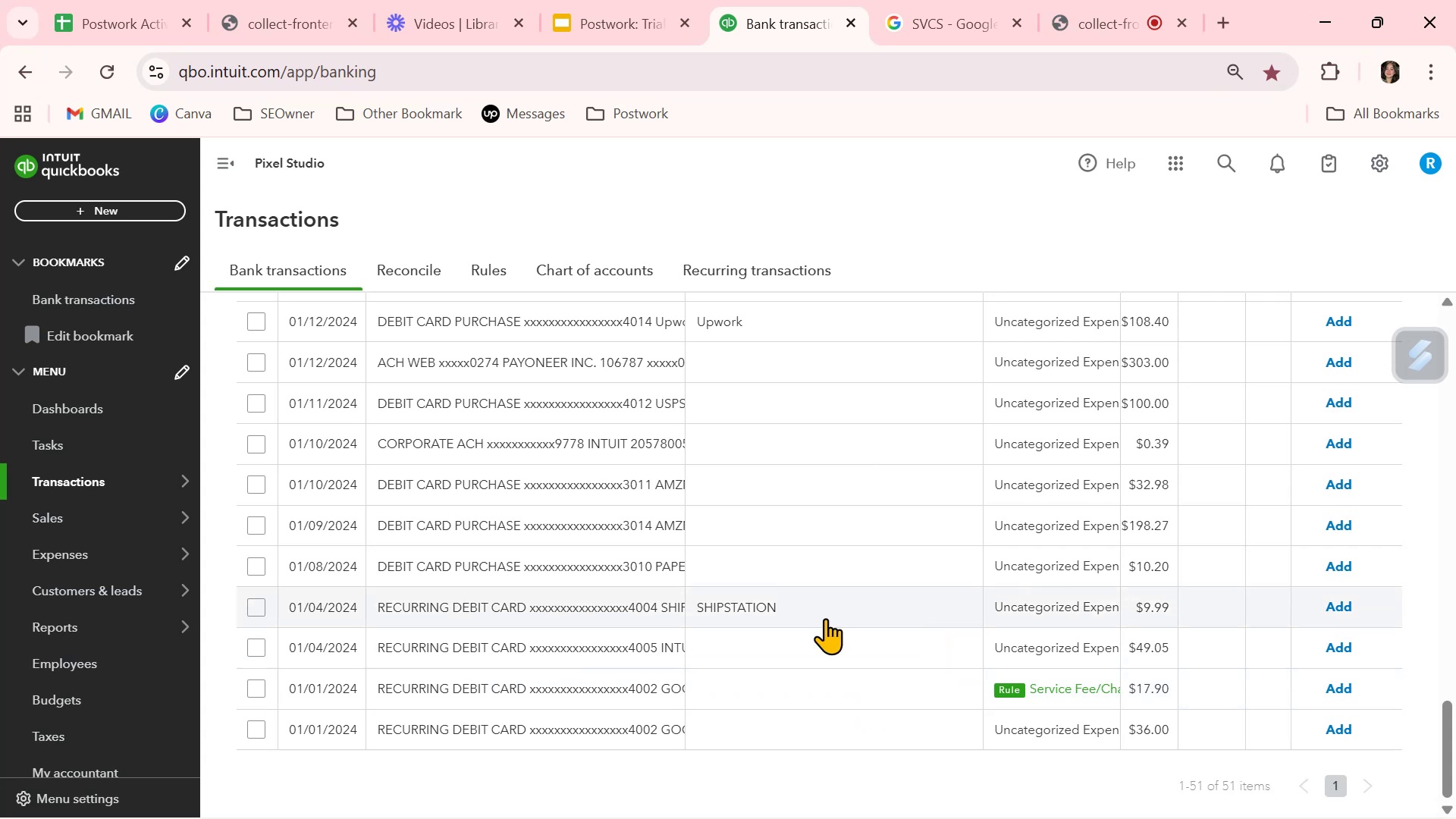 
wait(5.74)
 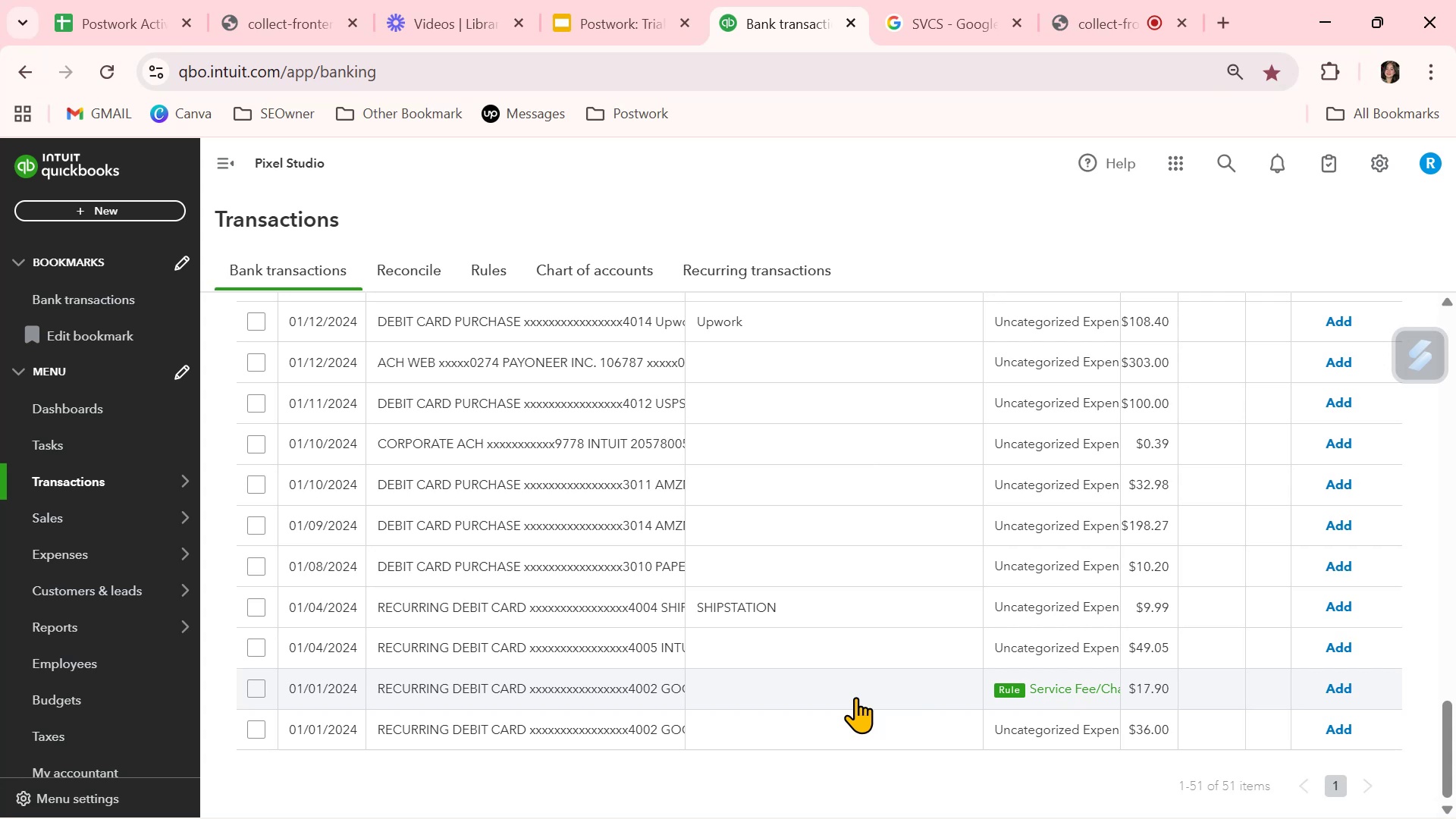 
mouse_move([624, 597])
 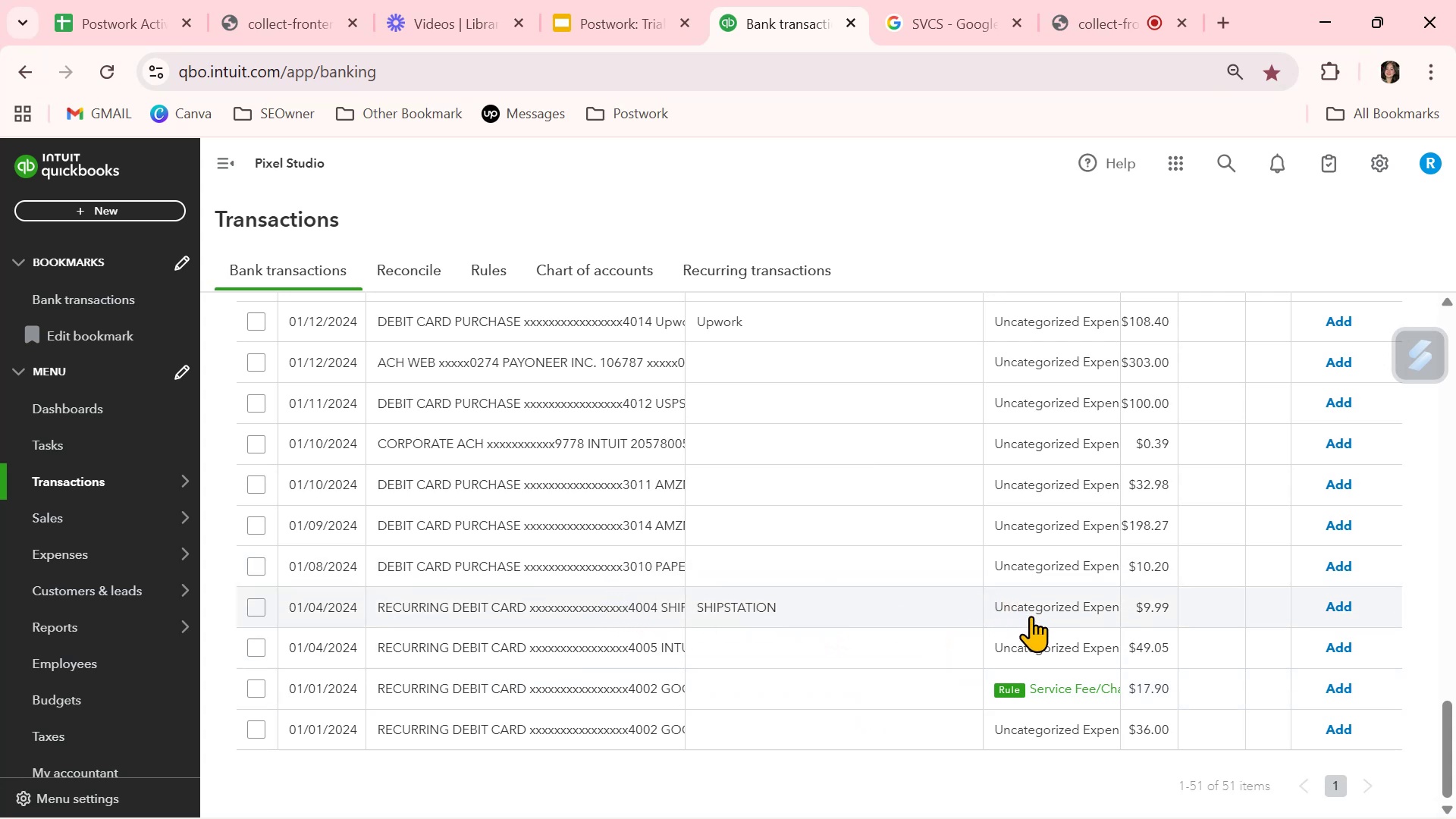 
wait(5.0)
 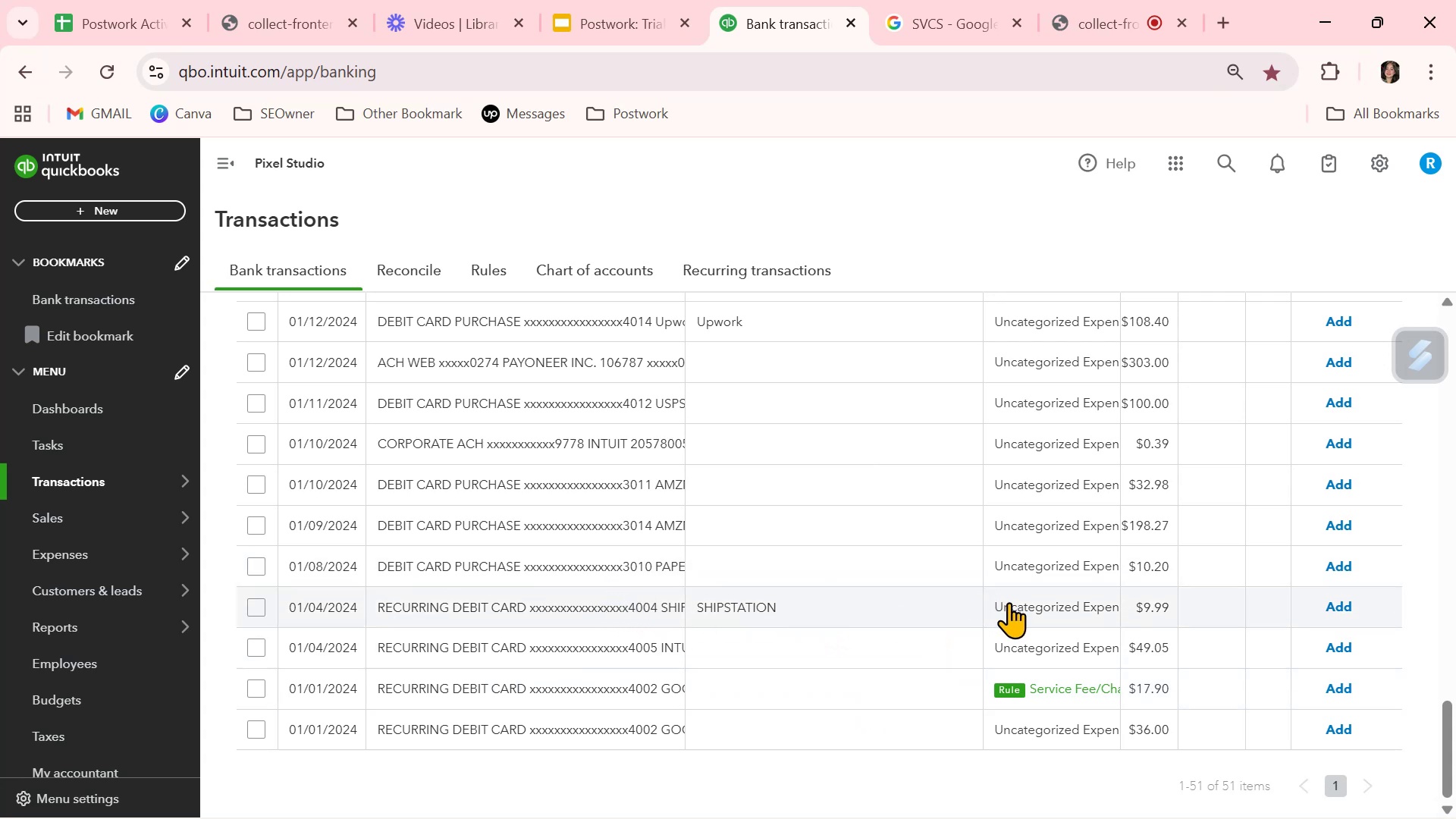 
left_click([1031, 616])
 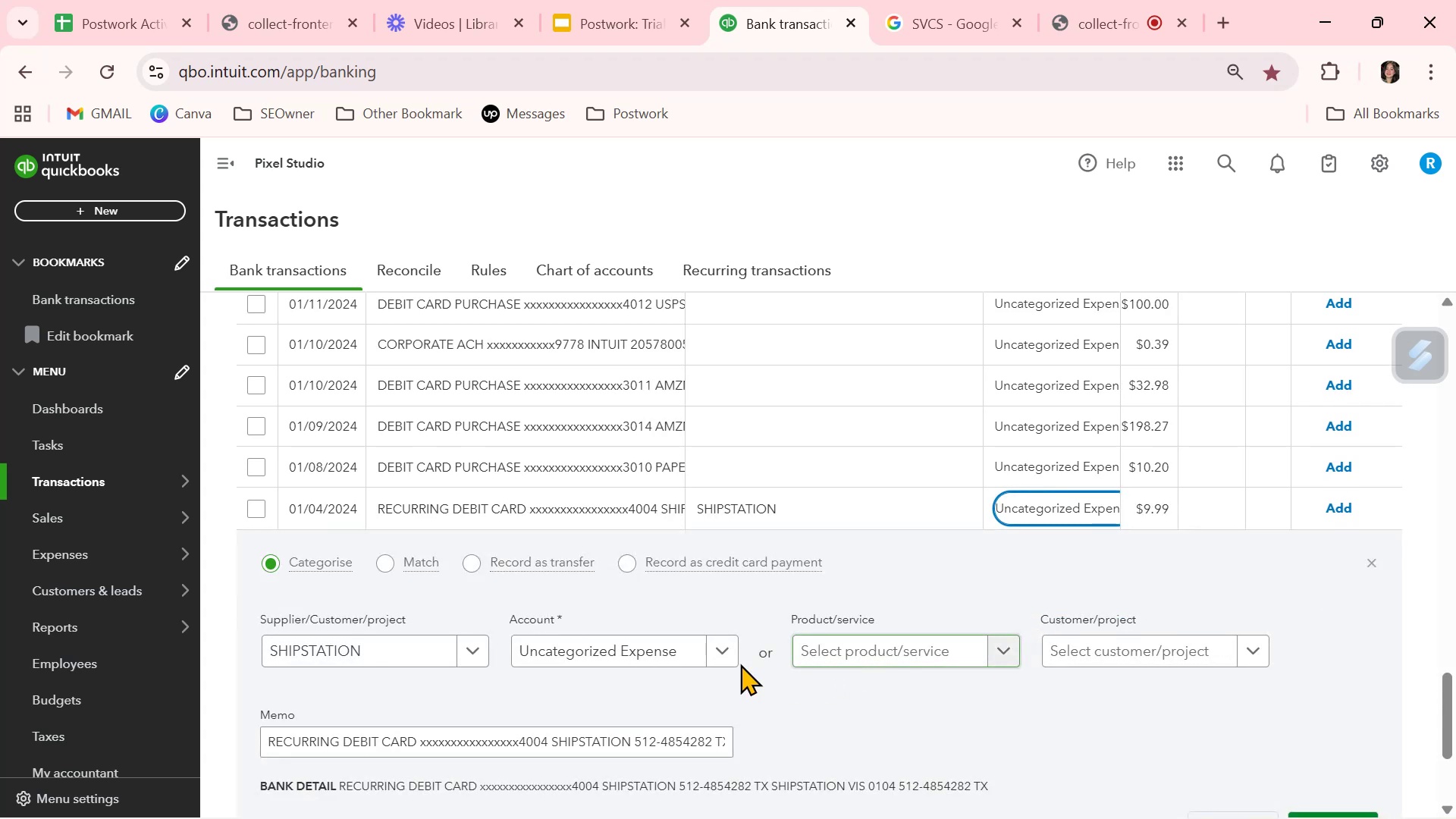 
left_click([619, 660])
 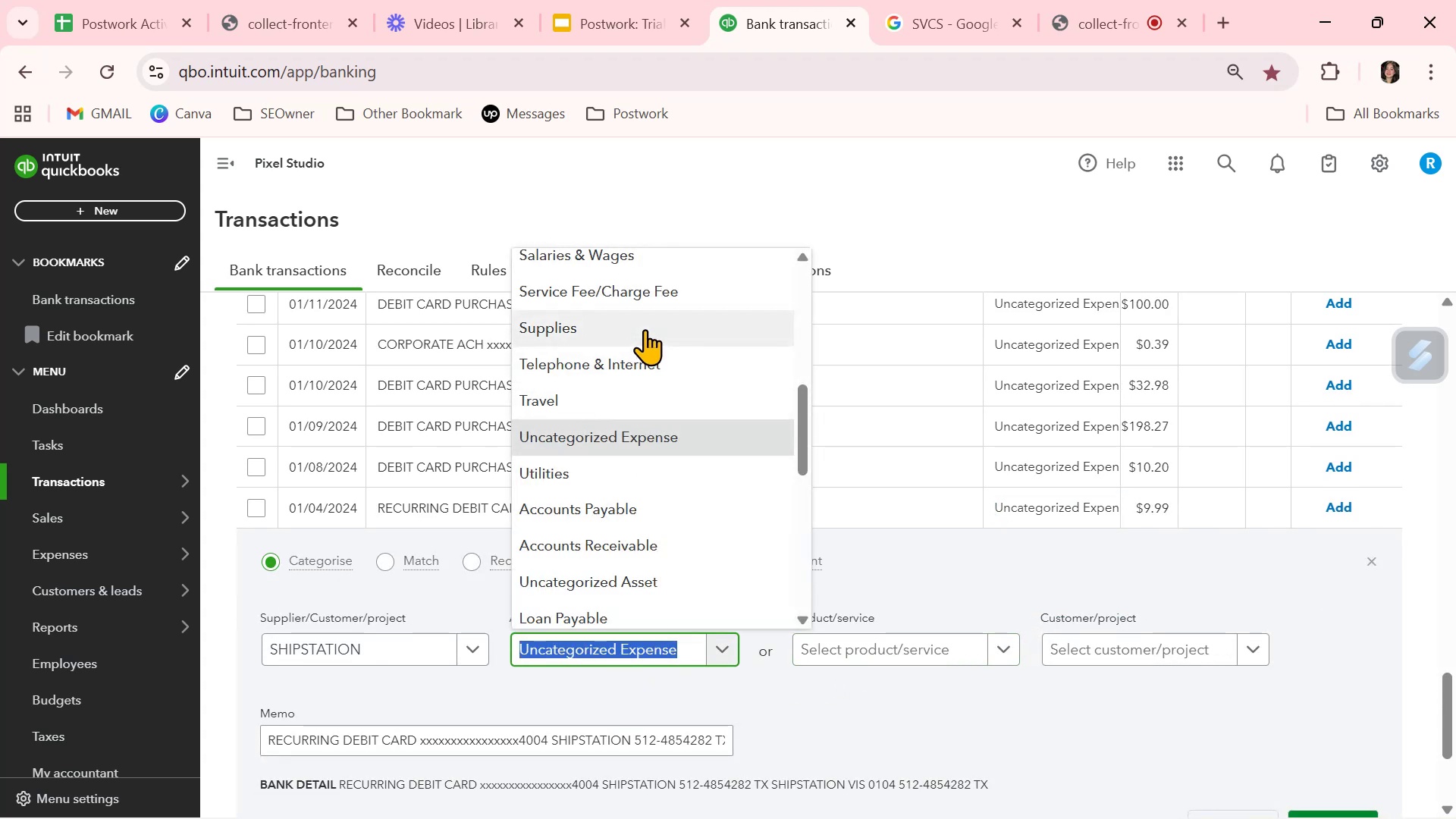 
left_click([654, 297])
 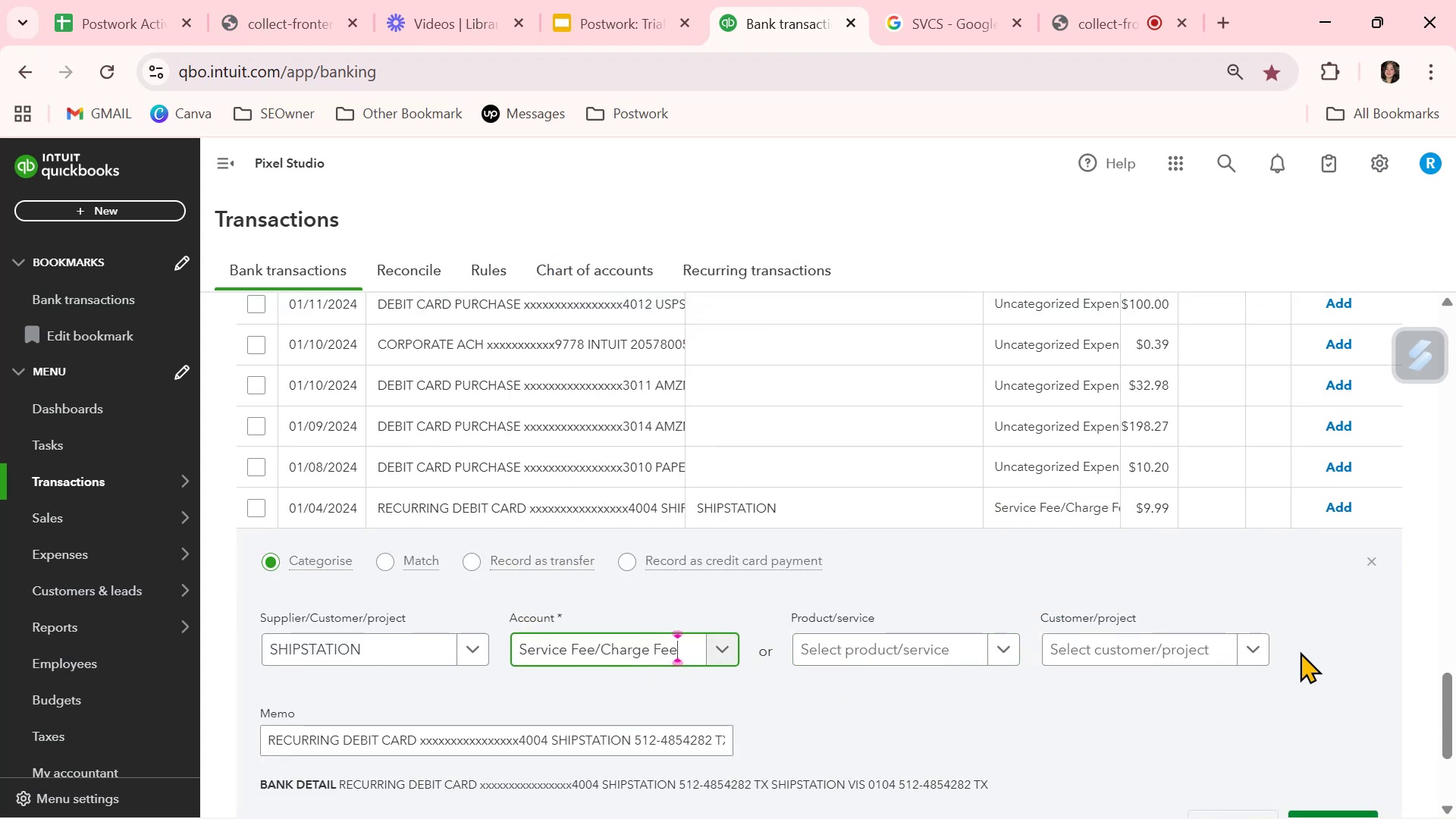 
scroll: coordinate [1355, 673], scroll_direction: down, amount: 2.0
 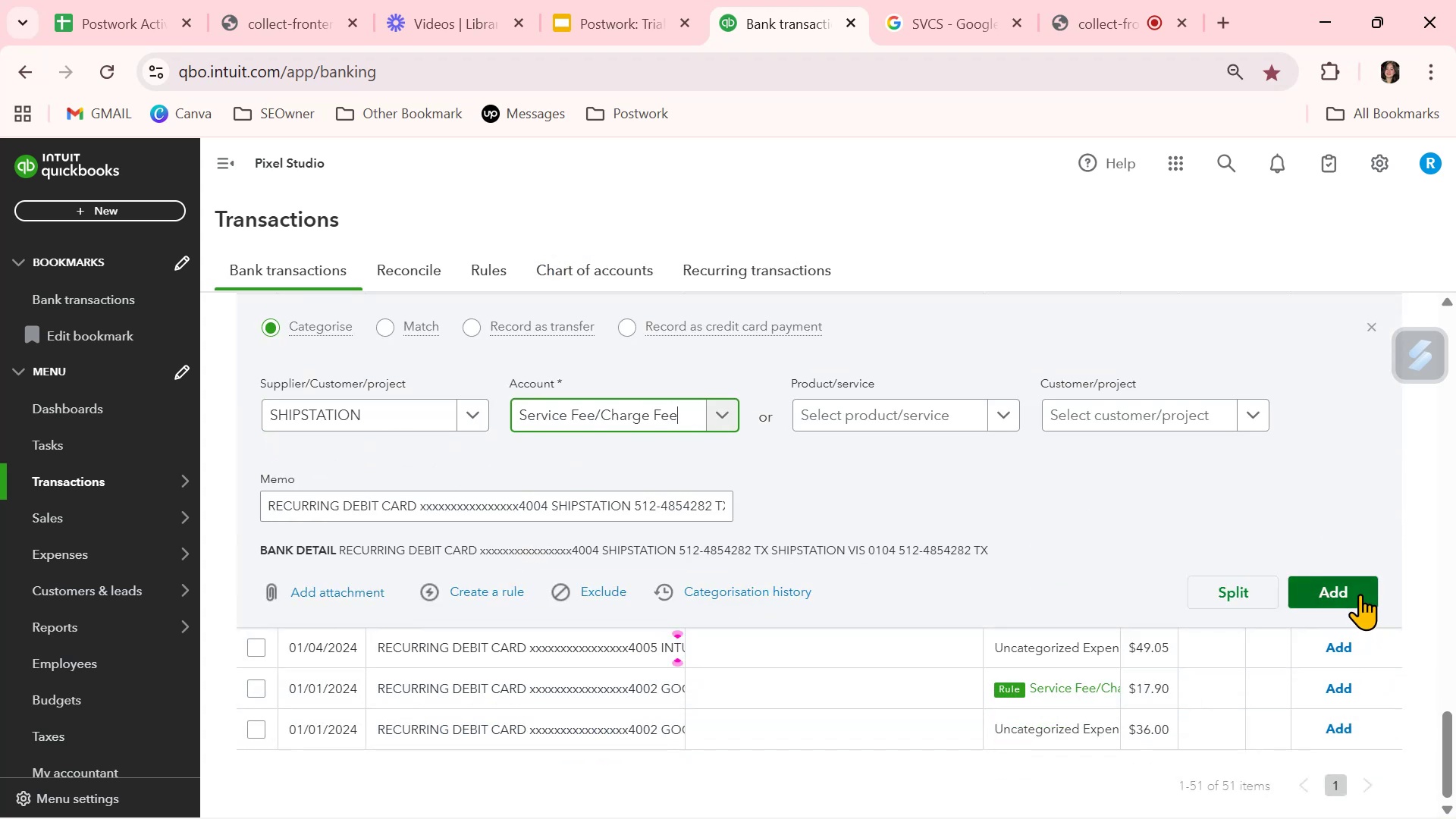 
left_click([1360, 594])
 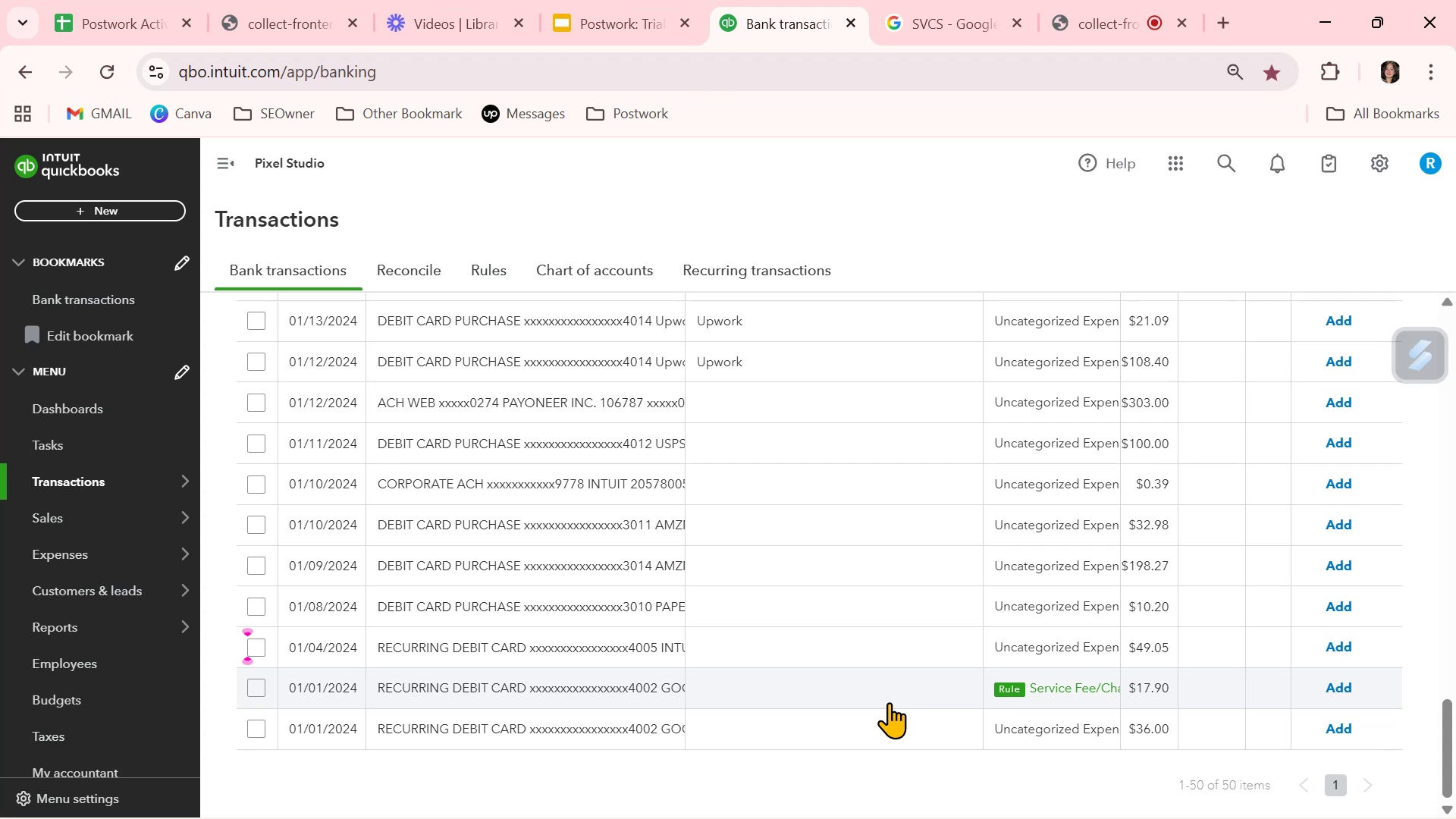 
wait(17.01)
 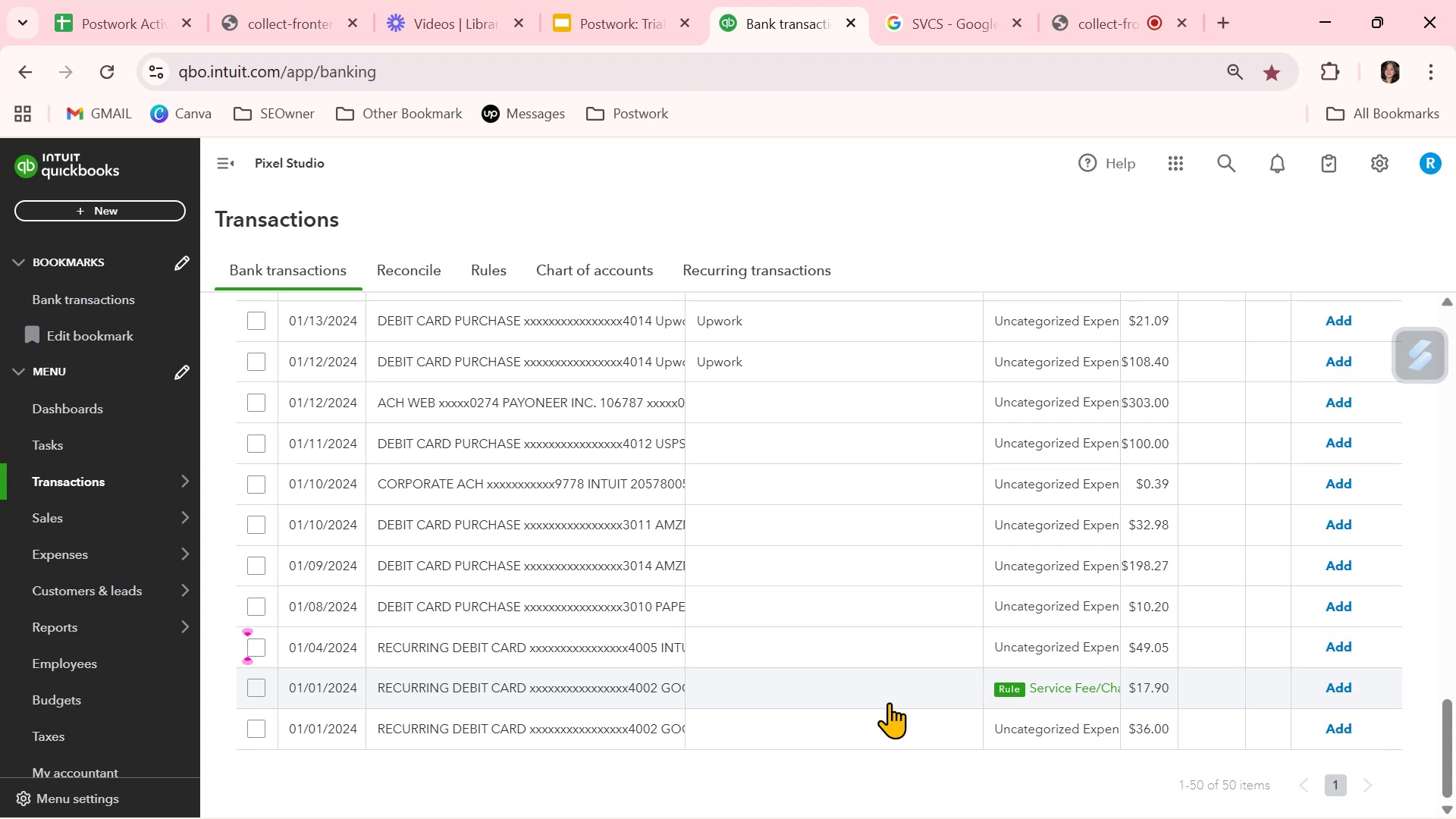 
scroll: coordinate [895, 694], scroll_direction: down, amount: 2.0
 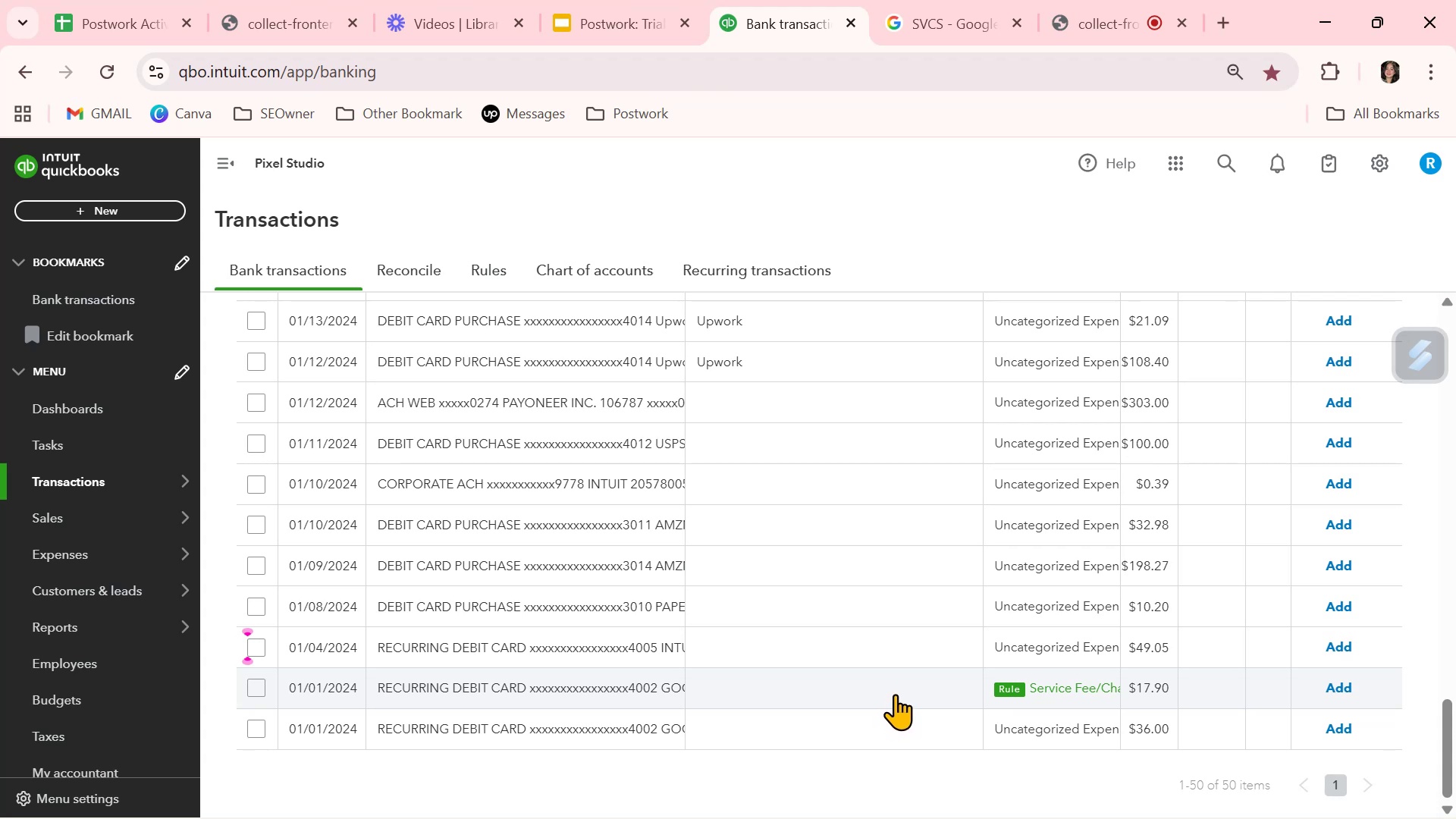 
scroll: coordinate [895, 694], scroll_direction: up, amount: 2.0
 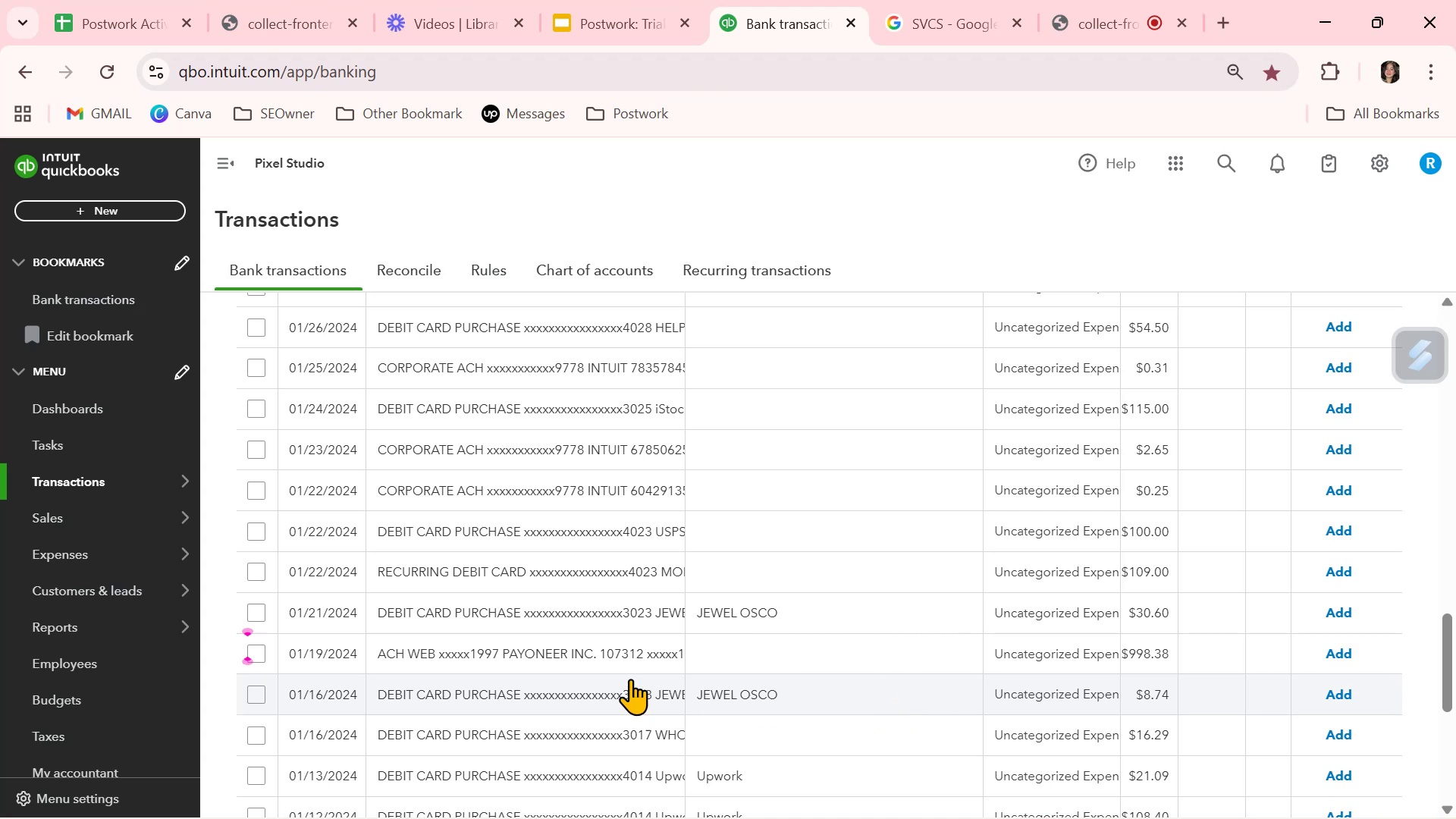 
left_click([741, 614])
 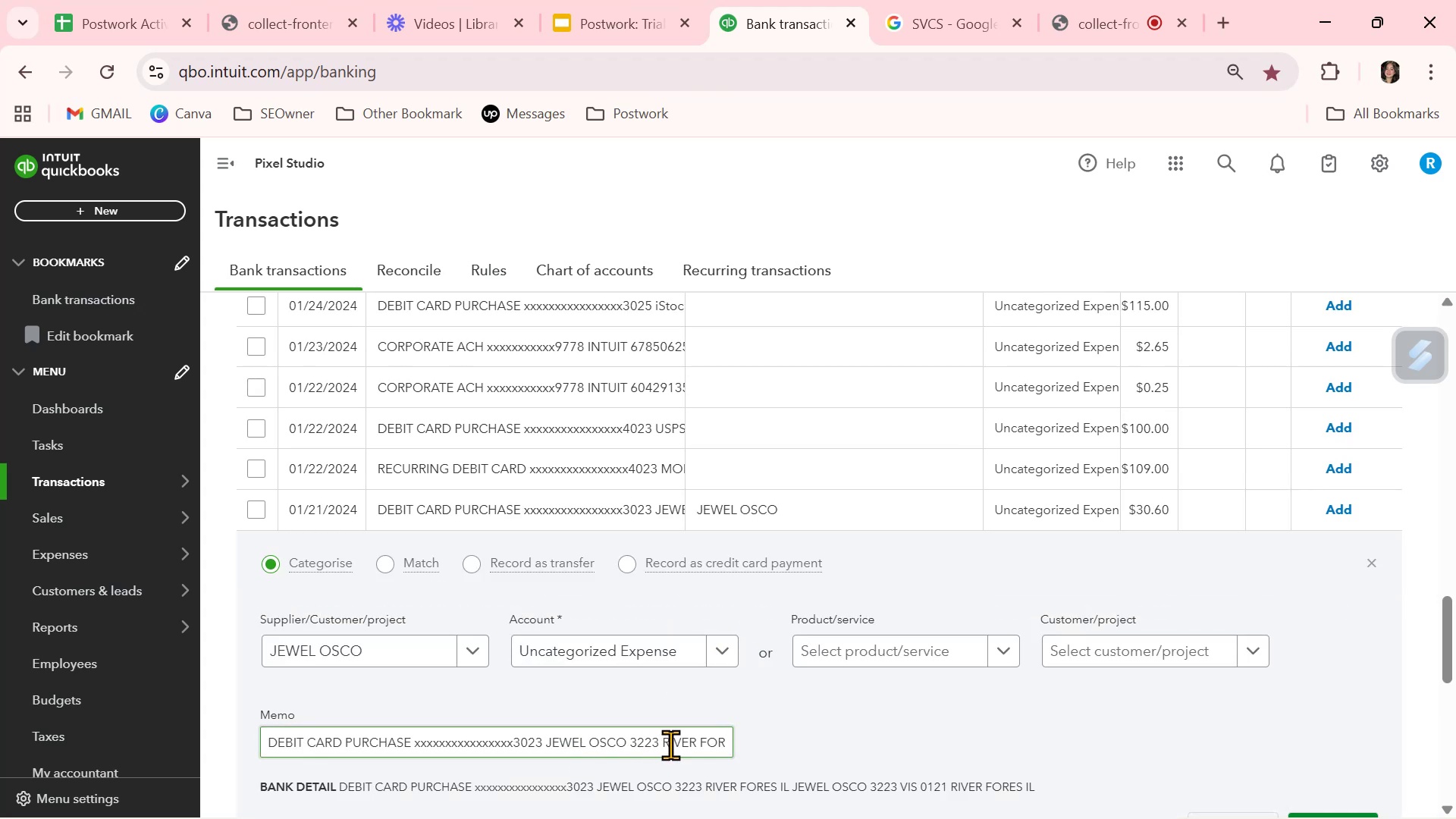 
wait(8.38)
 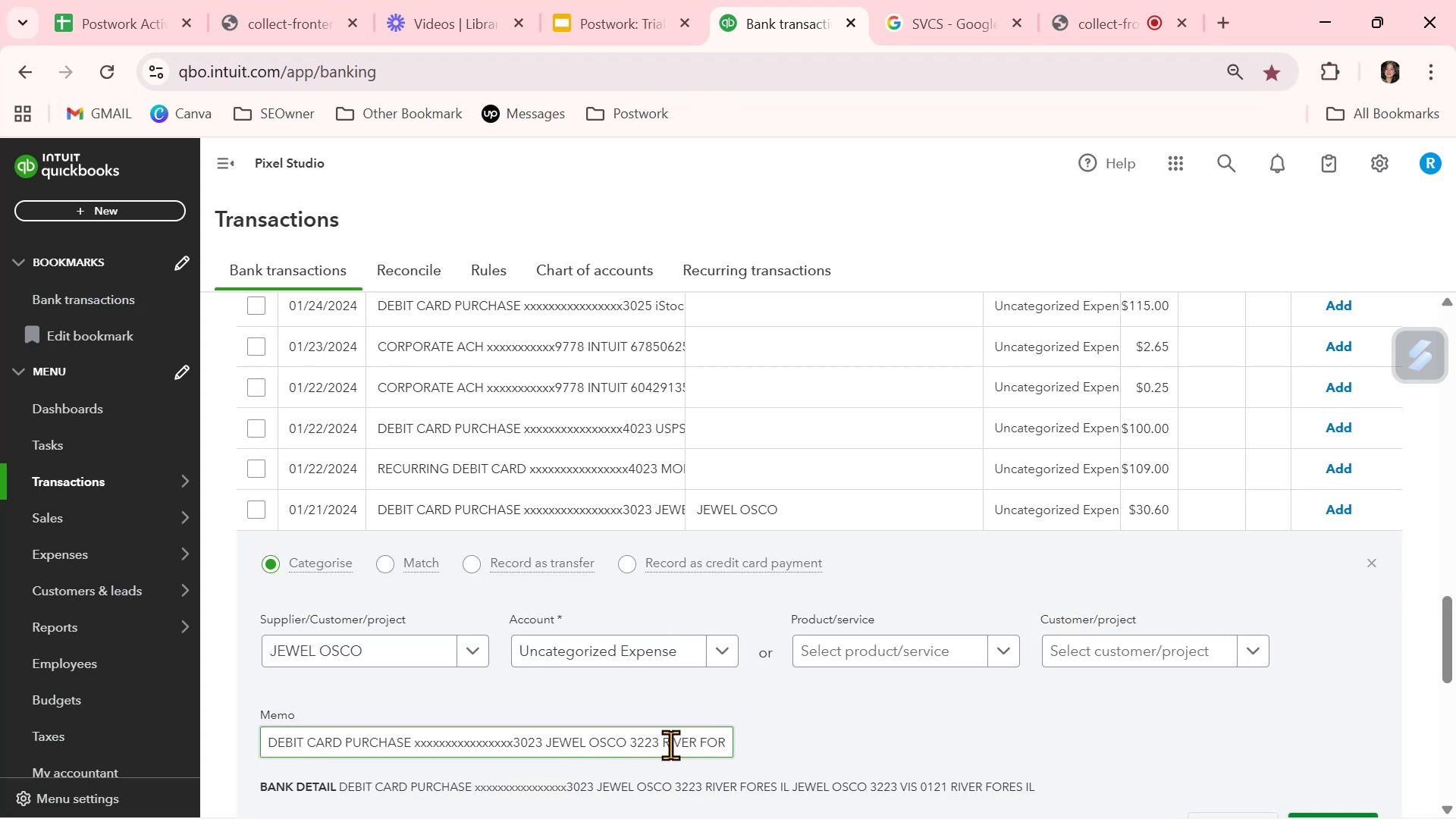 
double_click([381, 639])
 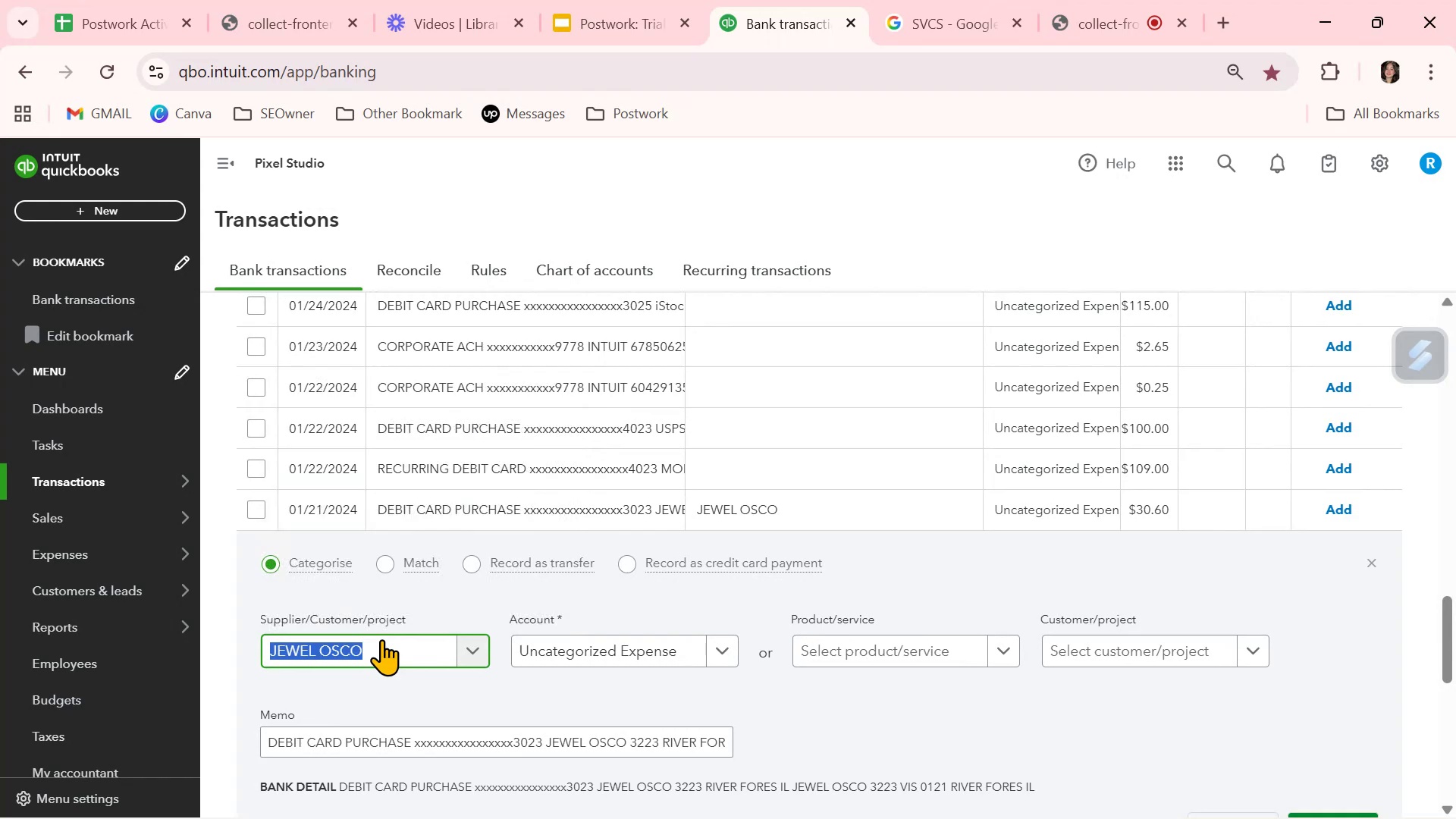 
key(Control+ControlLeft)
 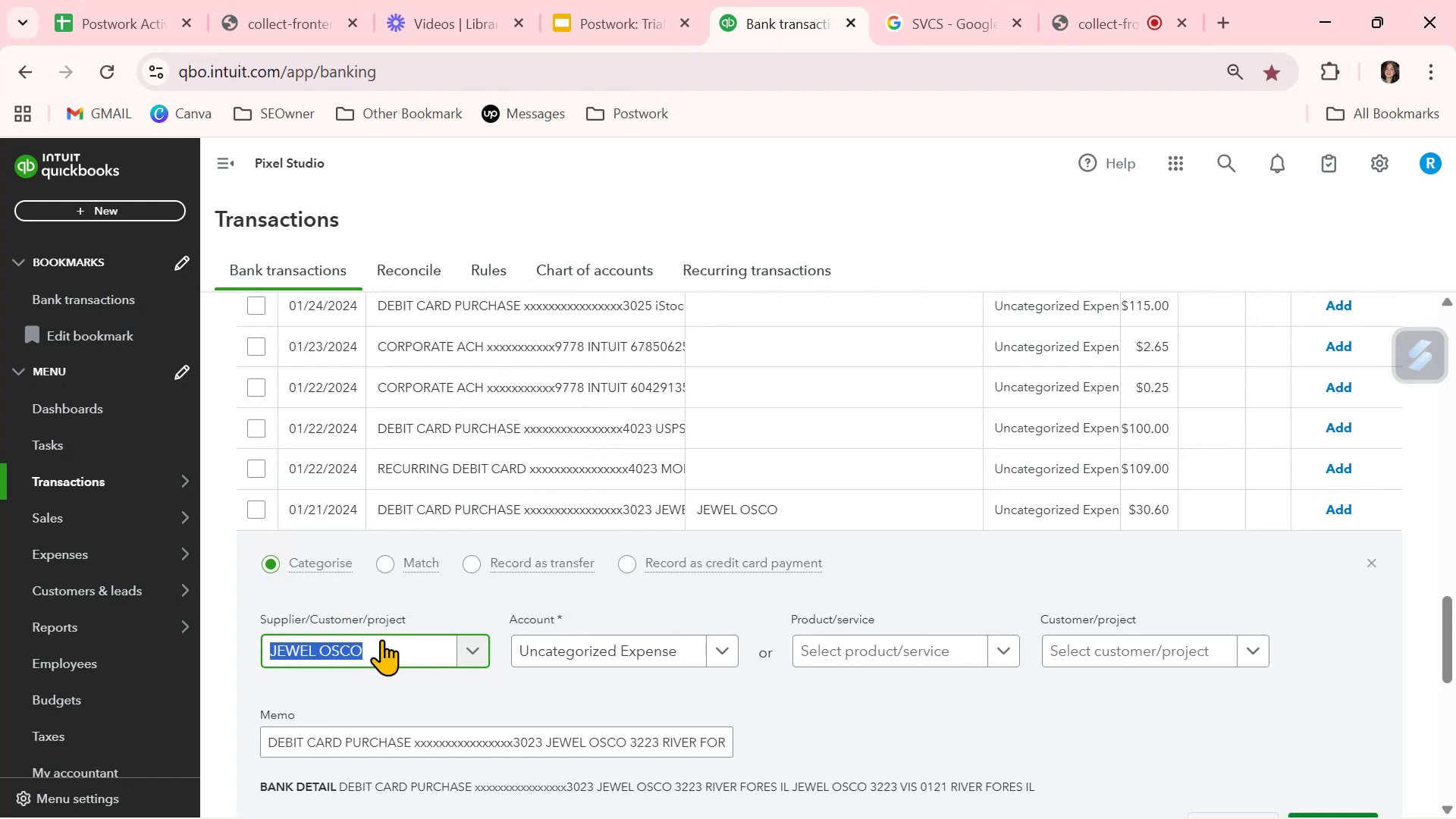 
key(Control+C)
 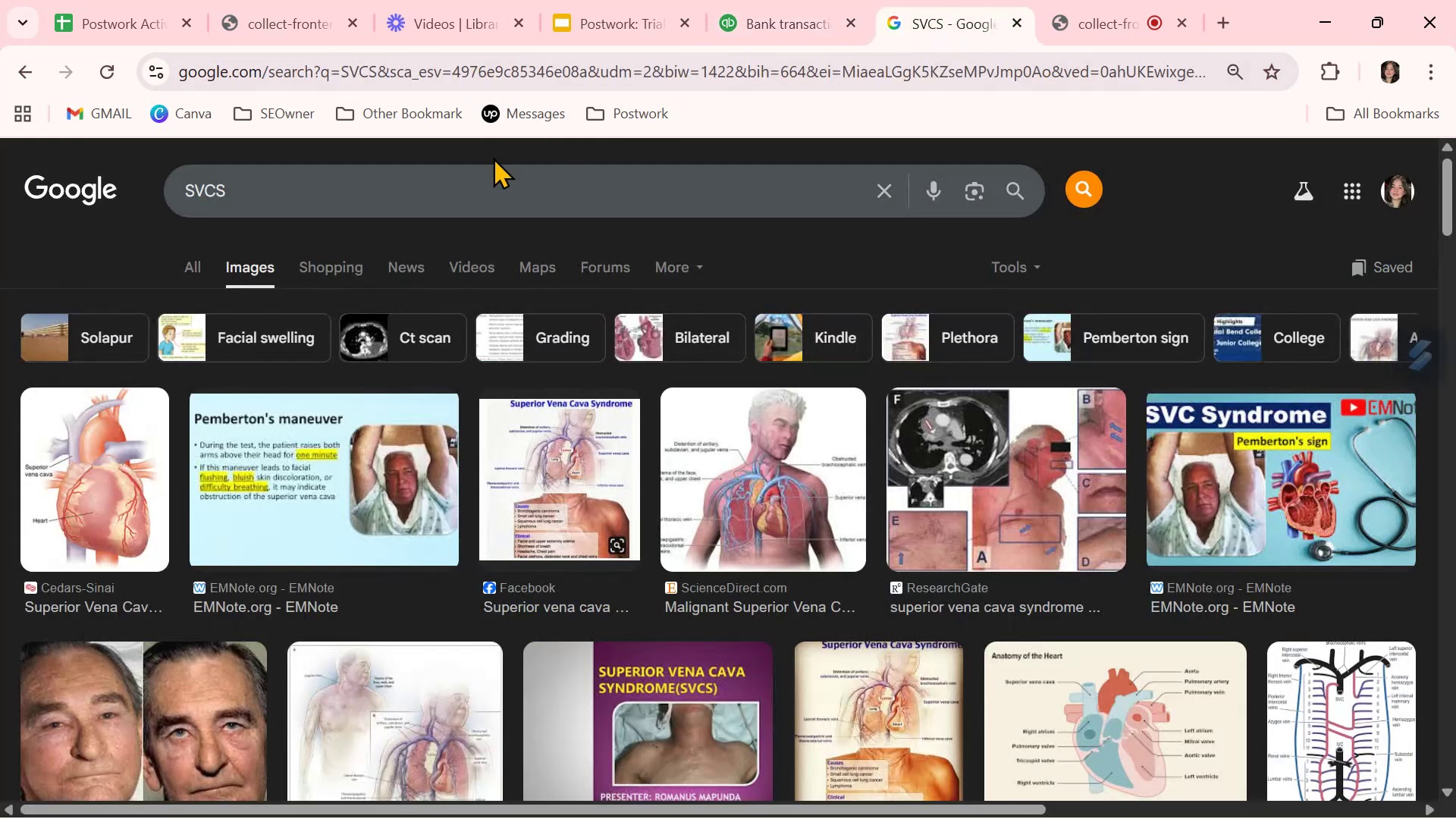 
double_click([392, 206])
 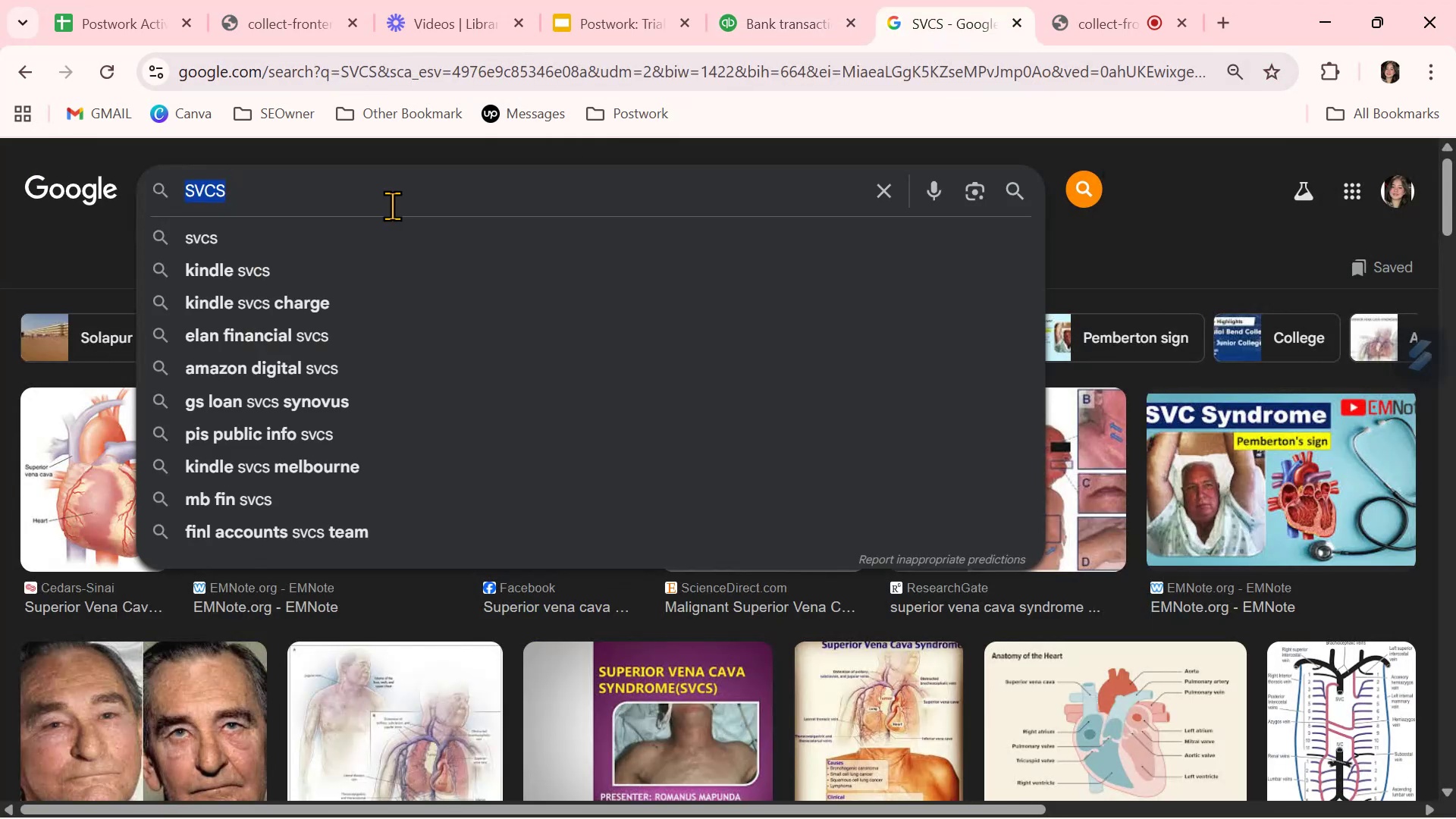 
key(Control+V)
 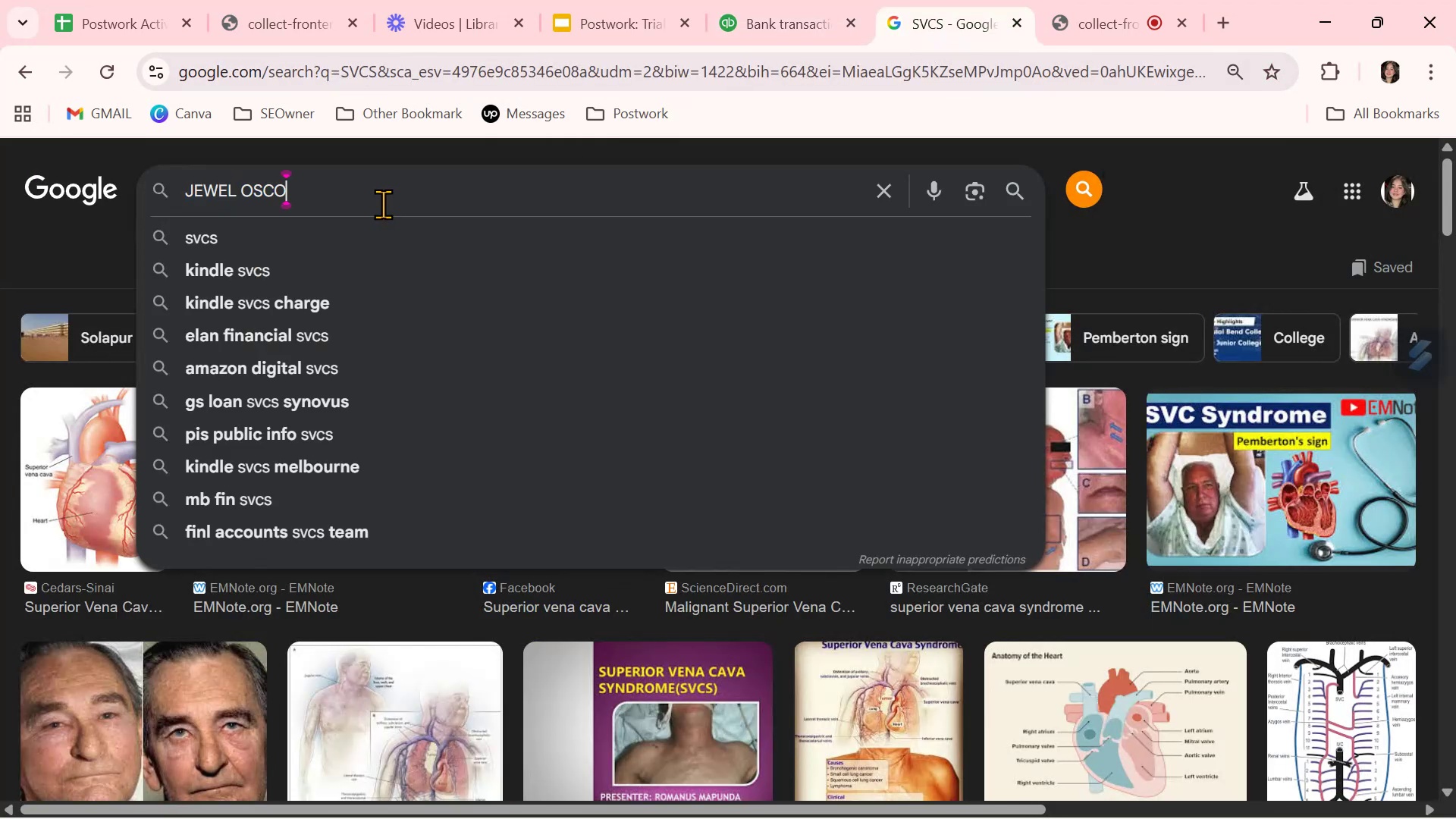 
key(Control+ControlLeft)
 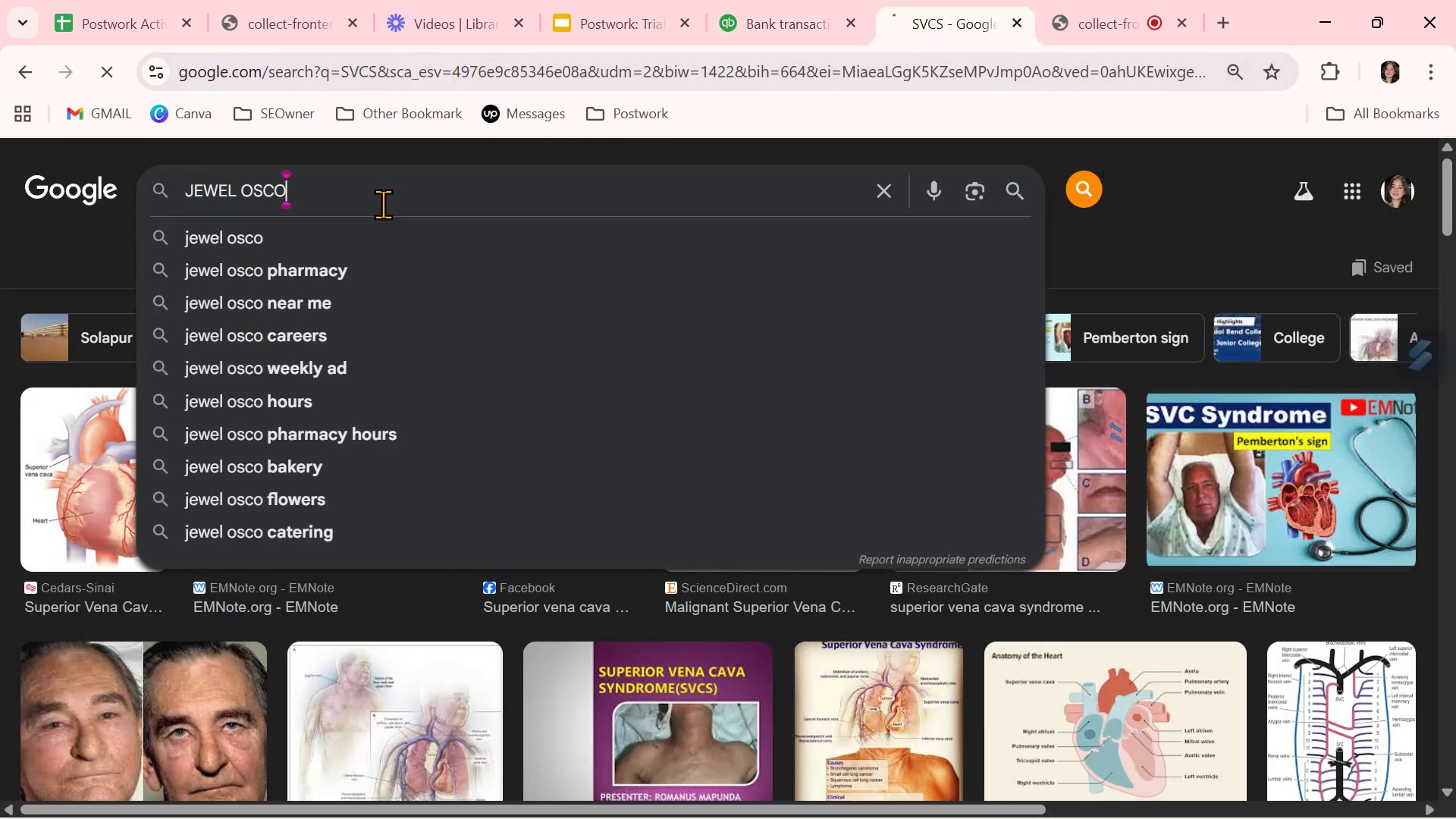 
key(Control+NumpadEnter)
 